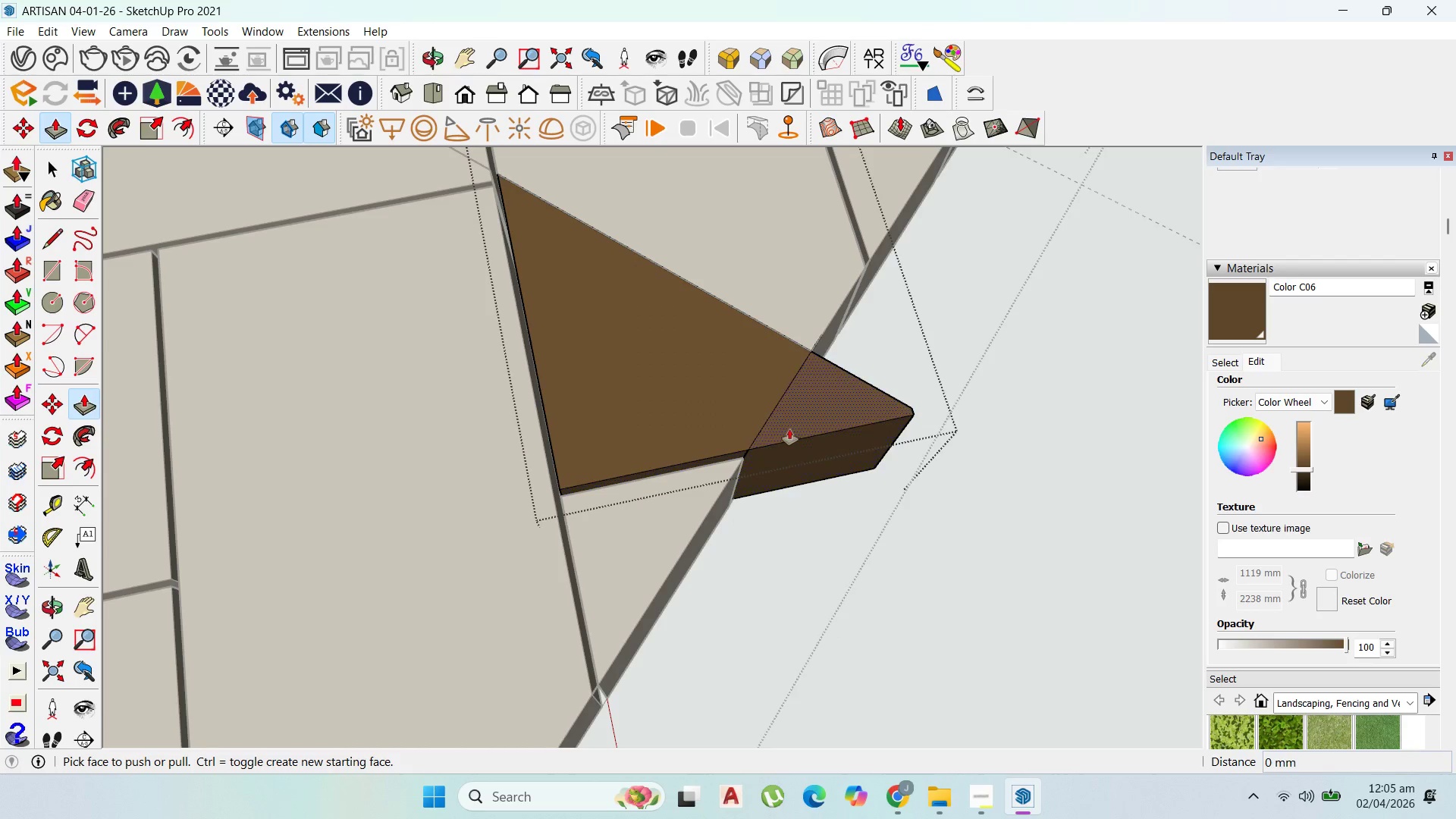 
left_click_drag(start_coordinate=[790, 427], to_coordinate=[785, 497])
 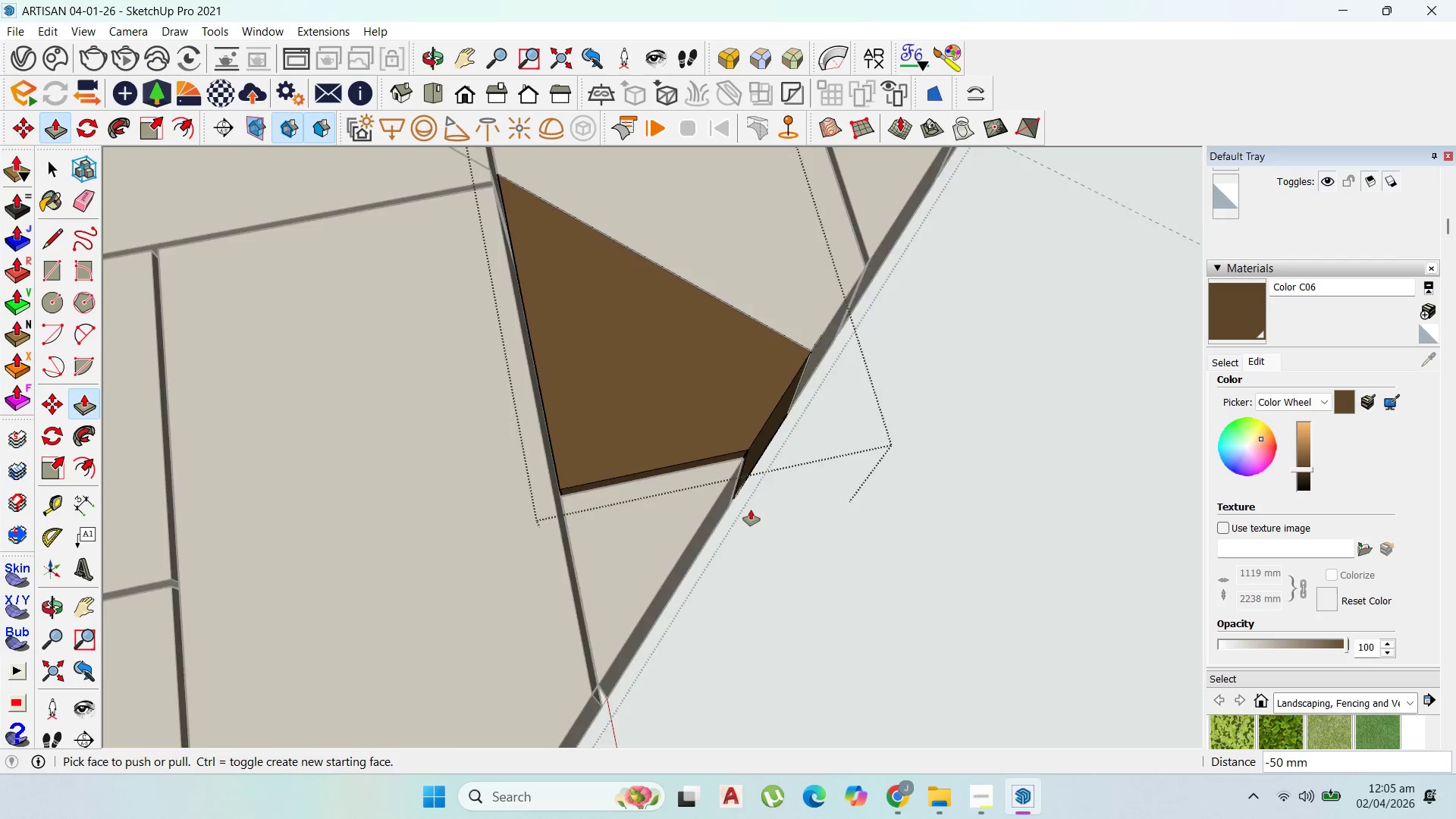 
scroll: coordinate [745, 516], scroll_direction: down, amount: 5.0
 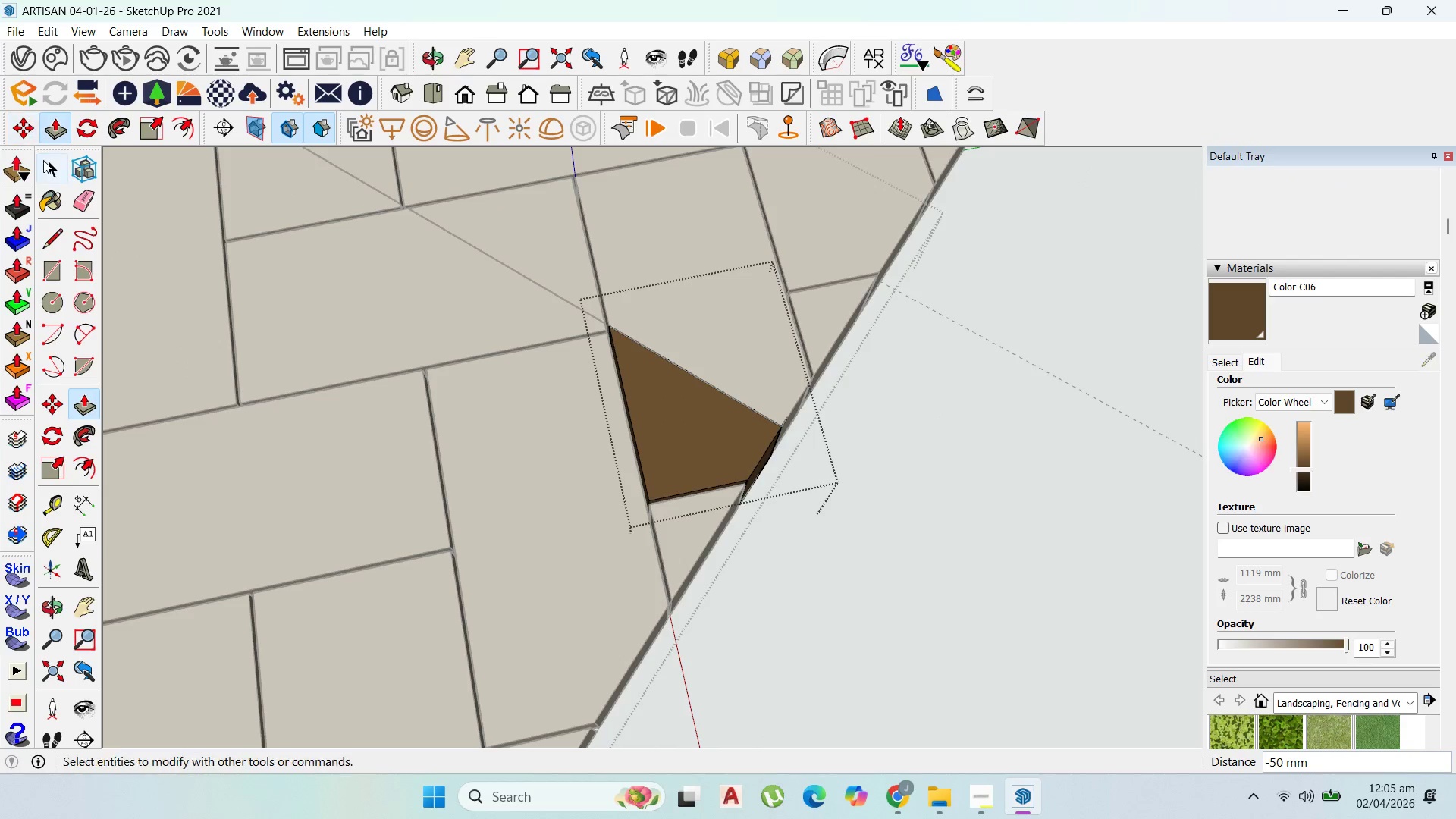 
left_click([44, 166])
 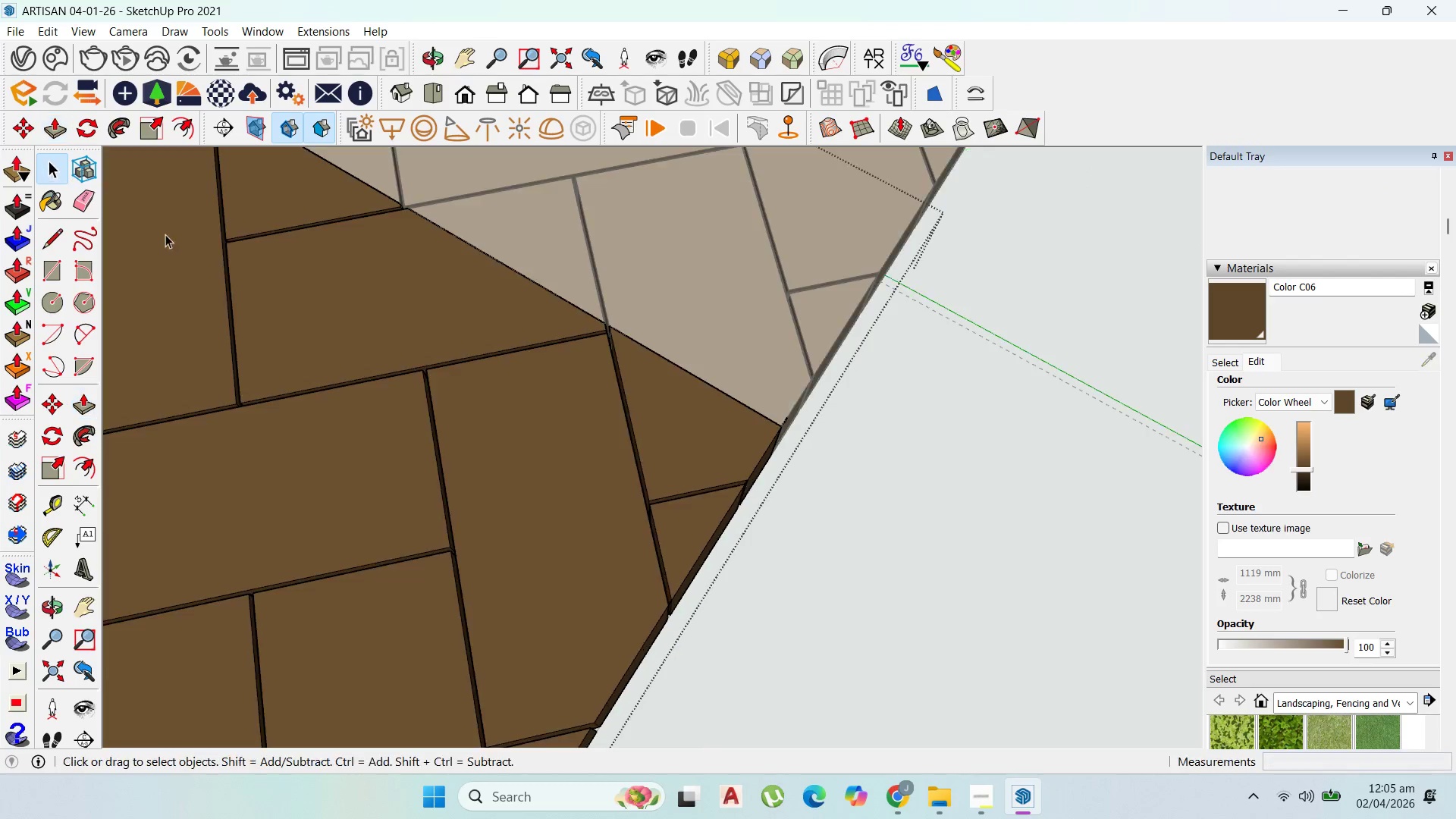 
key(Escape)
 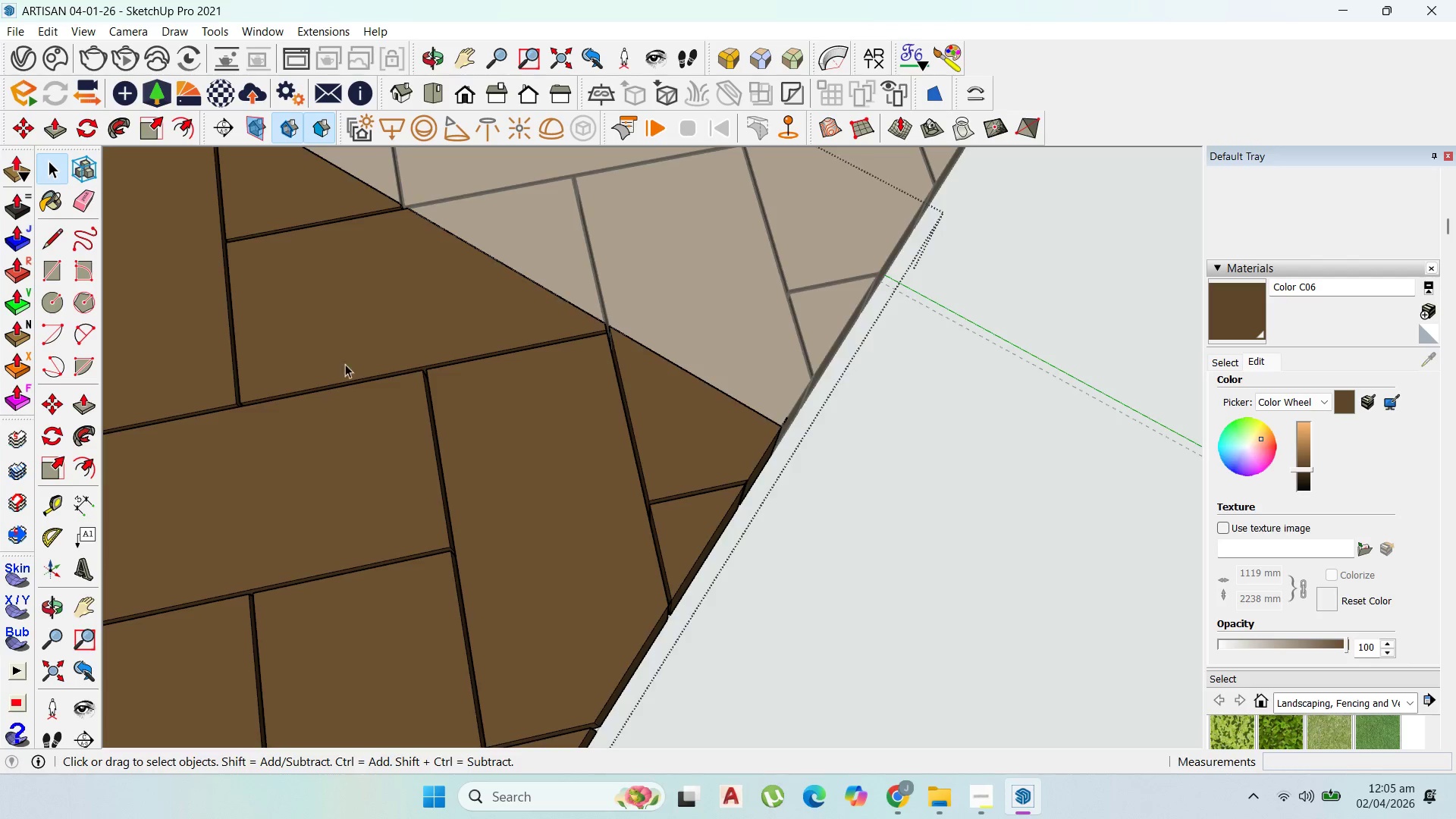 
key(Escape)
 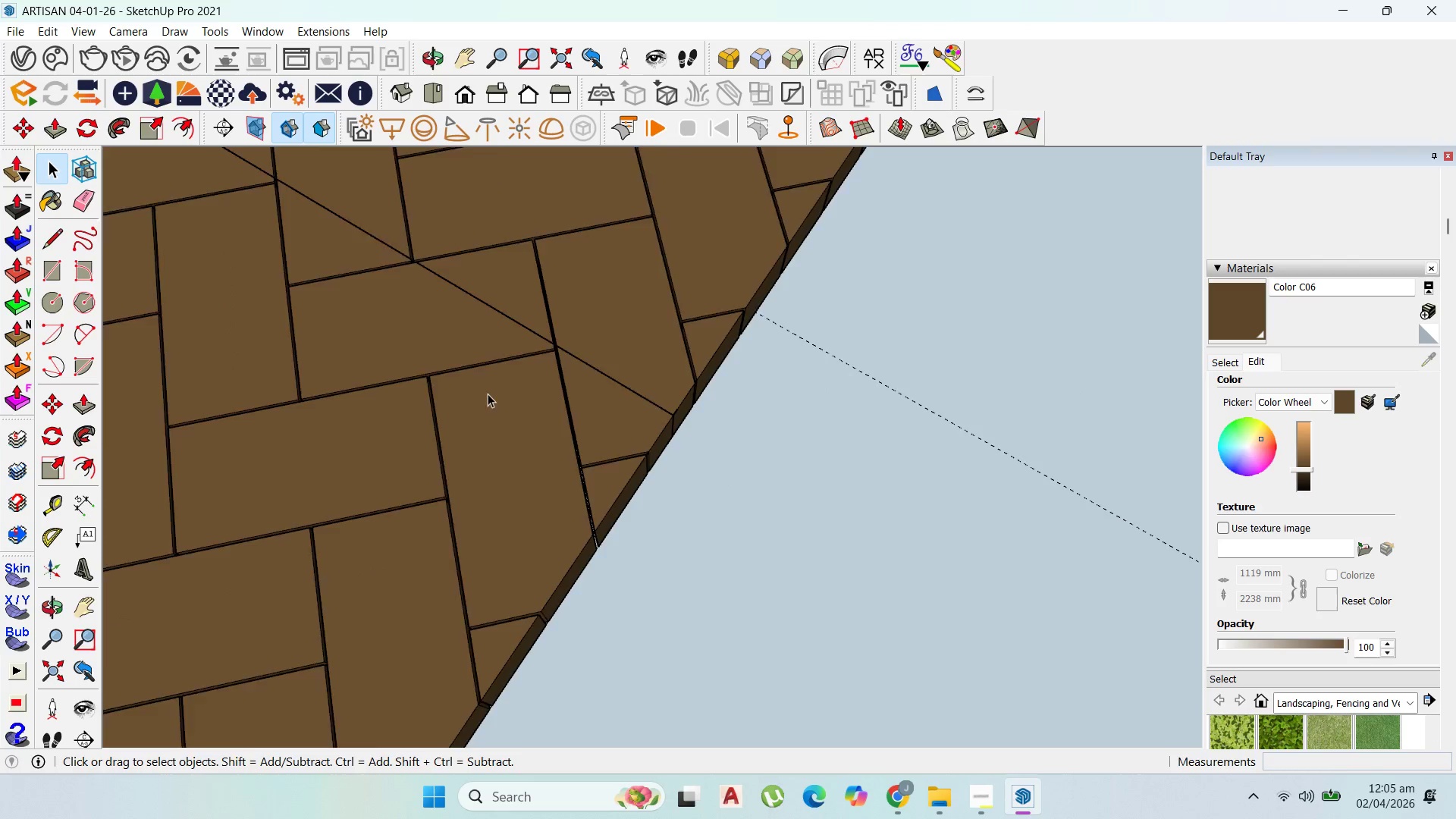 
key(Escape)
 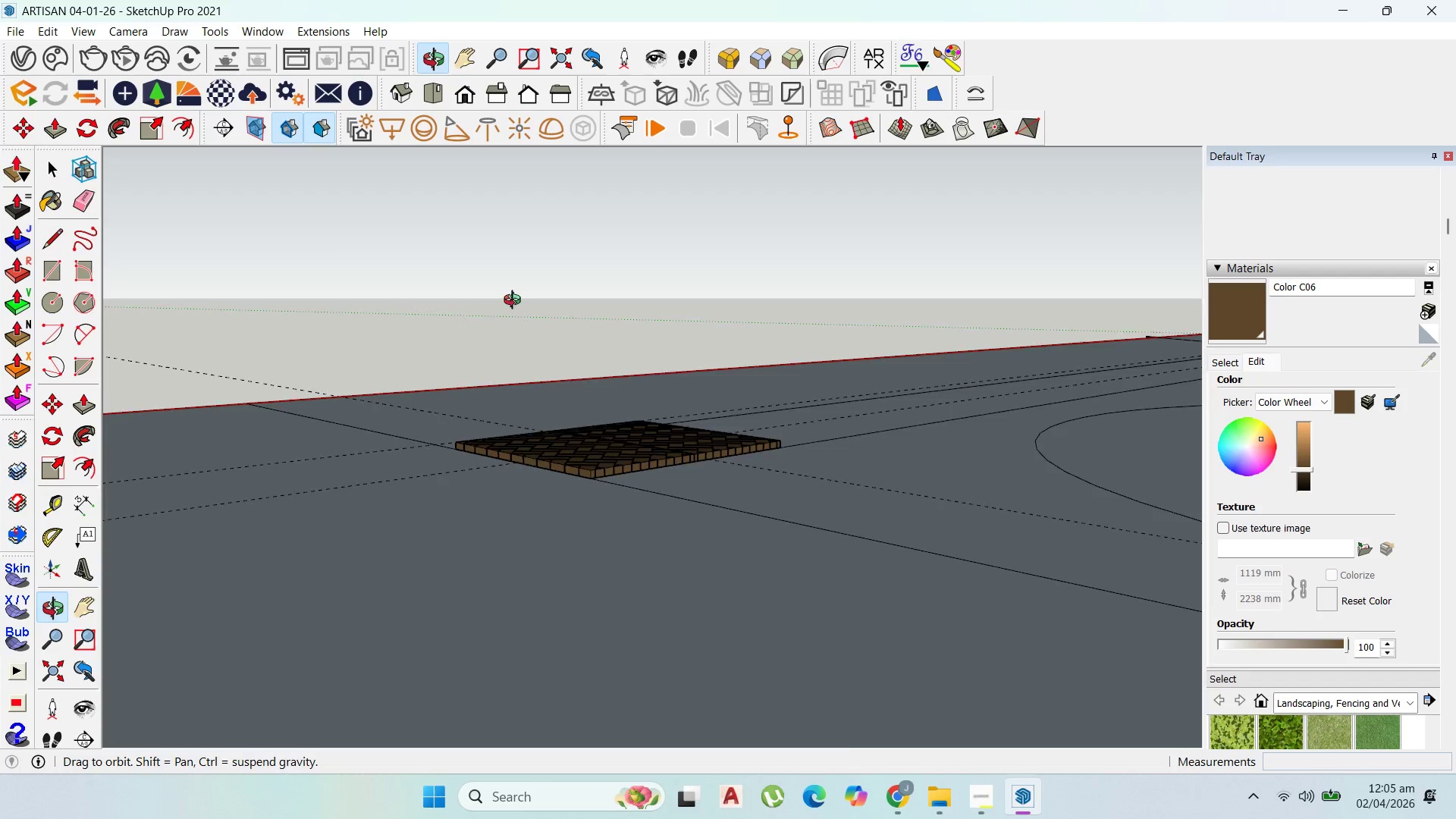 
scroll: coordinate [689, 530], scroll_direction: down, amount: 27.0
 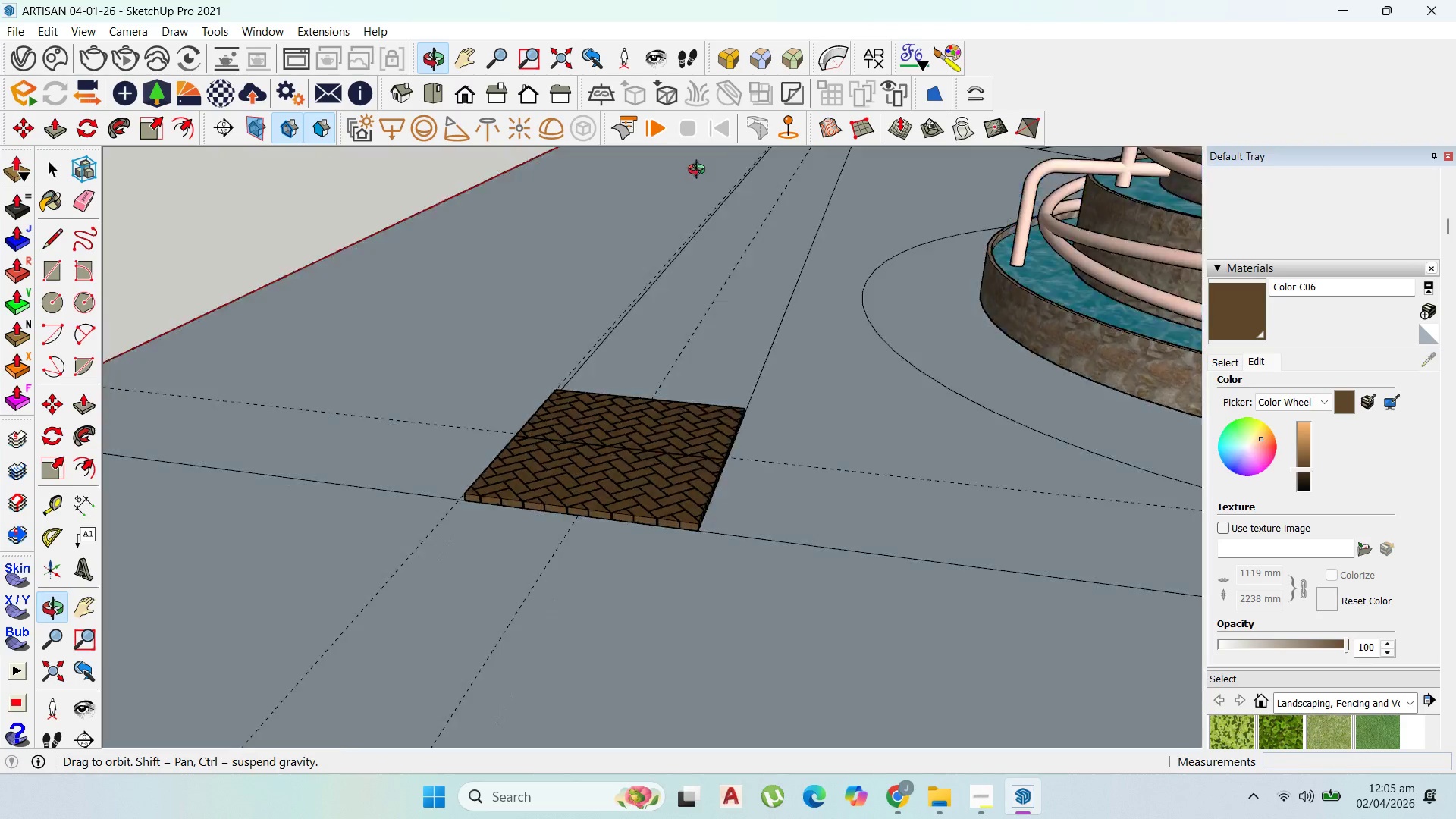 
left_click([566, 434])
 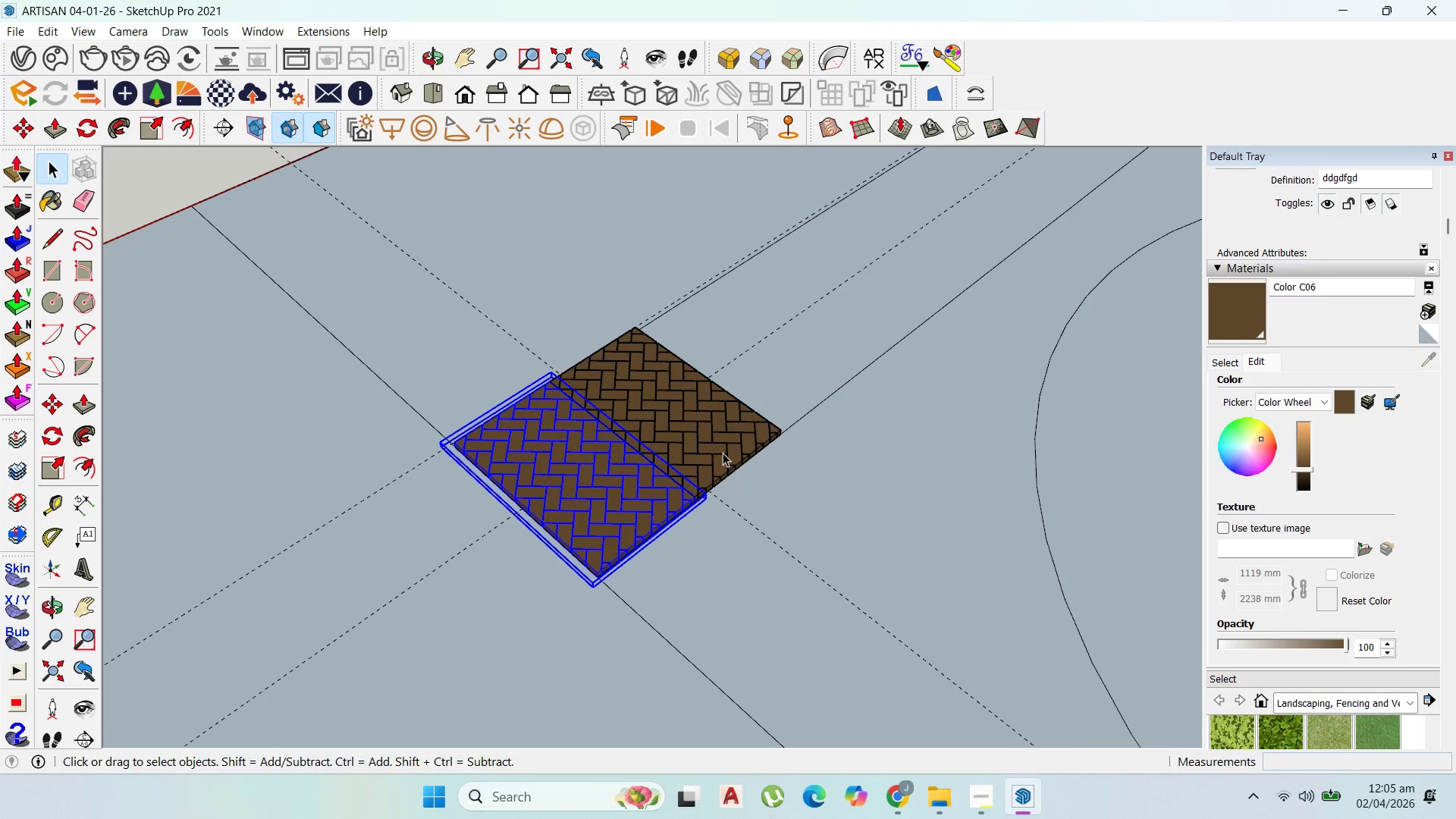 
left_click([604, 553])
 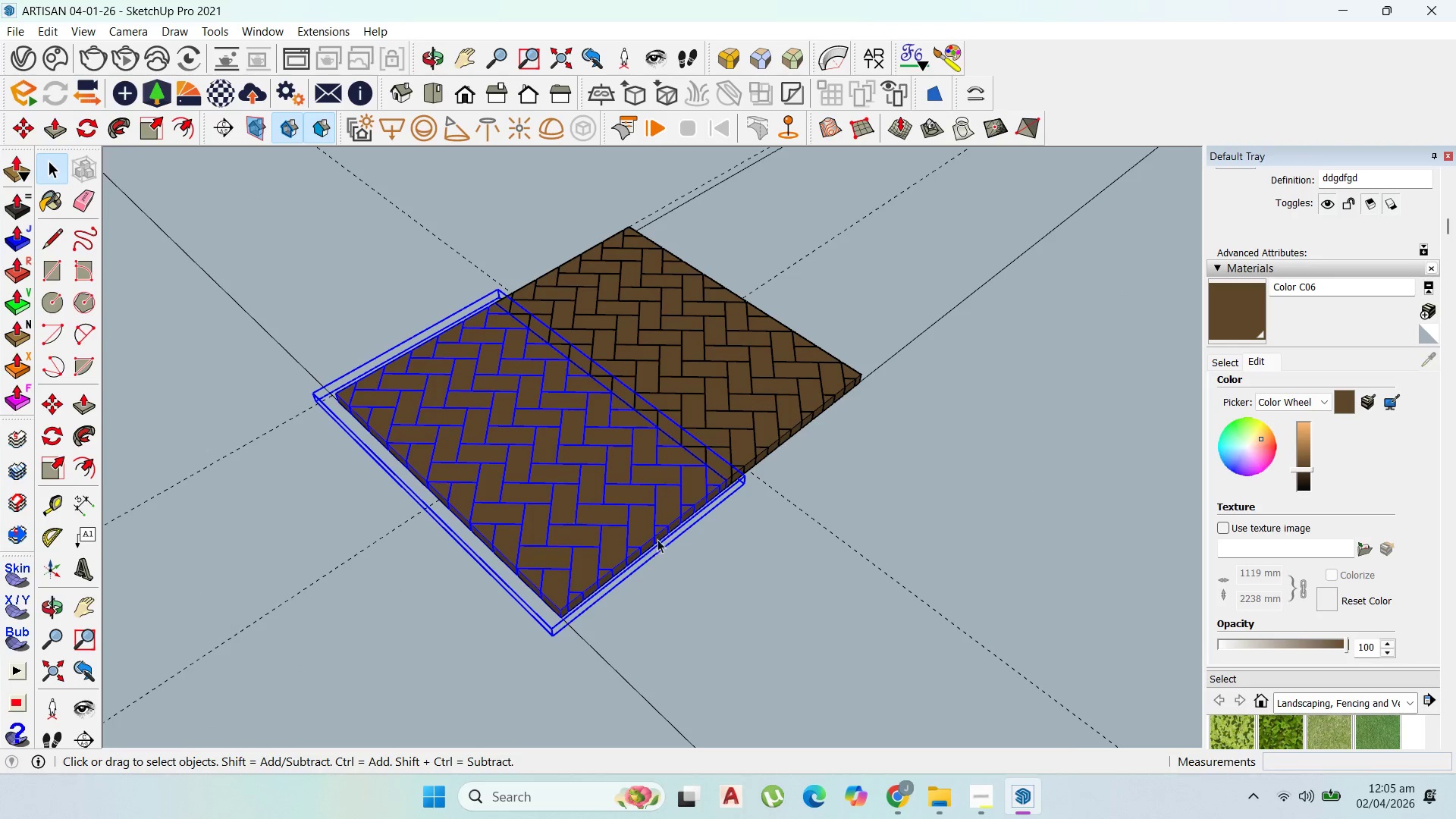 
scroll: coordinate [604, 553], scroll_direction: up, amount: 4.0
 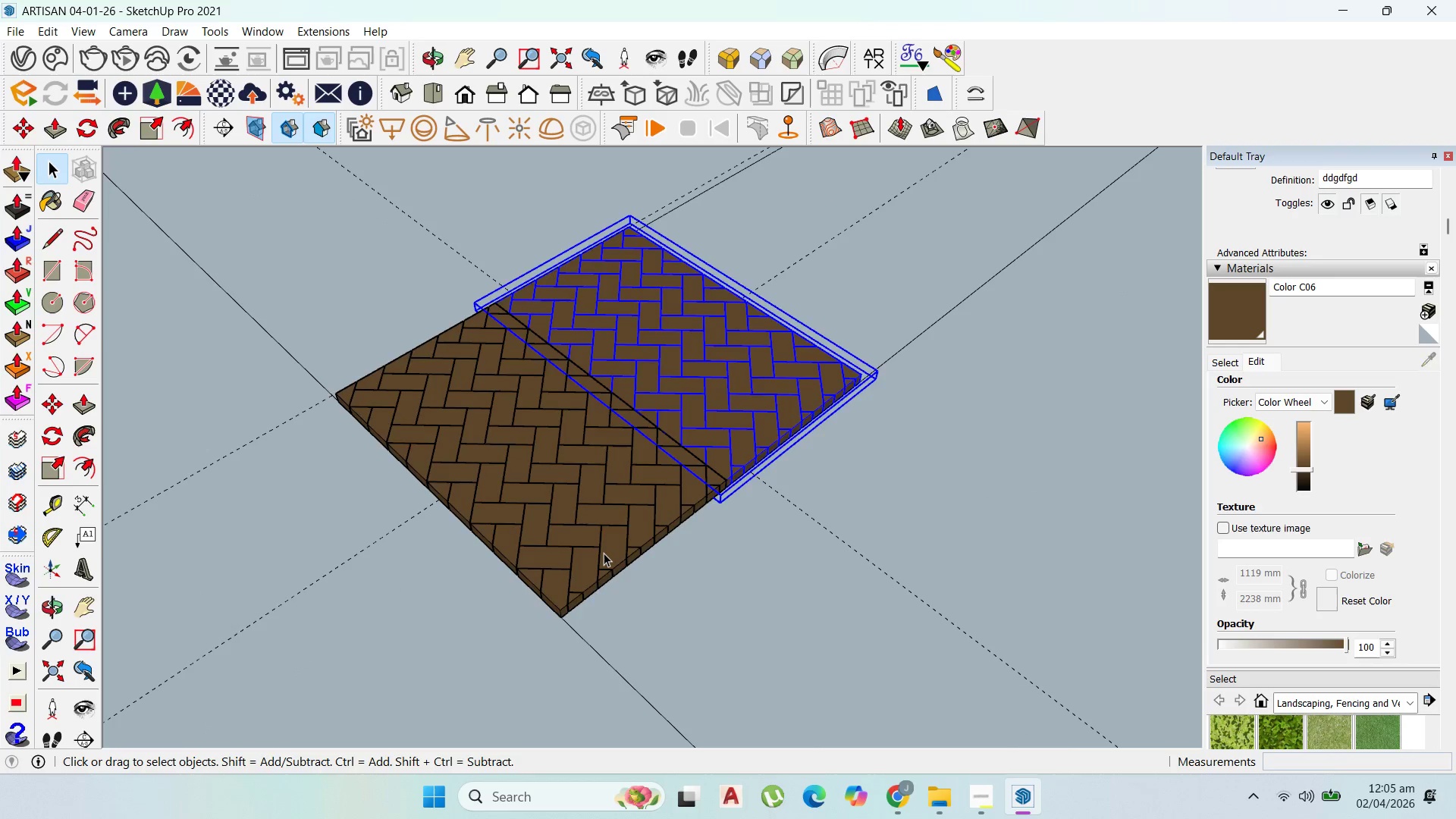 
left_click([757, 446])
 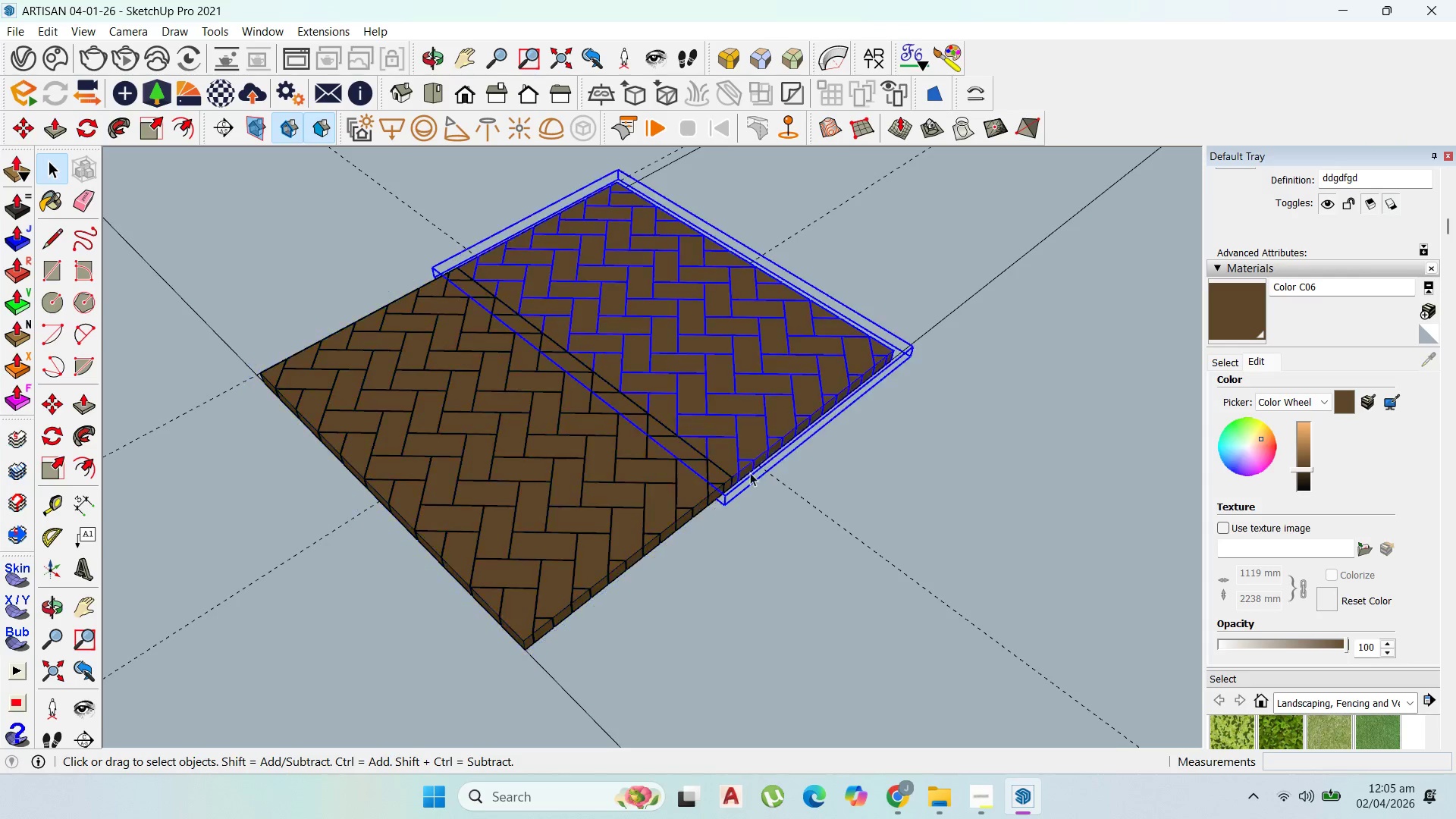 
scroll: coordinate [717, 486], scroll_direction: up, amount: 14.0
 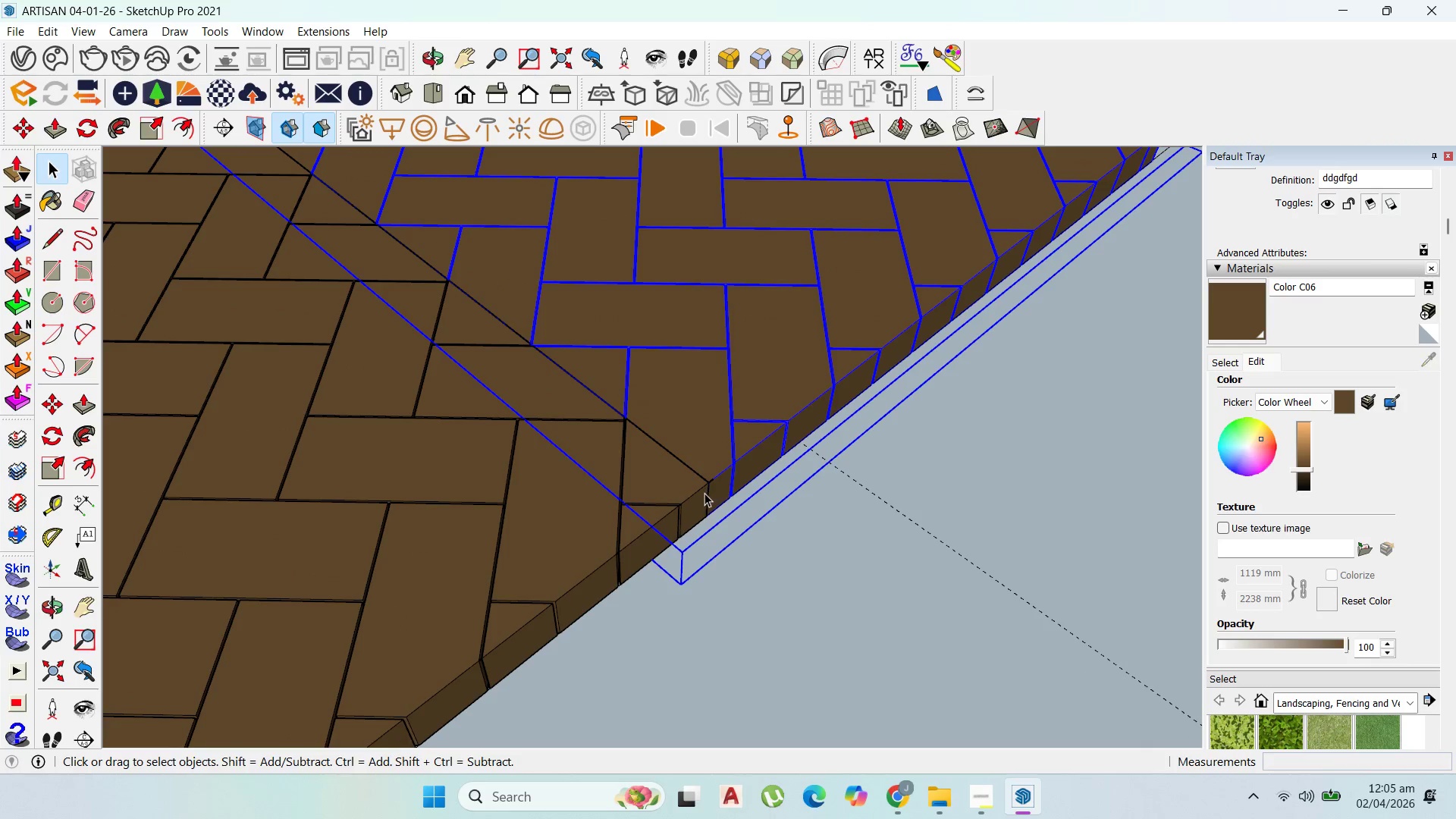 
key(M)
 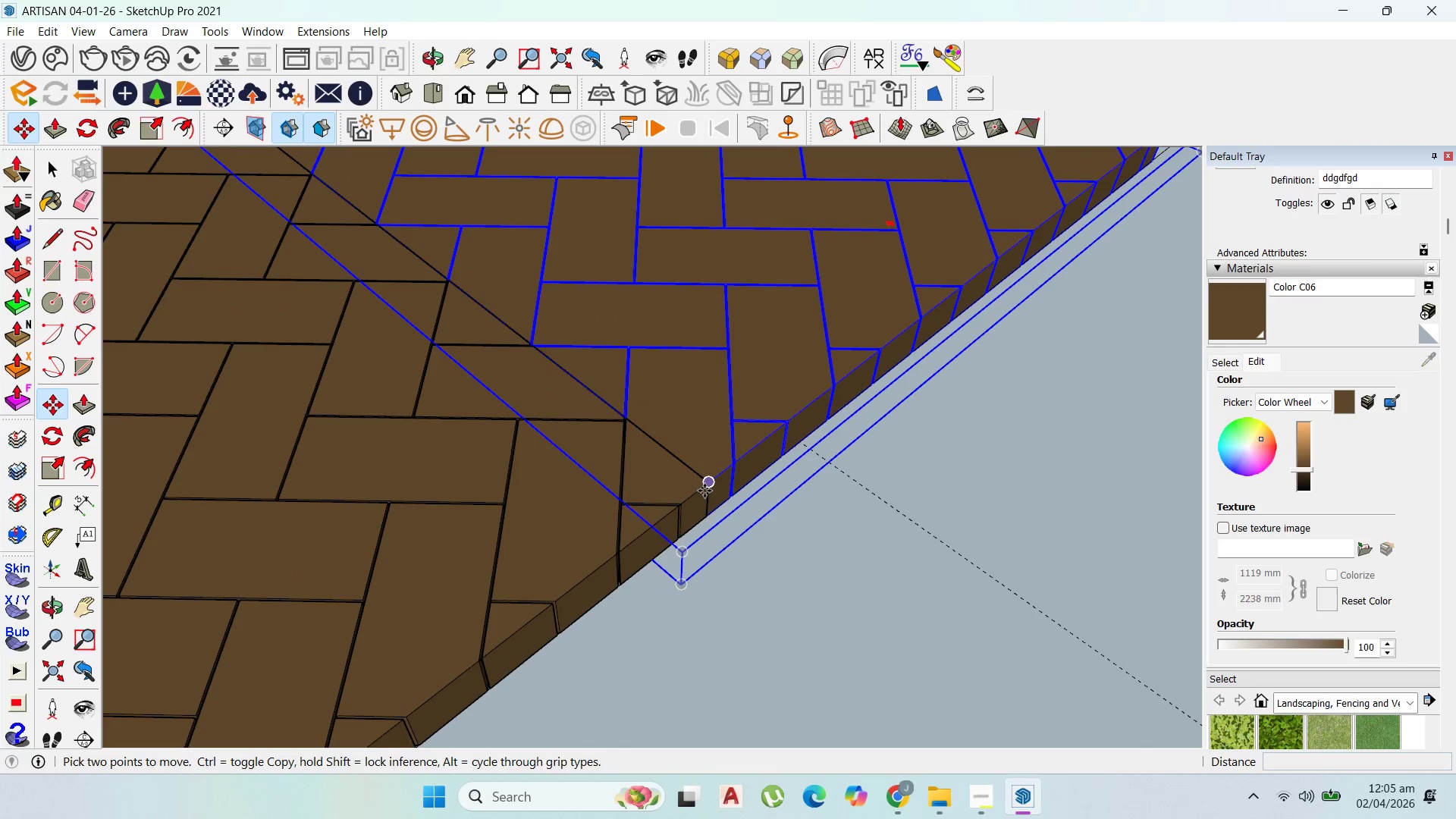 
left_click([704, 490])
 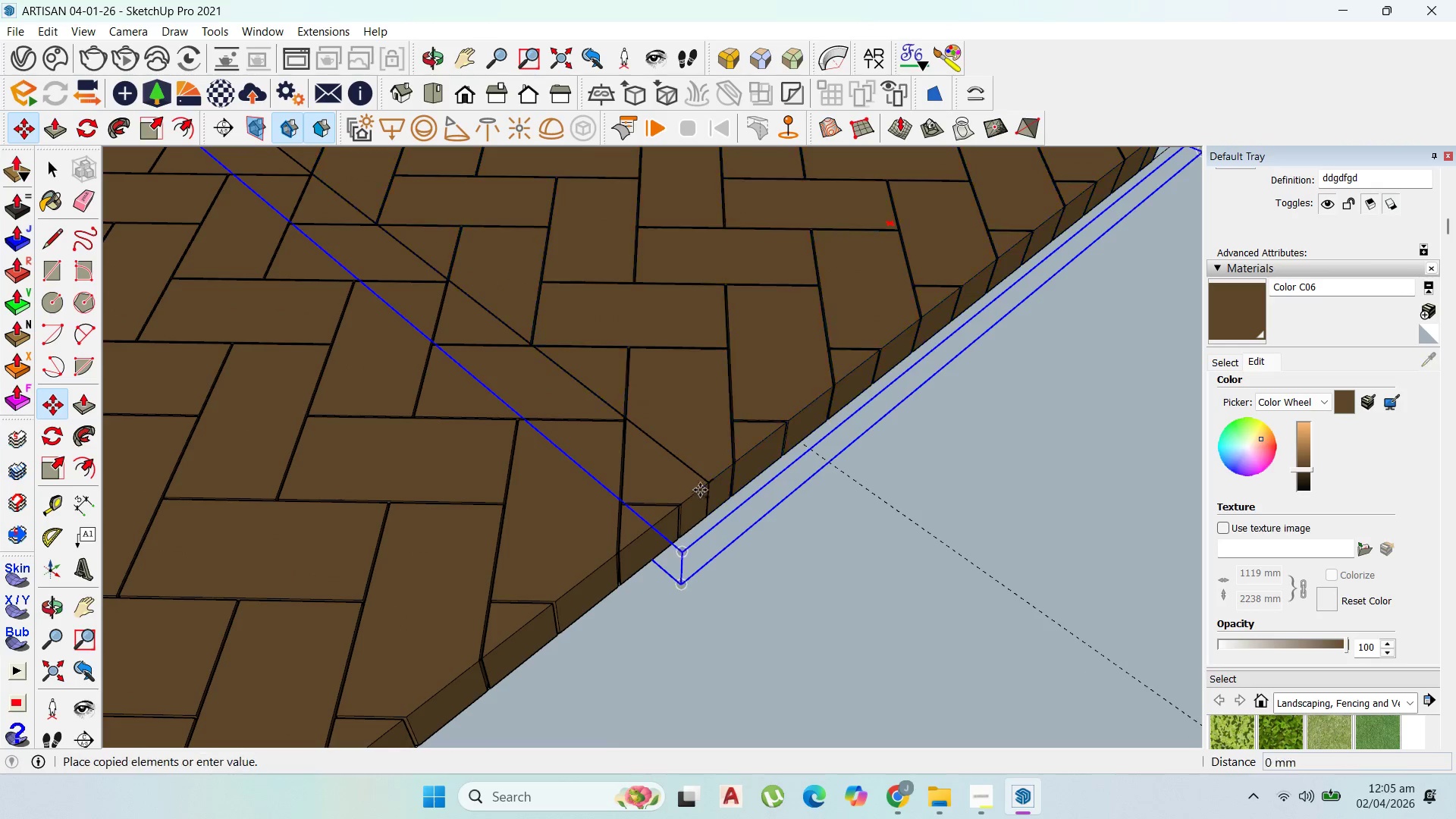 
key(Control+ControlLeft)
 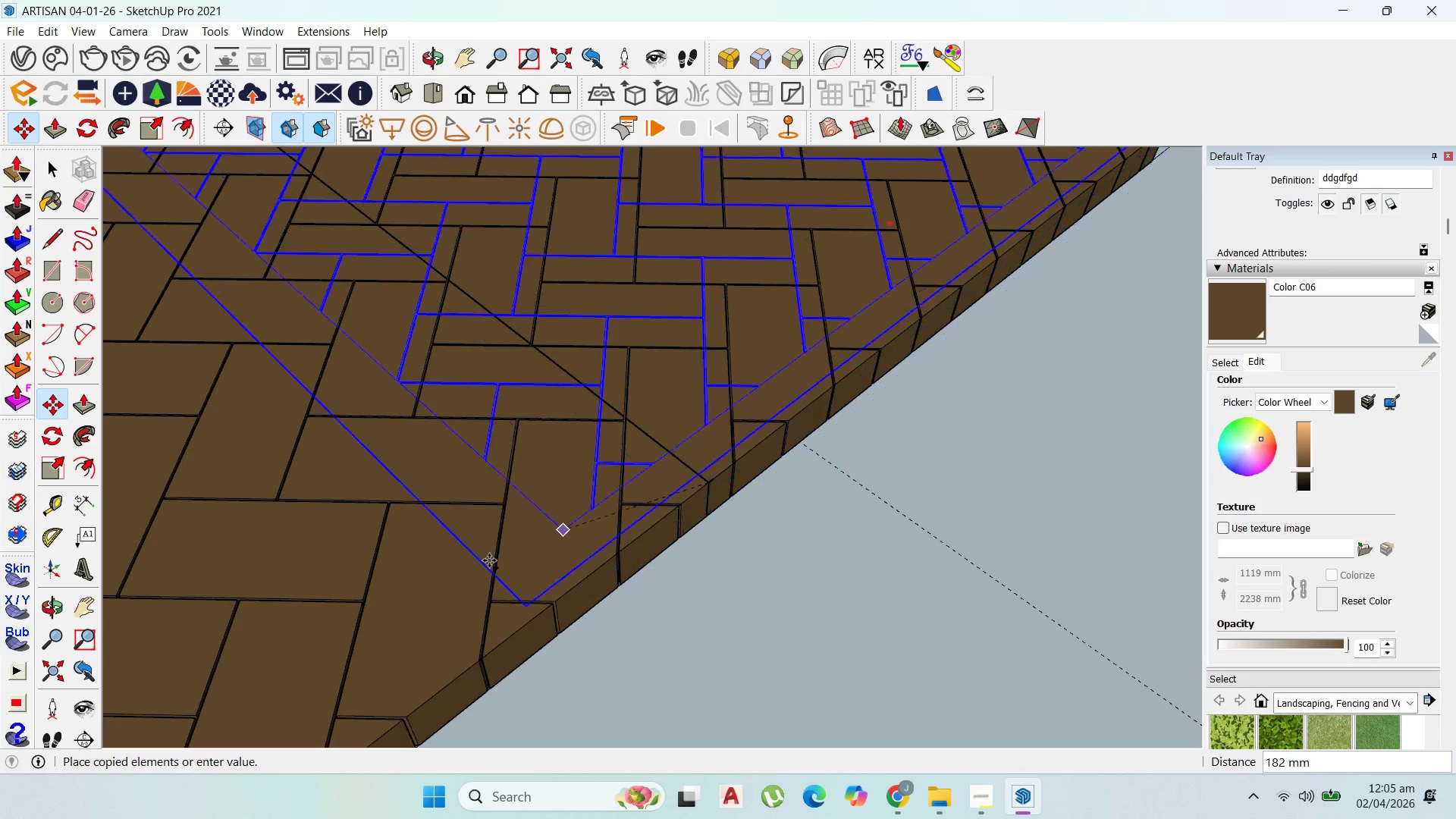 
scroll: coordinate [444, 600], scroll_direction: down, amount: 10.0
 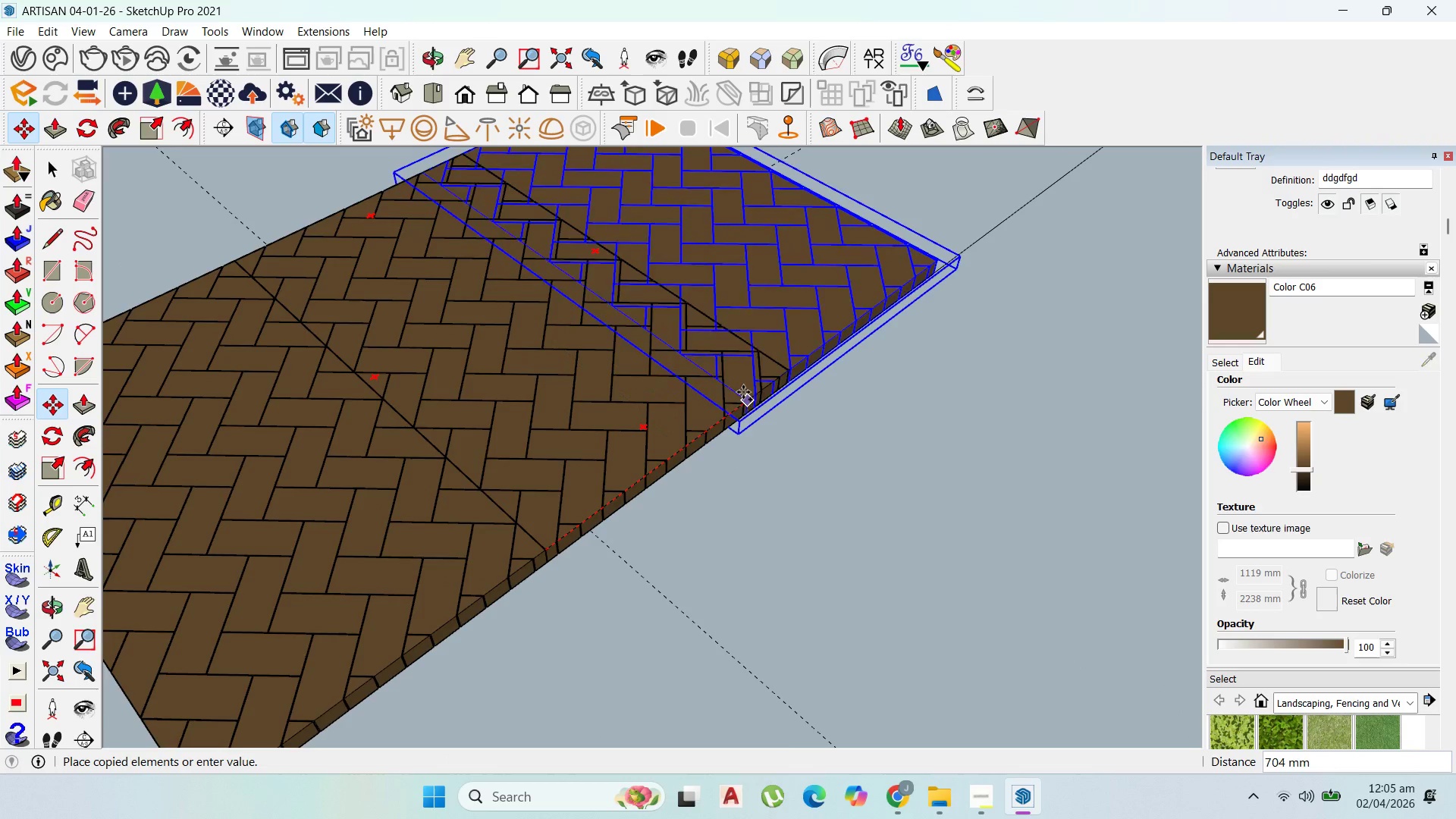 
scroll: coordinate [784, 364], scroll_direction: up, amount: 3.0
 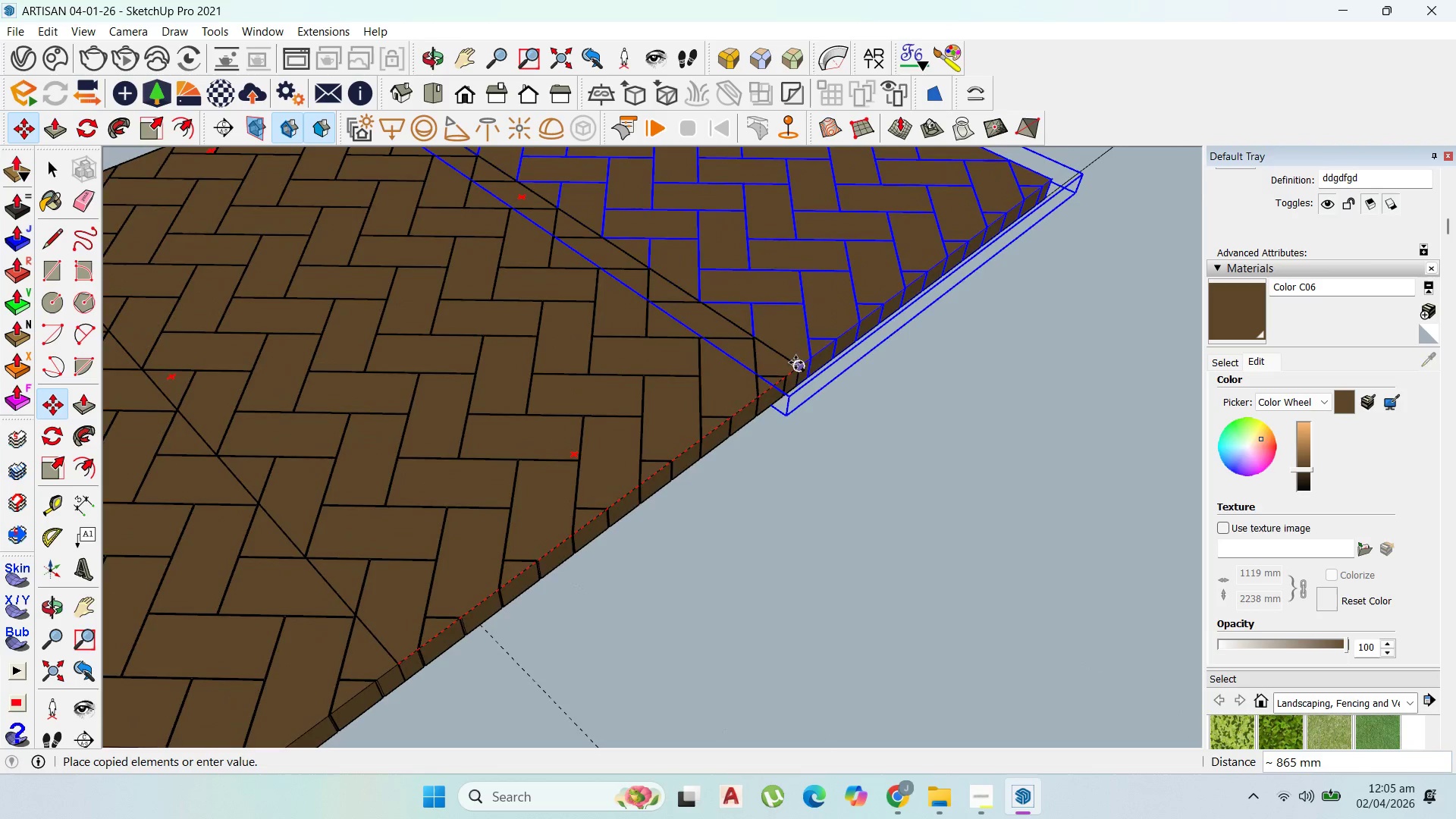 
left_click([795, 362])
 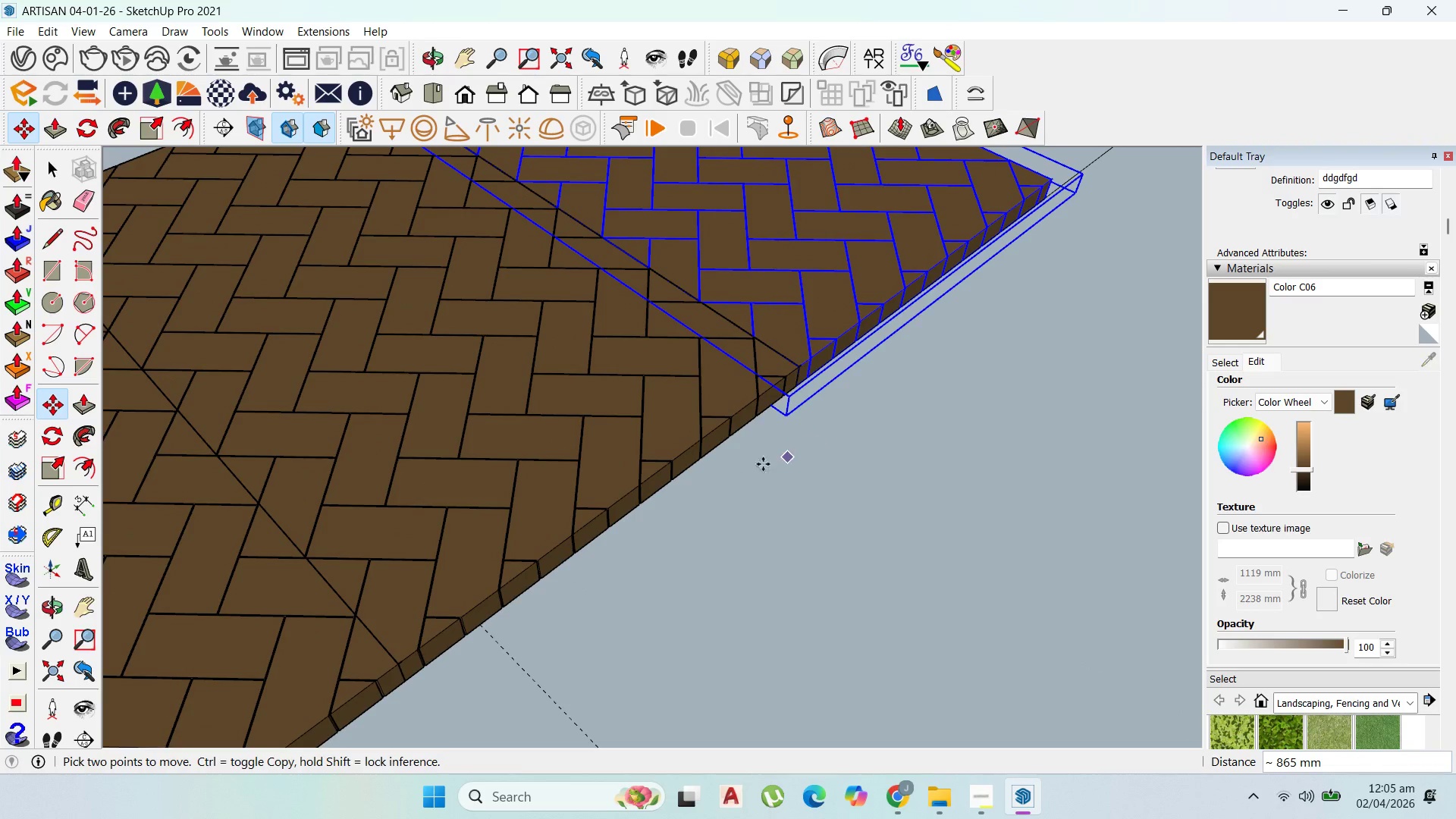 
scroll: coordinate [701, 469], scroll_direction: down, amount: 10.0
 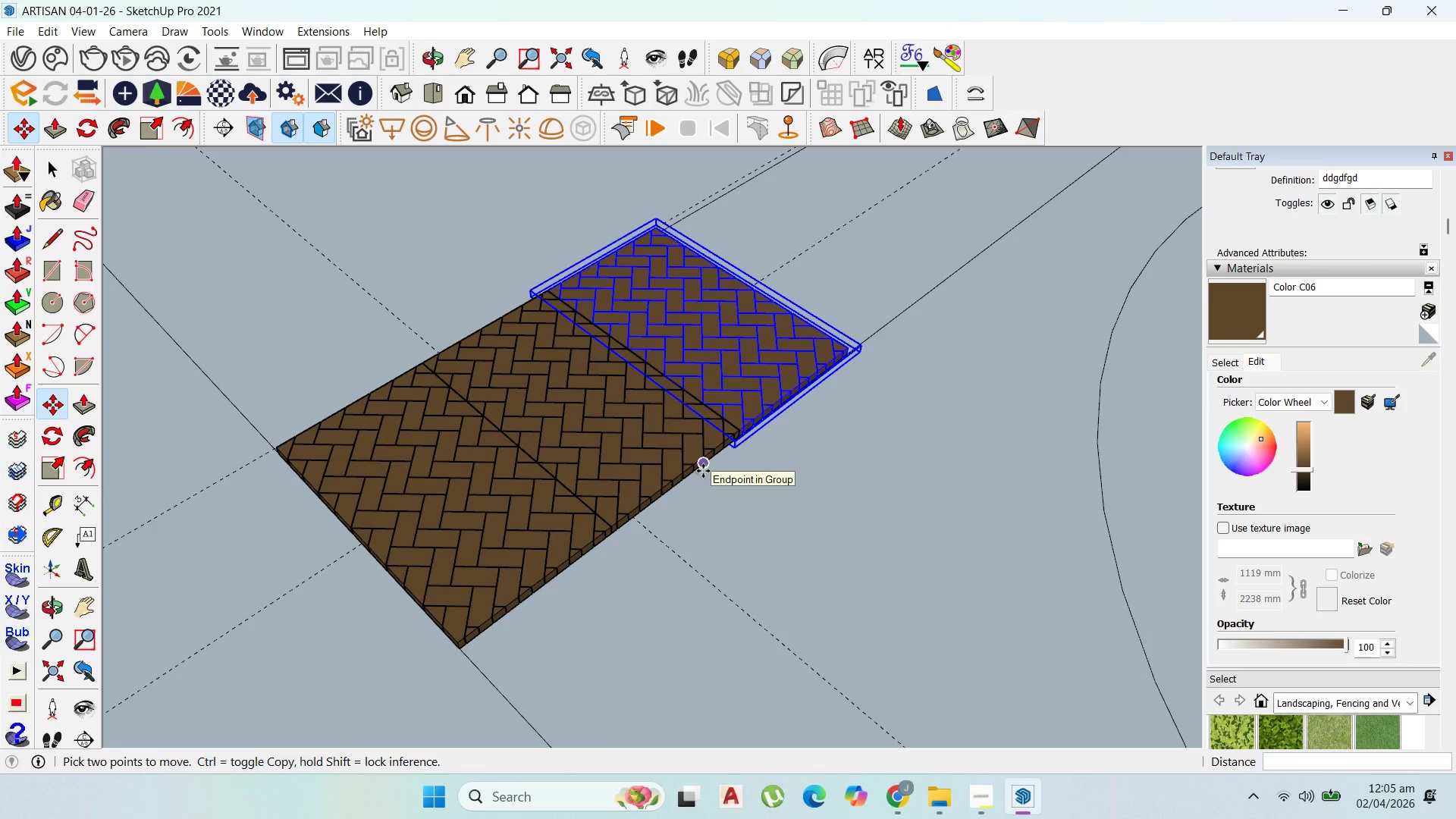 
key(NumpadMultiply)
 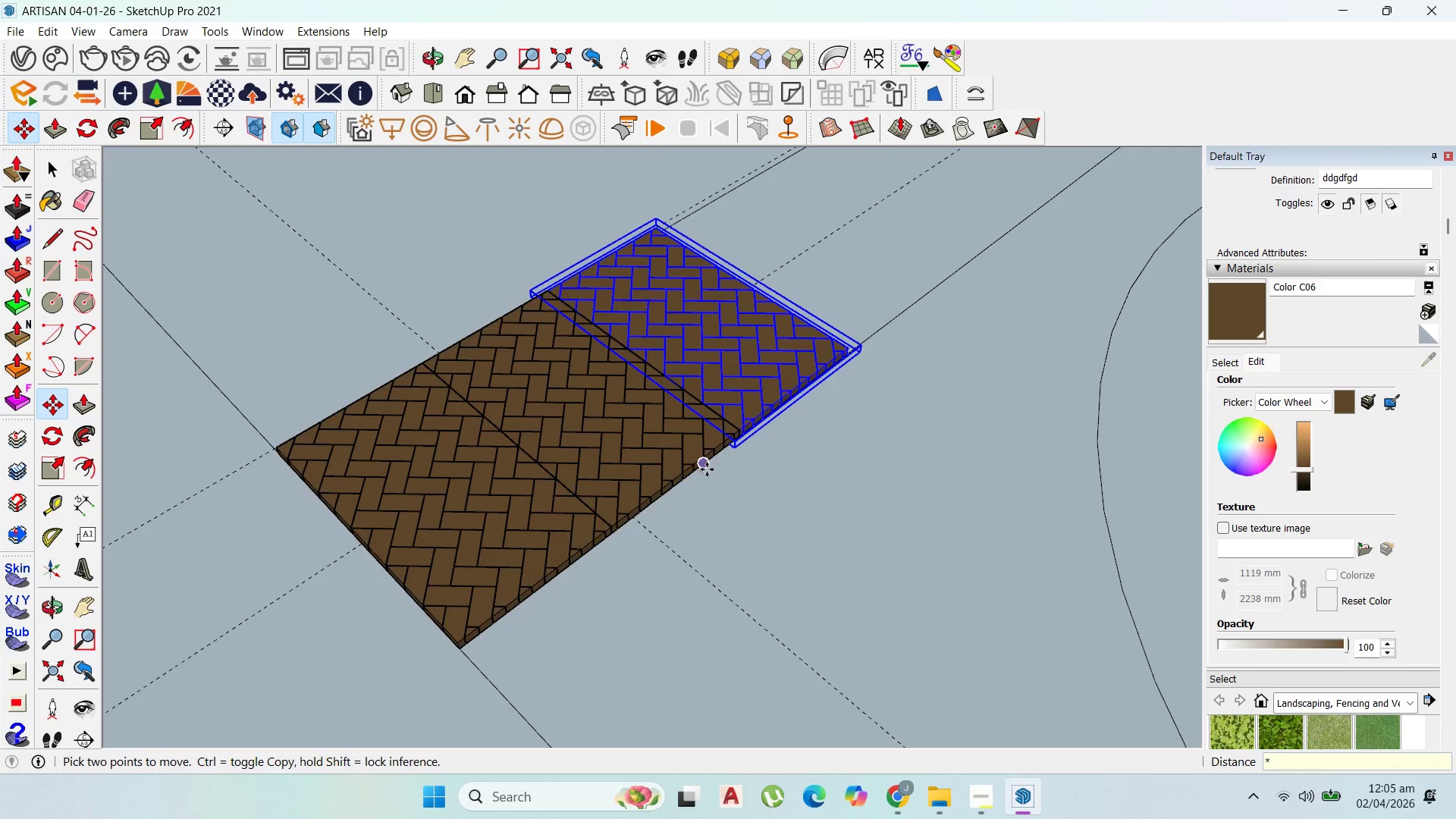 
scroll: coordinate [706, 486], scroll_direction: down, amount: 17.0
 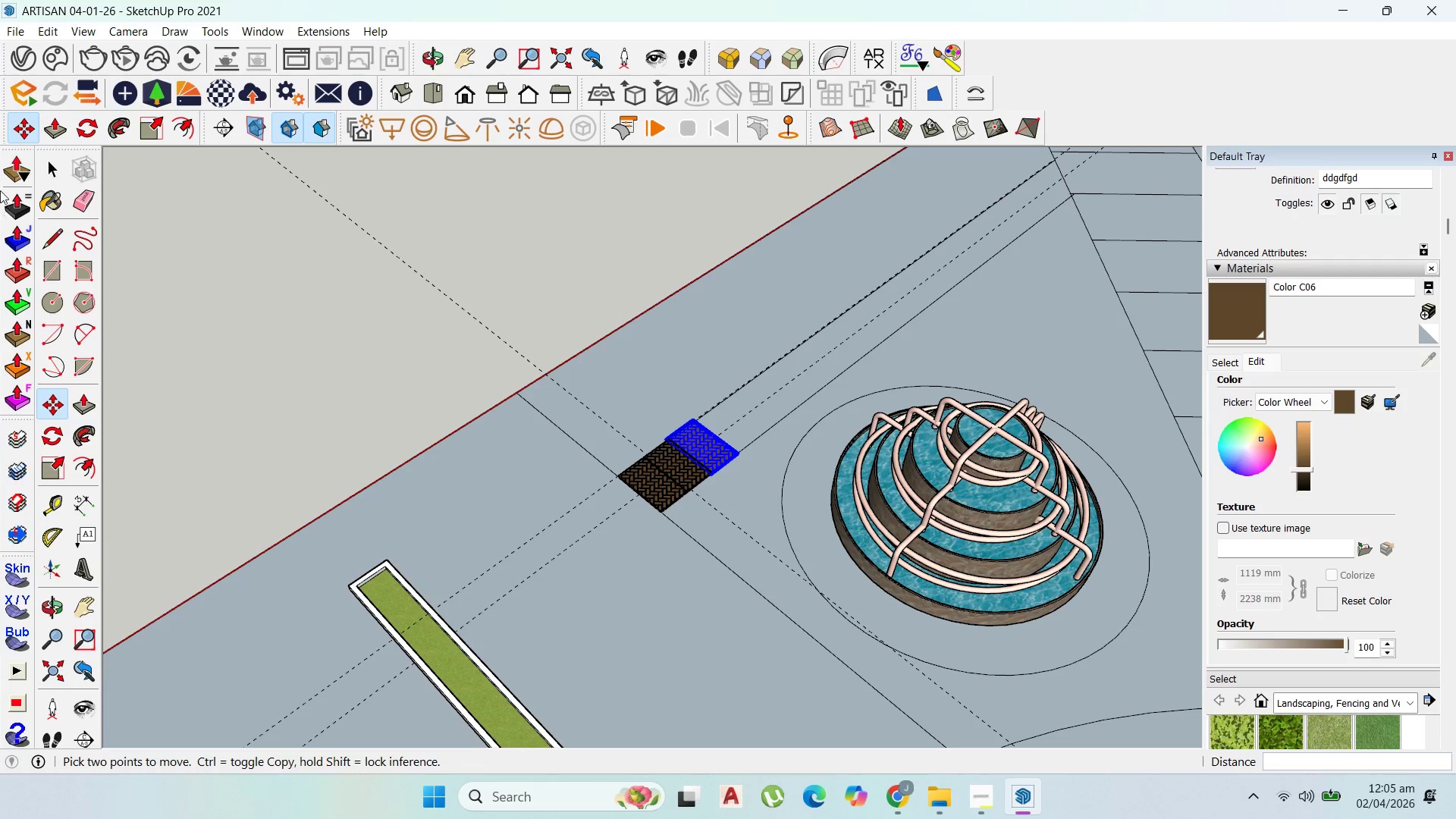 
left_click([47, 172])
 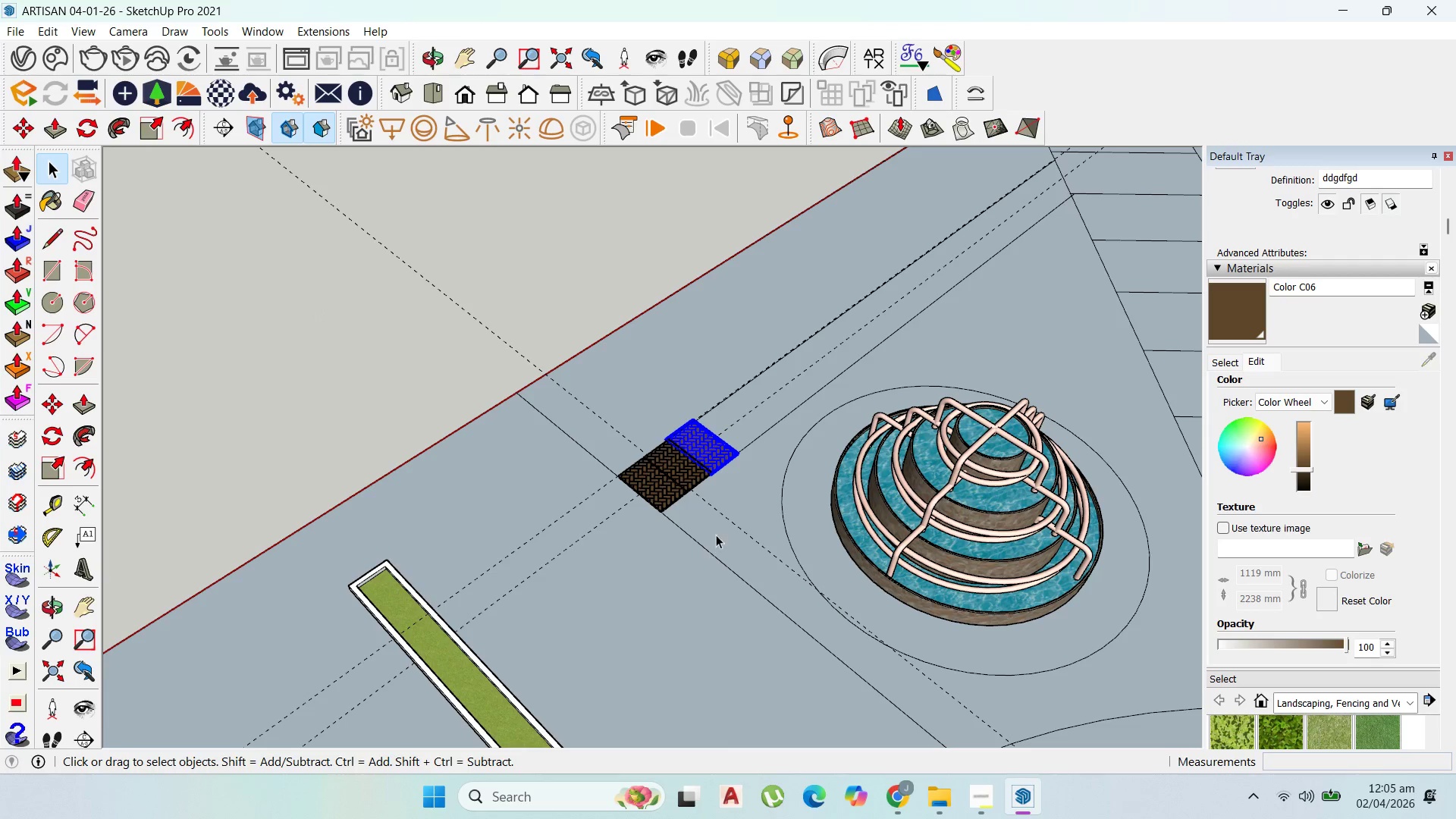 
left_click([694, 473])
 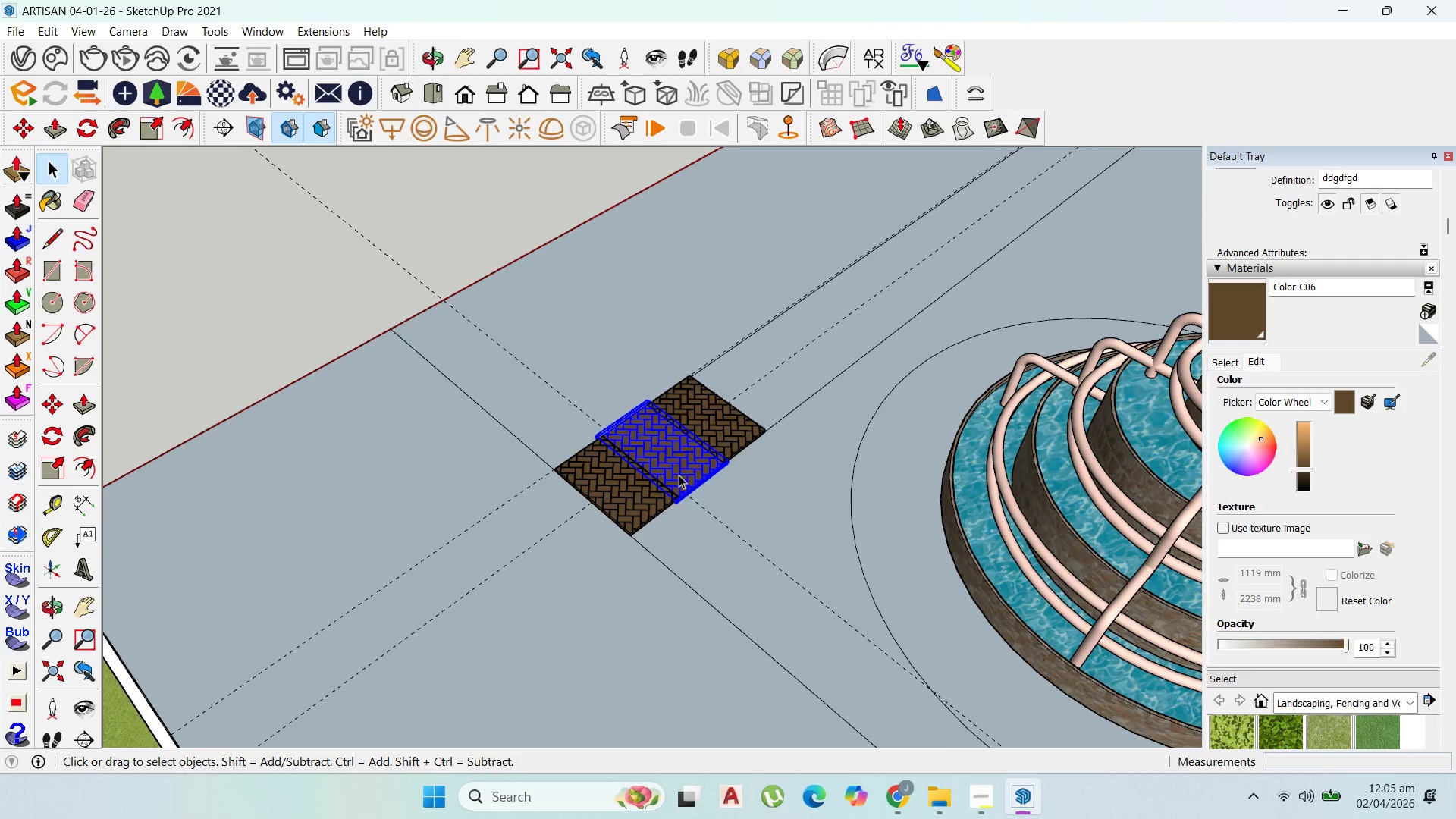 
scroll: coordinate [720, 451], scroll_direction: up, amount: 12.0
 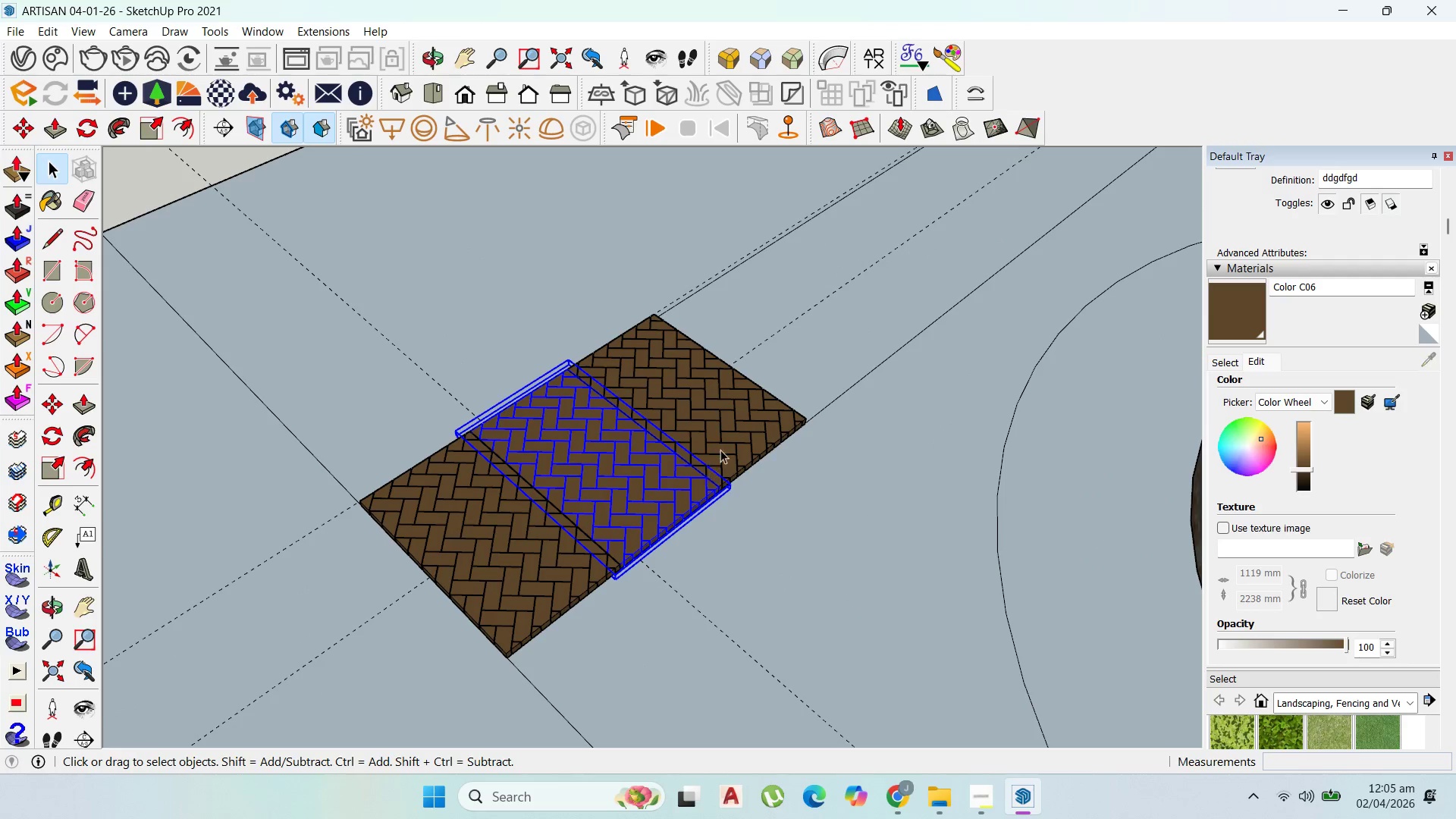 
left_click([725, 439])
 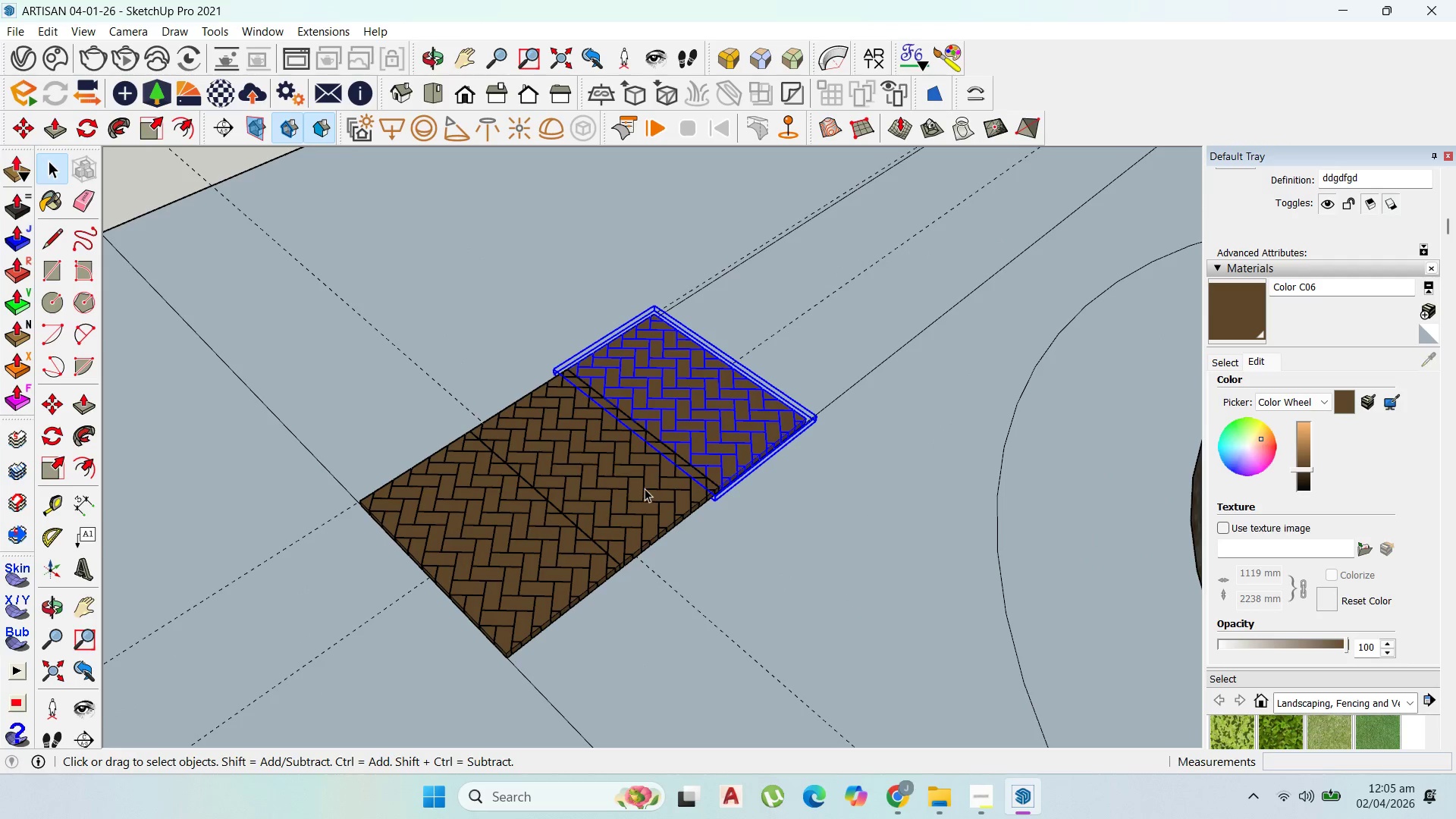 
left_click([646, 491])
 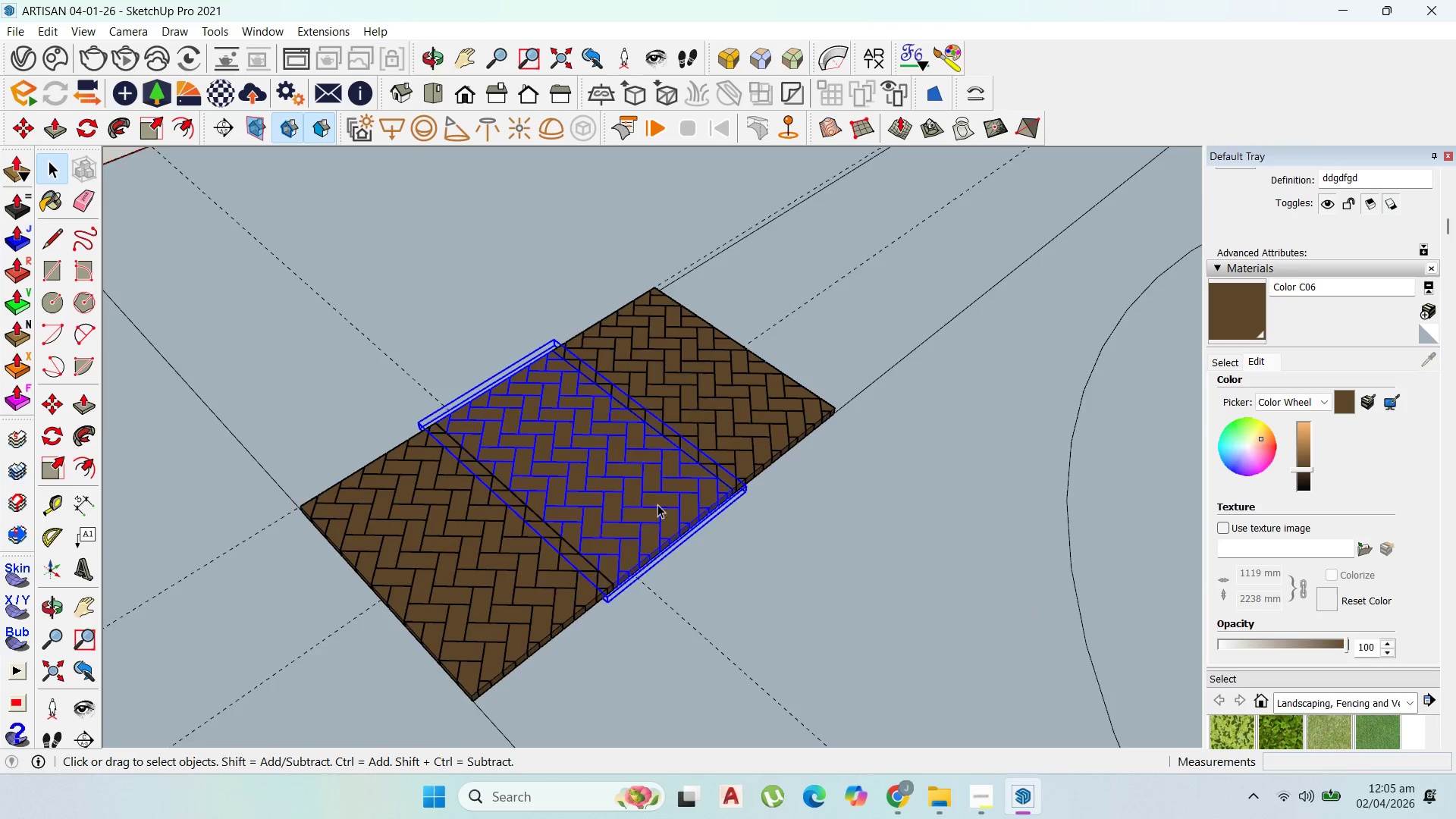 
scroll: coordinate [646, 485], scroll_direction: up, amount: 2.0
 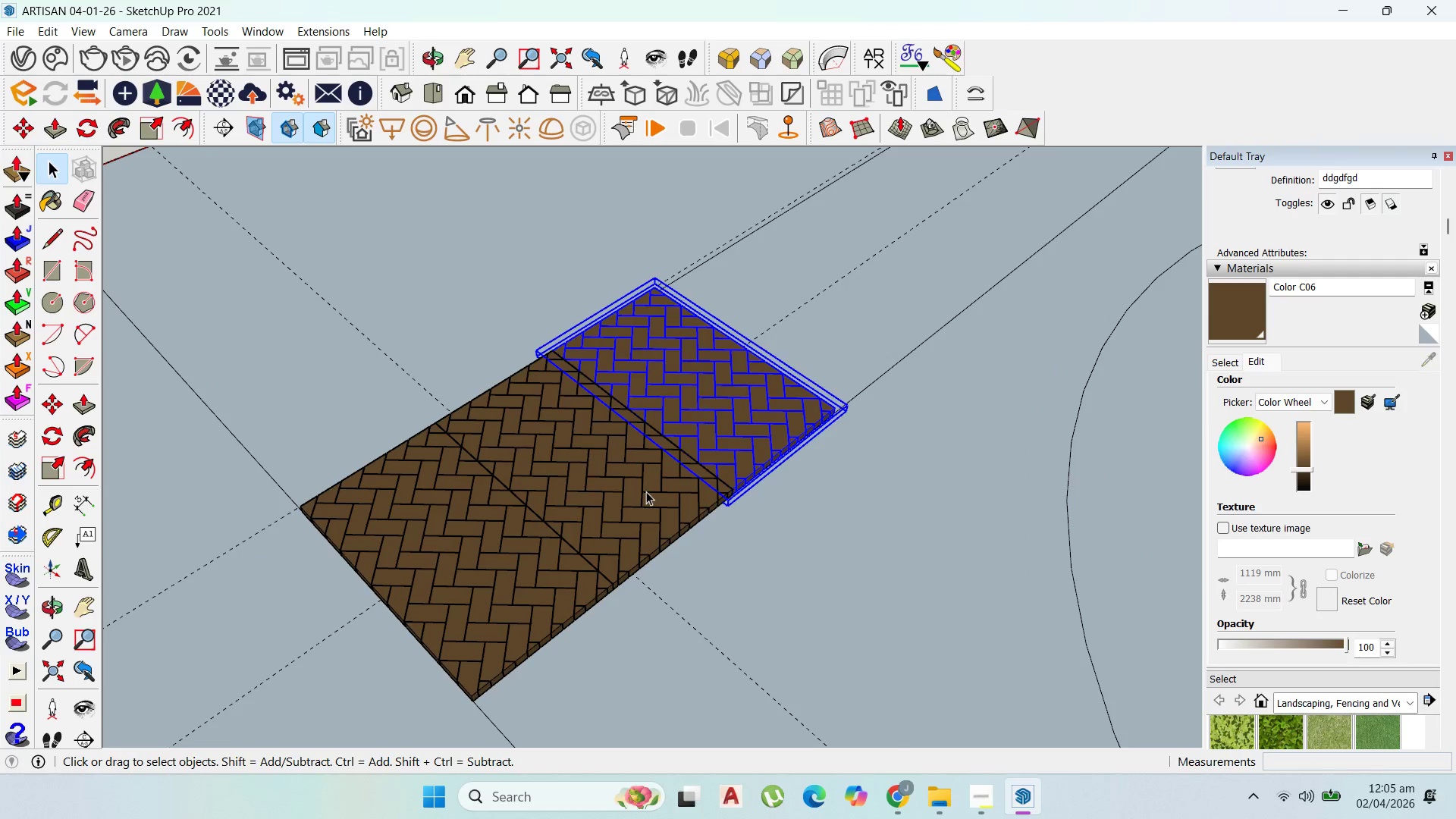 
left_click([676, 504])
 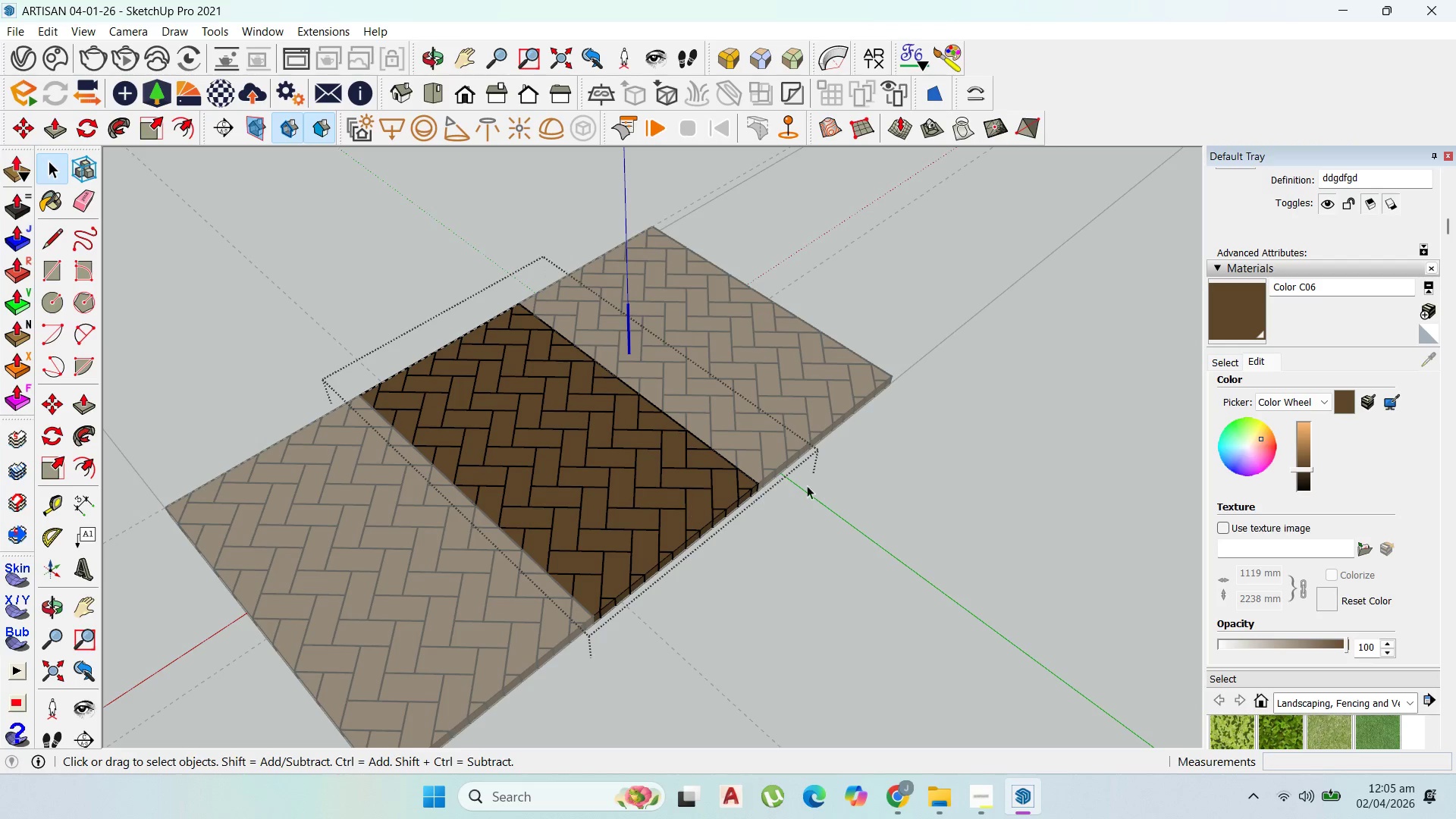 
scroll: coordinate [666, 504], scroll_direction: up, amount: 3.0
 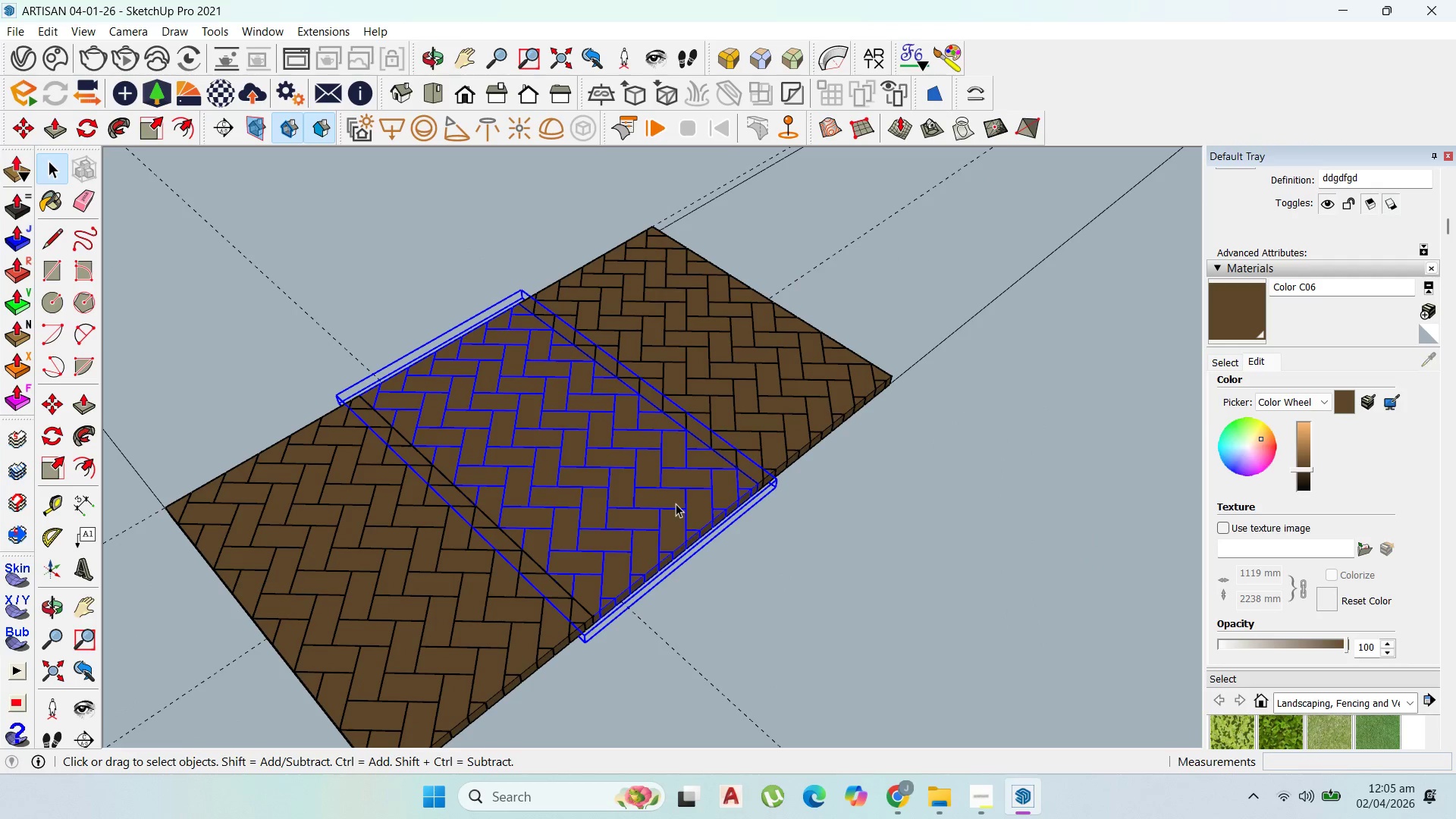 
key(Escape)
 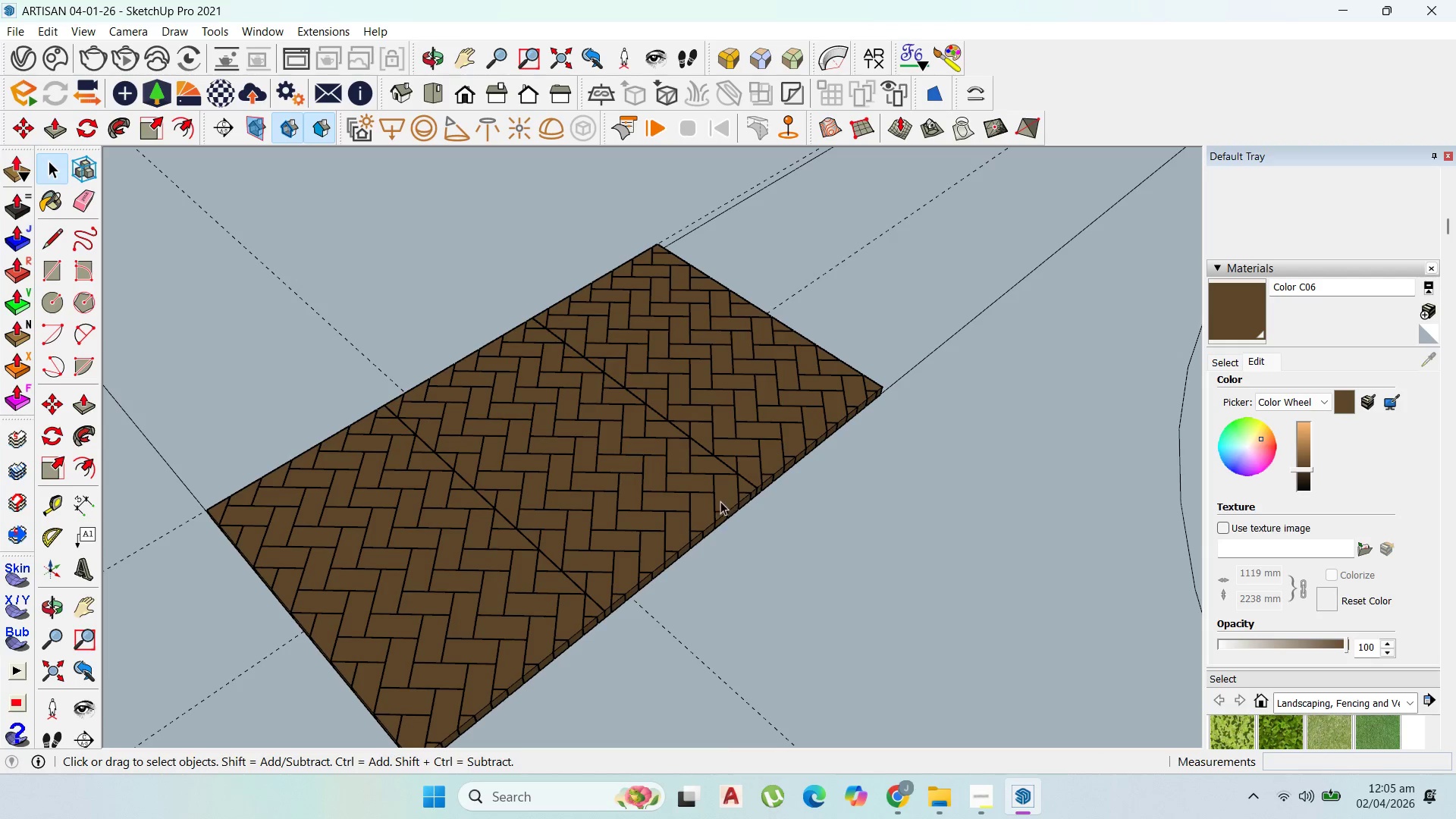 
scroll: coordinate [806, 495], scroll_direction: none, amount: 0.0
 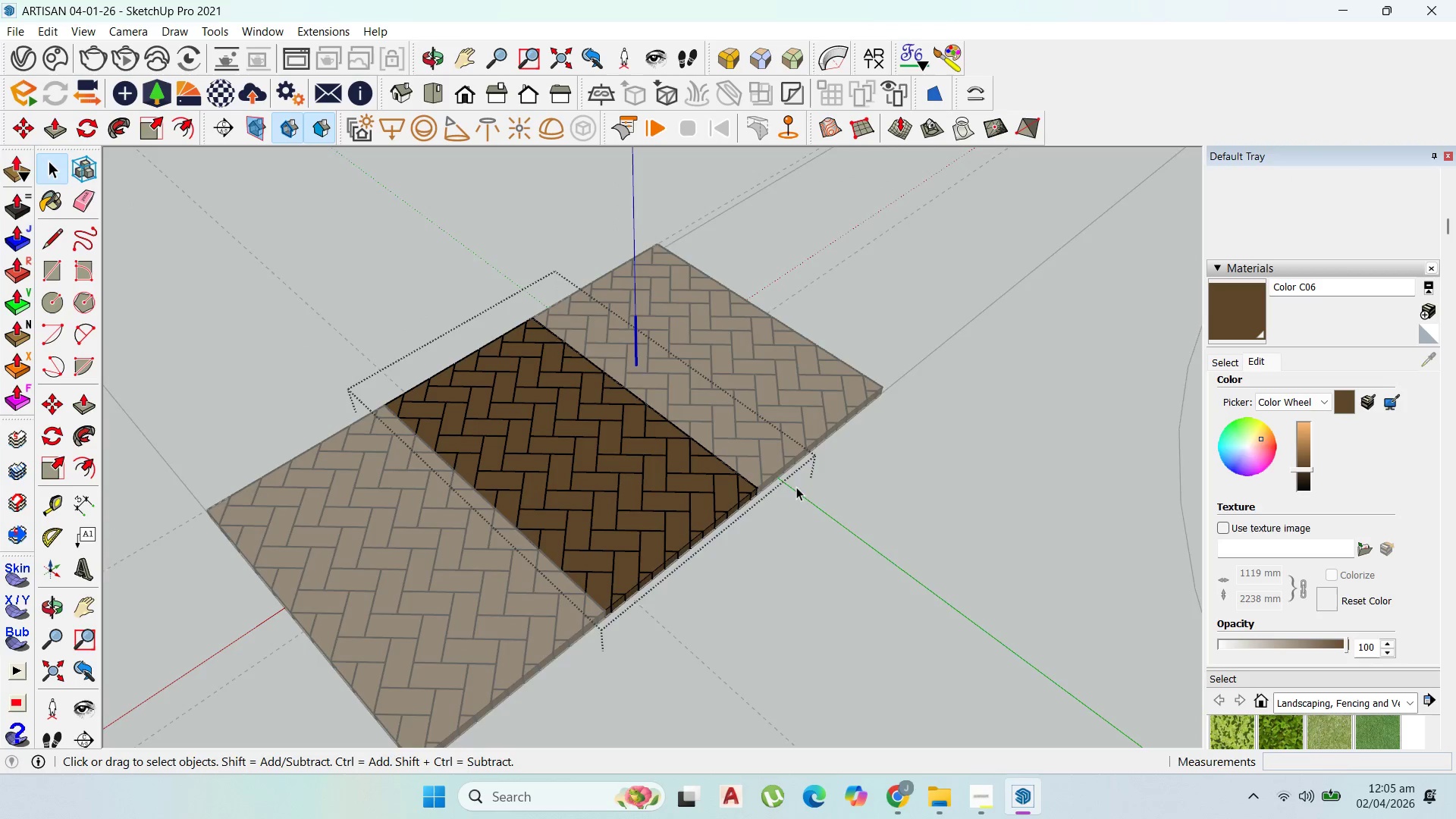 
key(Escape)
 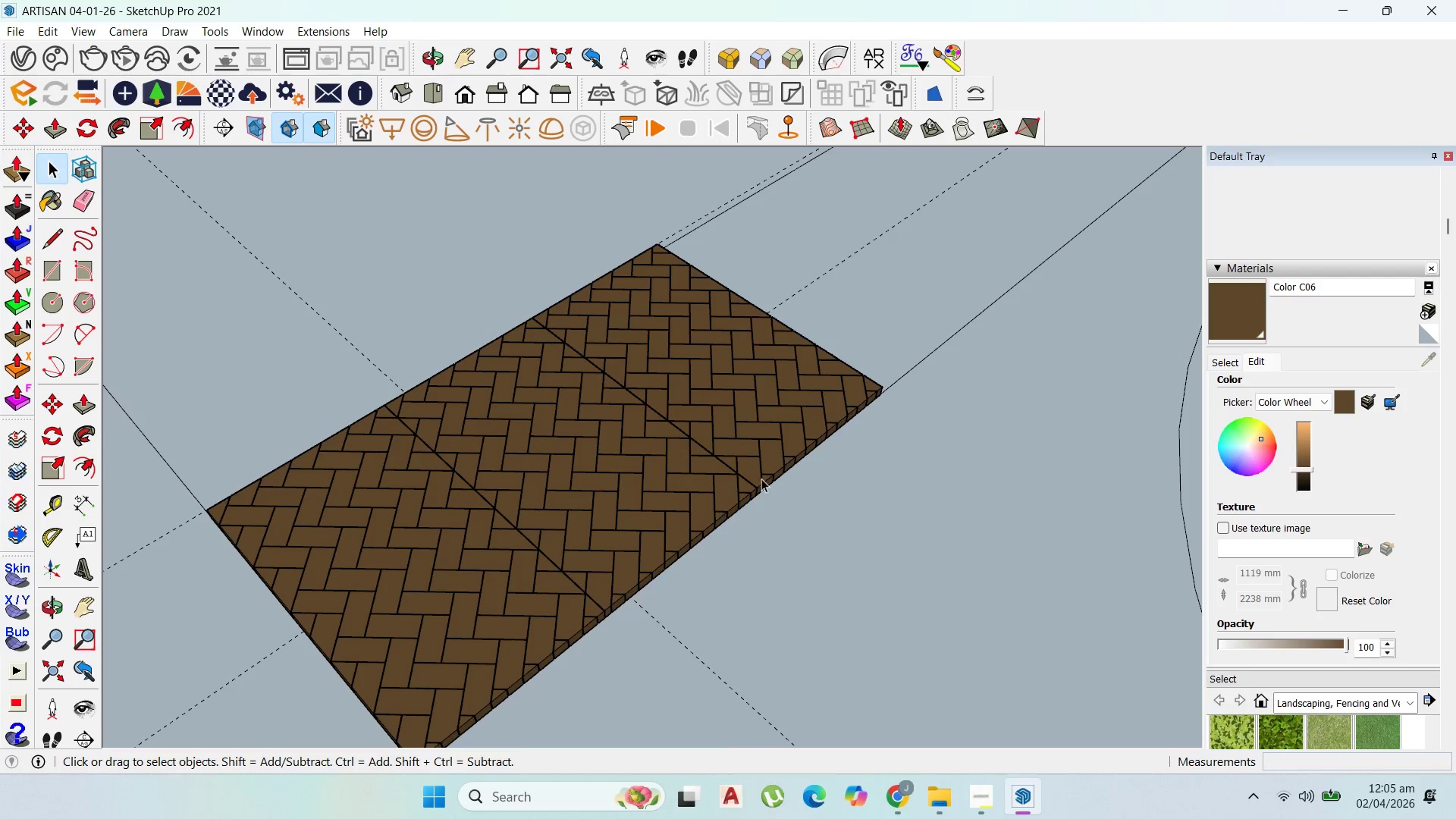 
scroll: coordinate [720, 483], scroll_direction: down, amount: 8.0
 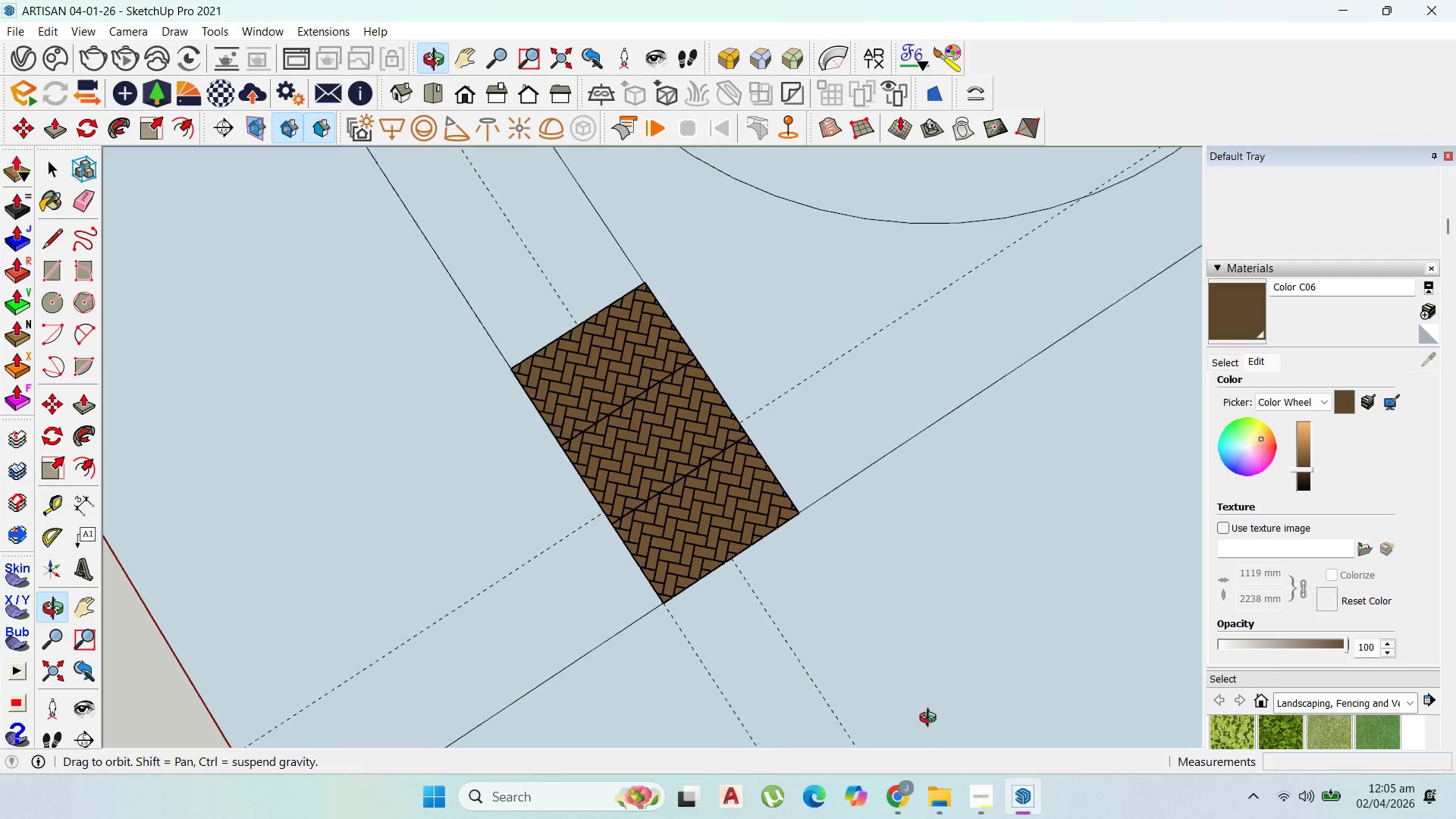 
left_click([735, 521])
 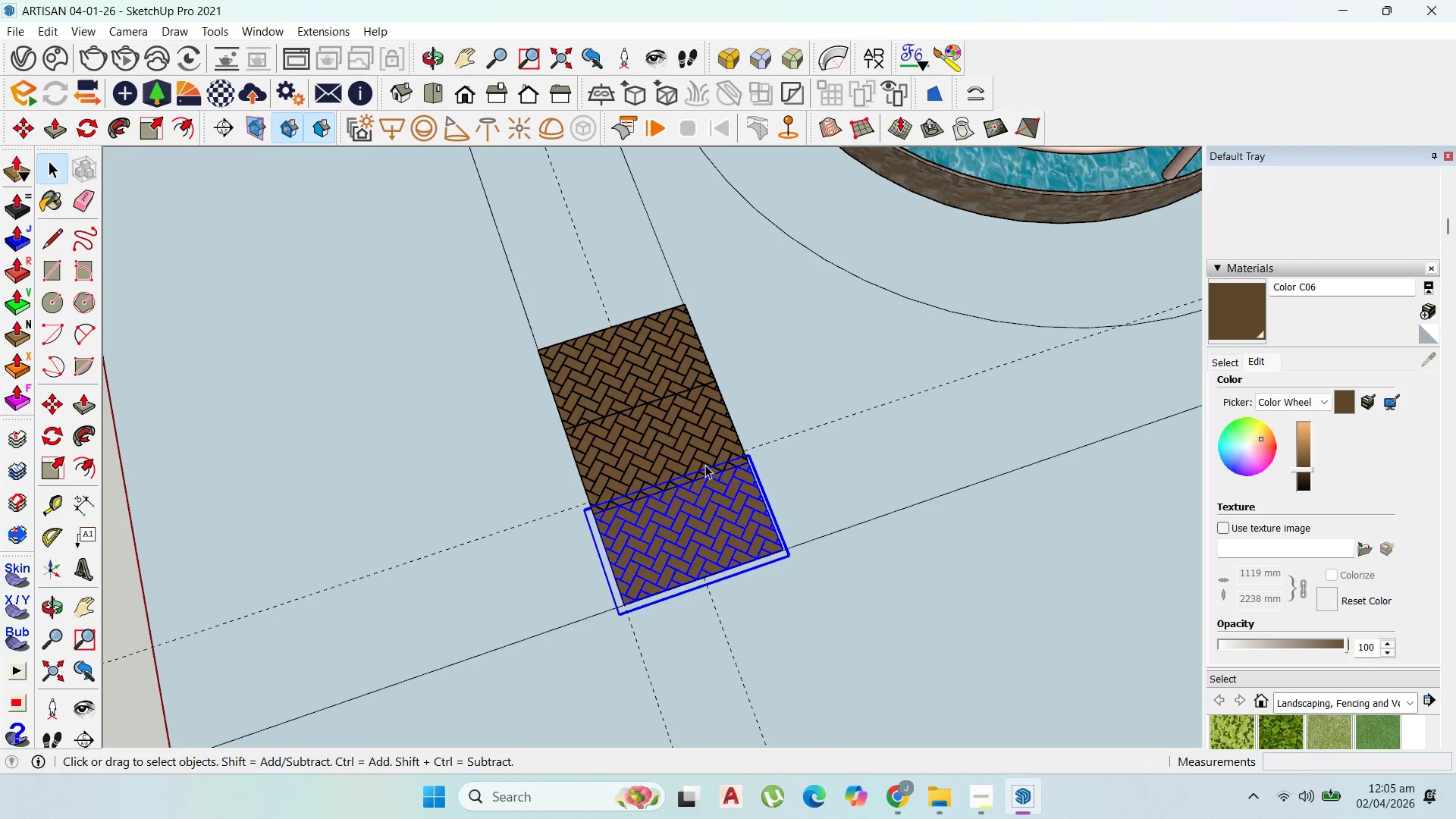 
hold_key(key=ShiftLeft, duration=0.8)
left_click([701, 447])
 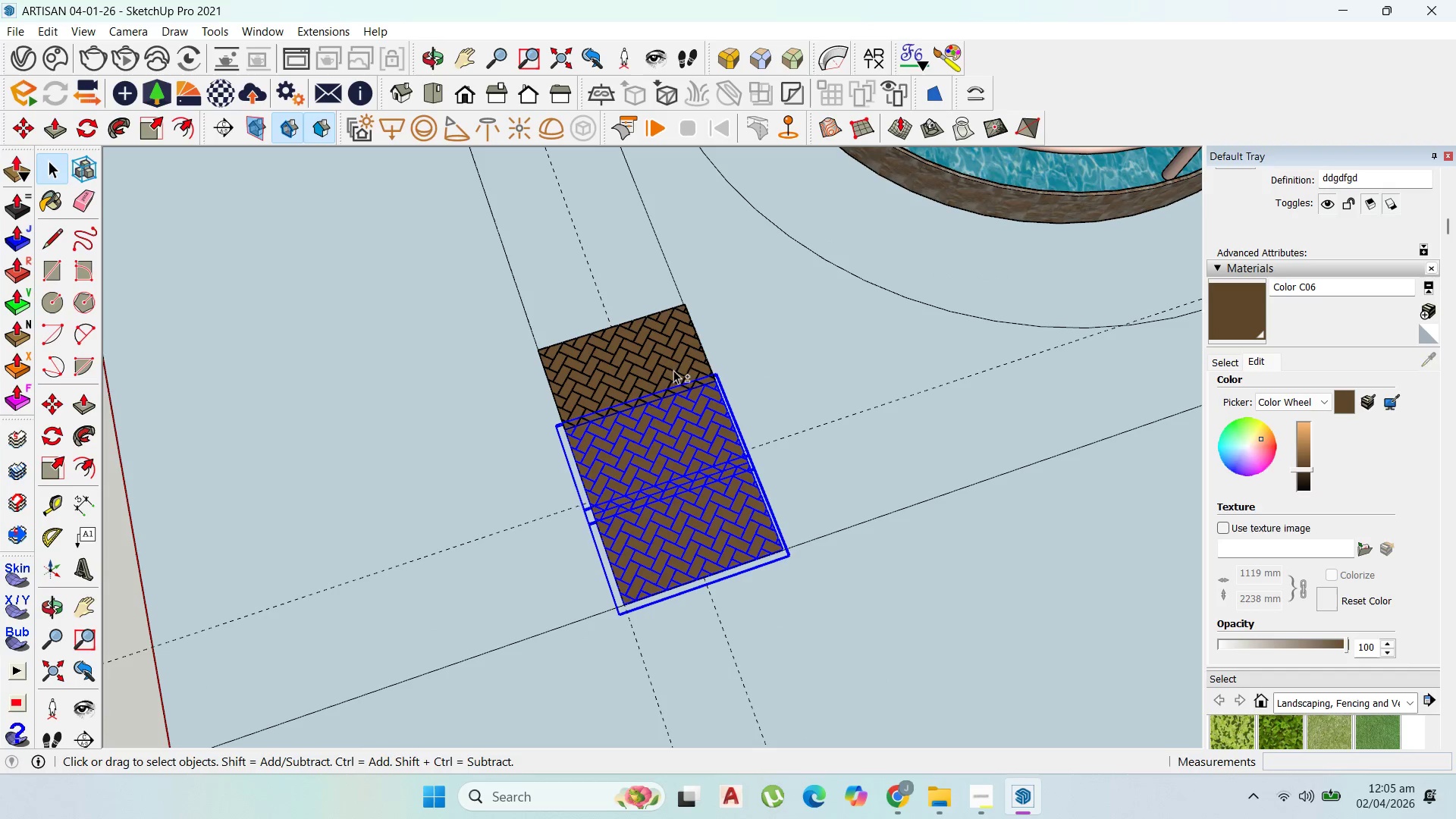 
double_click([673, 365])
 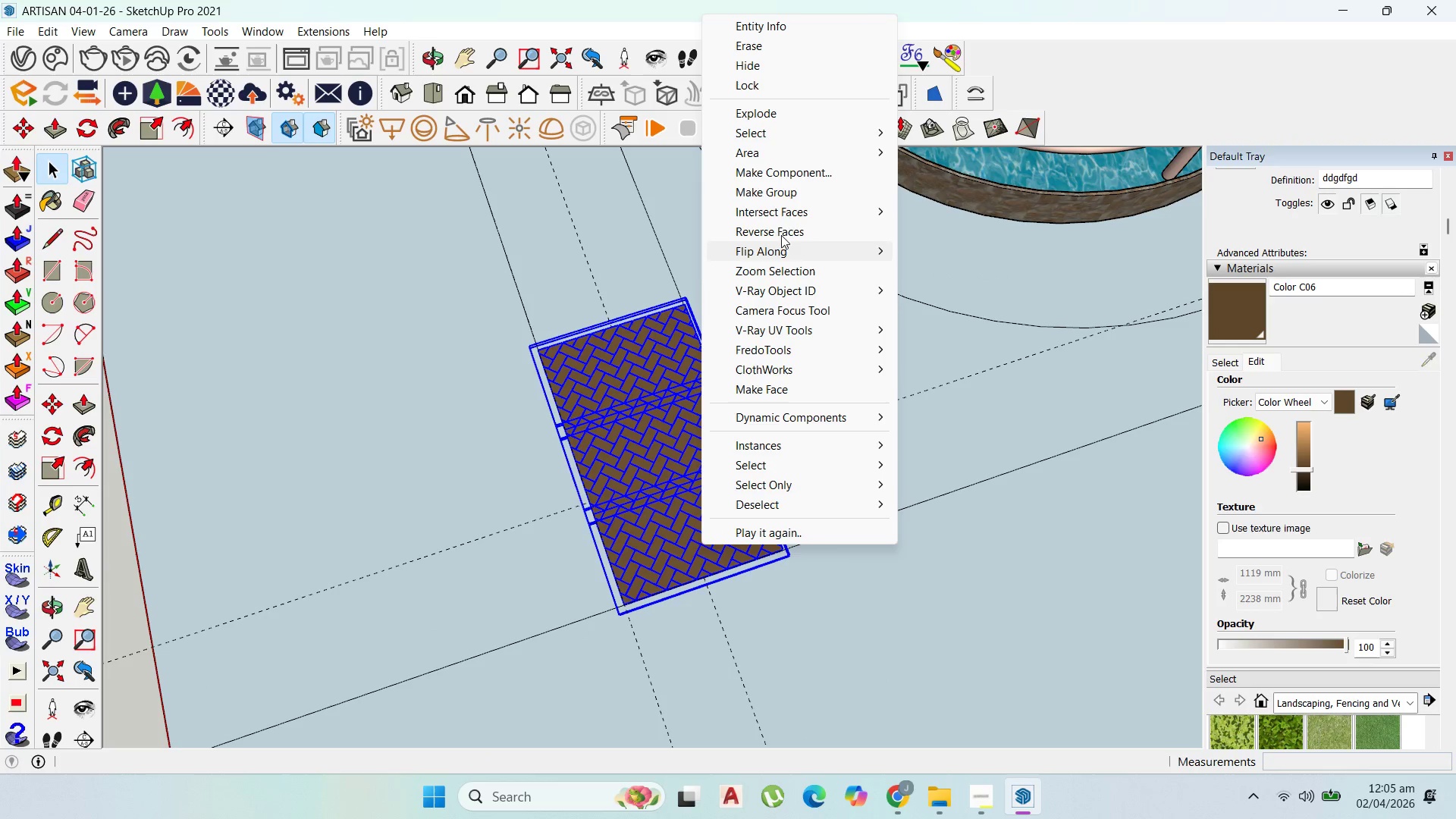 
left_click([790, 193])
 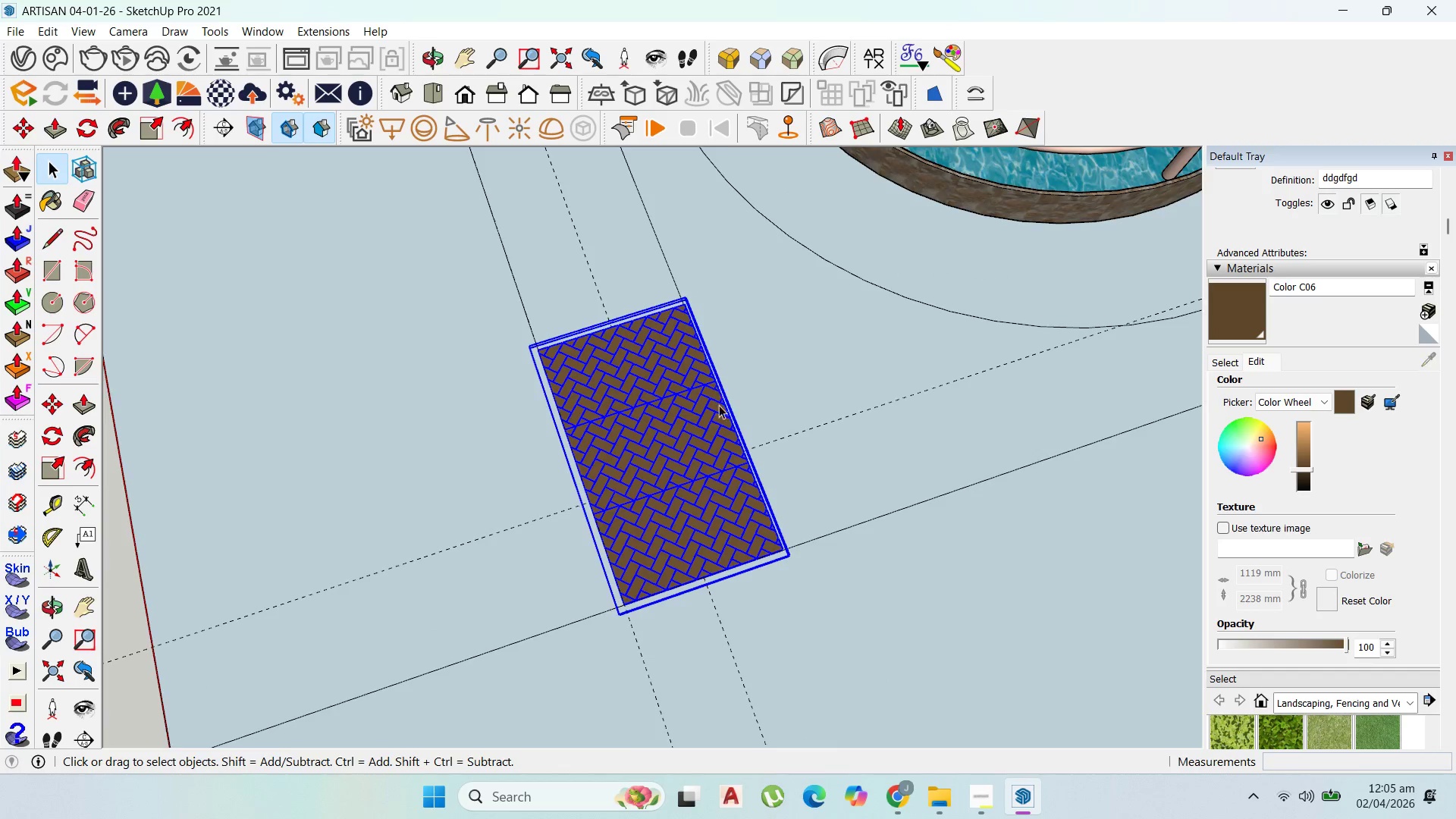 
scroll: coordinate [726, 432], scroll_direction: up, amount: 2.0
 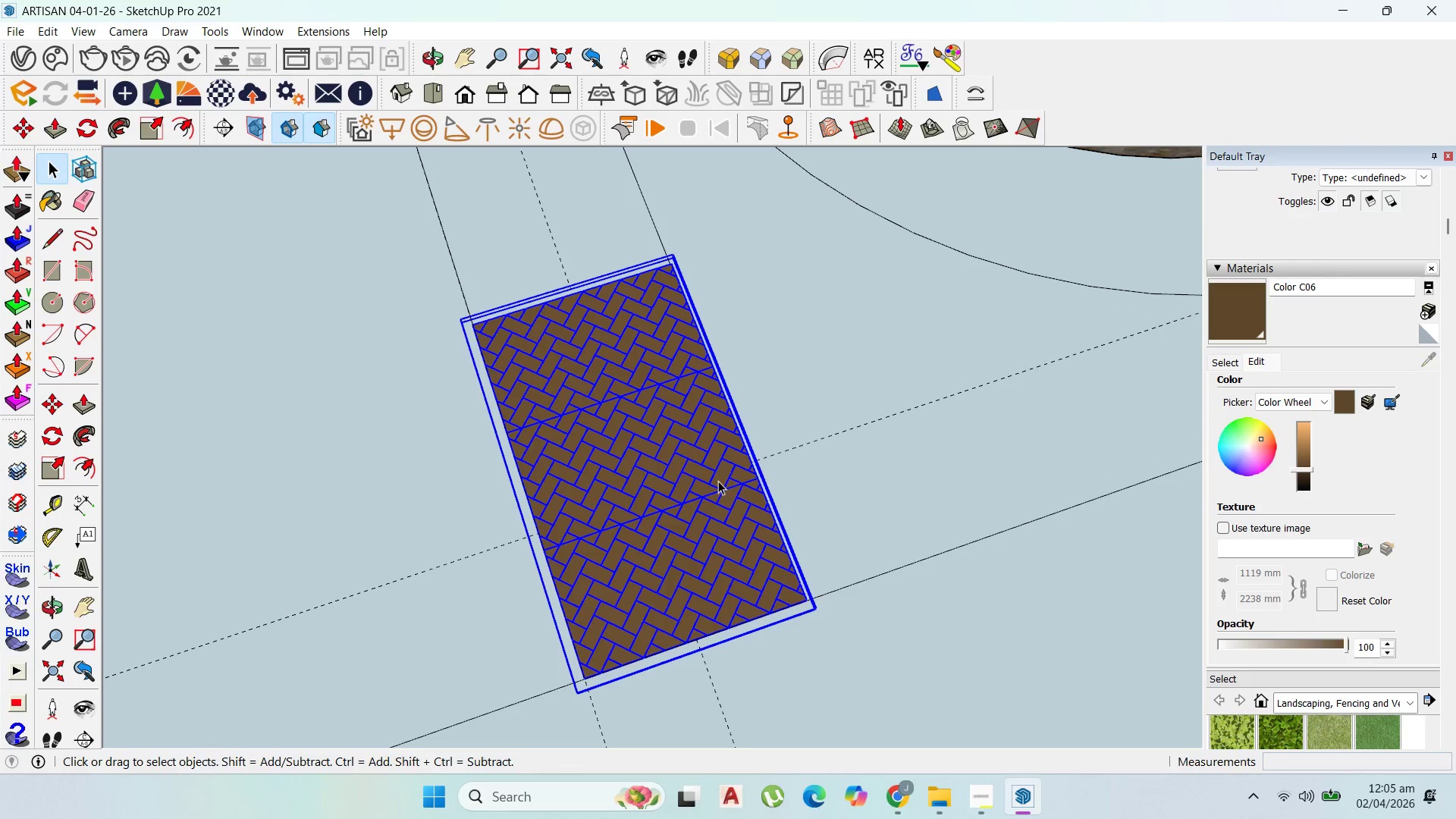 
double_click([738, 534])
 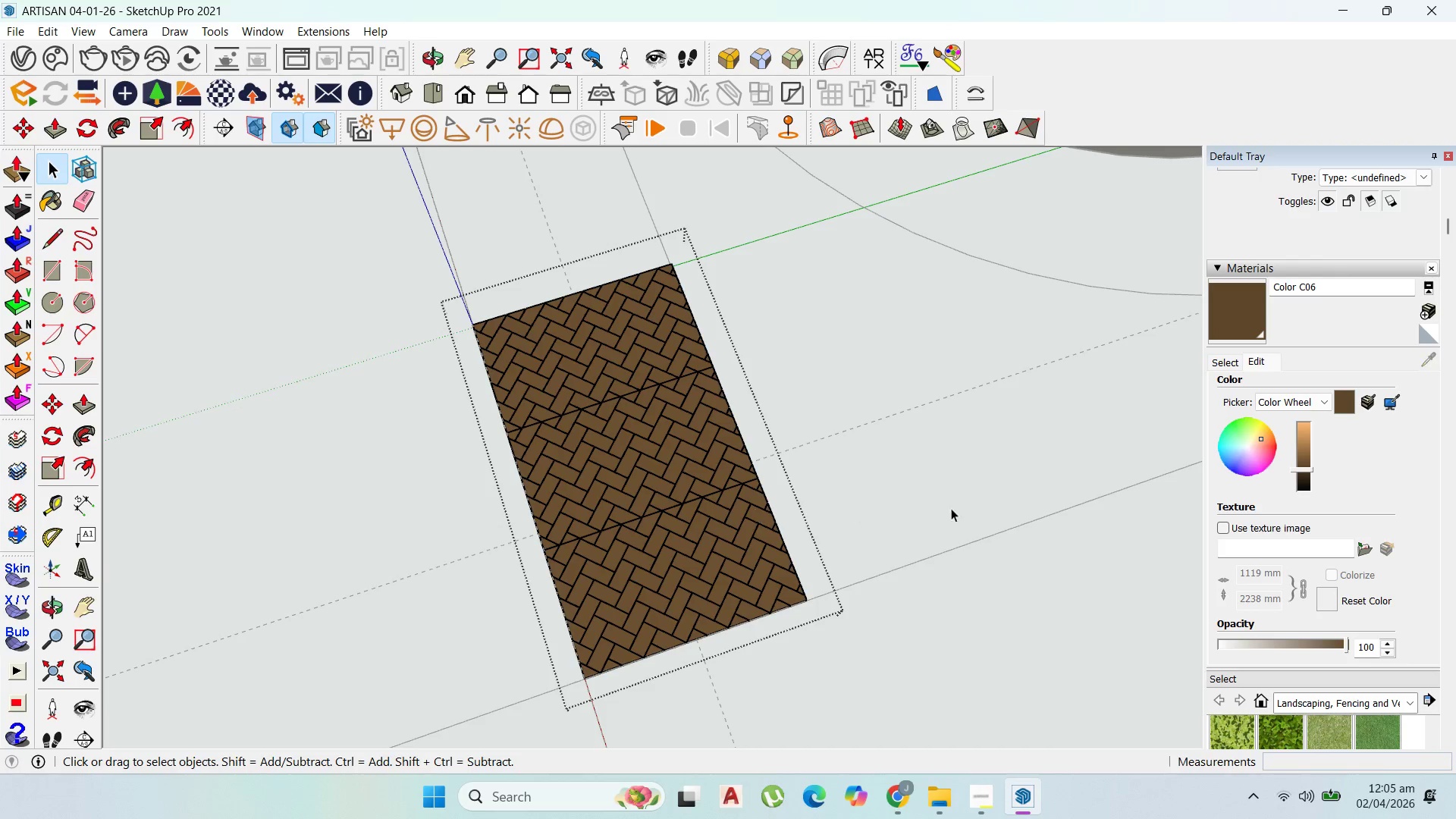 
scroll: coordinate [937, 508], scroll_direction: up, amount: 1.0
 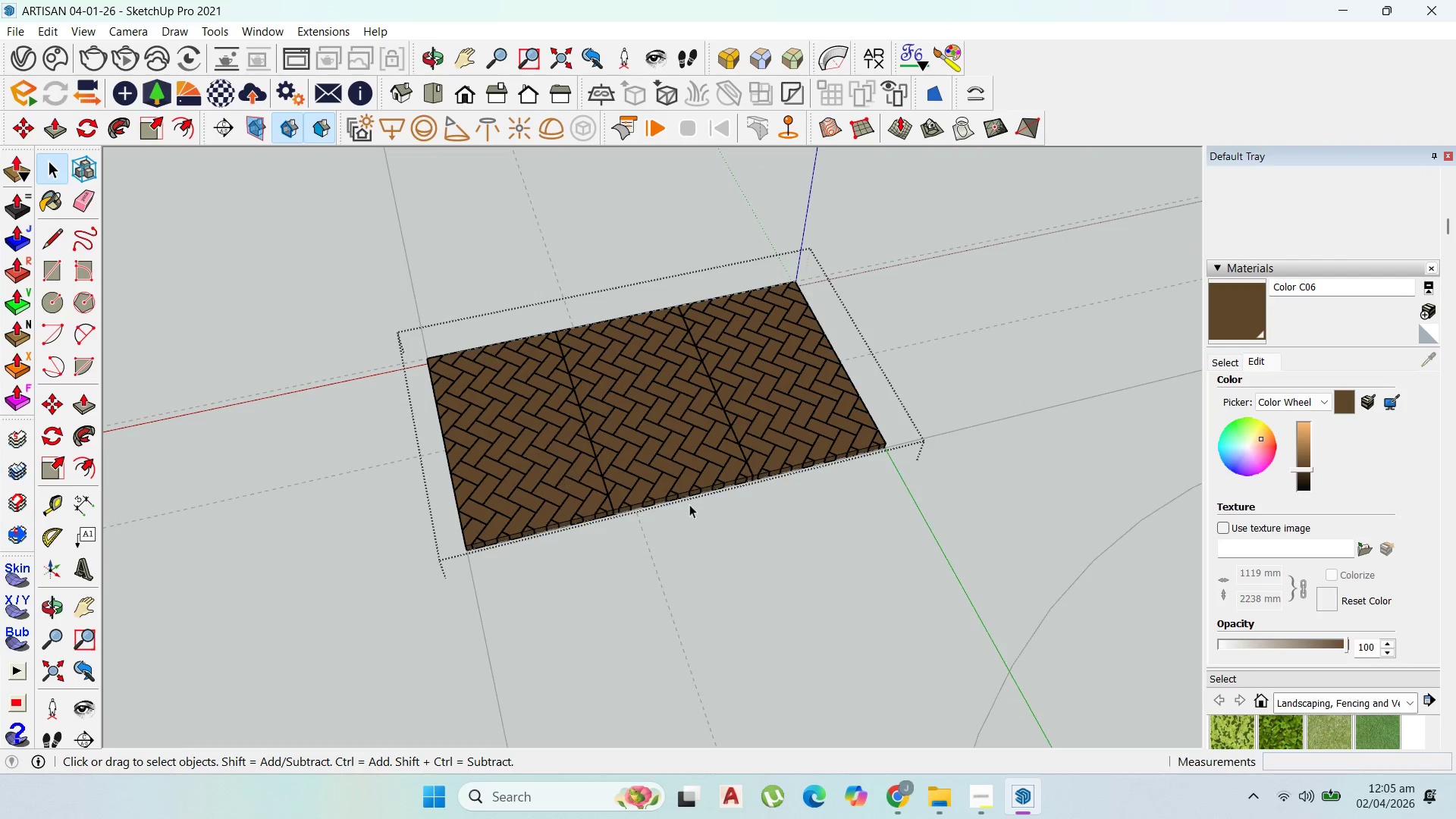 
left_click_drag(start_coordinate=[809, 520], to_coordinate=[689, 402])
 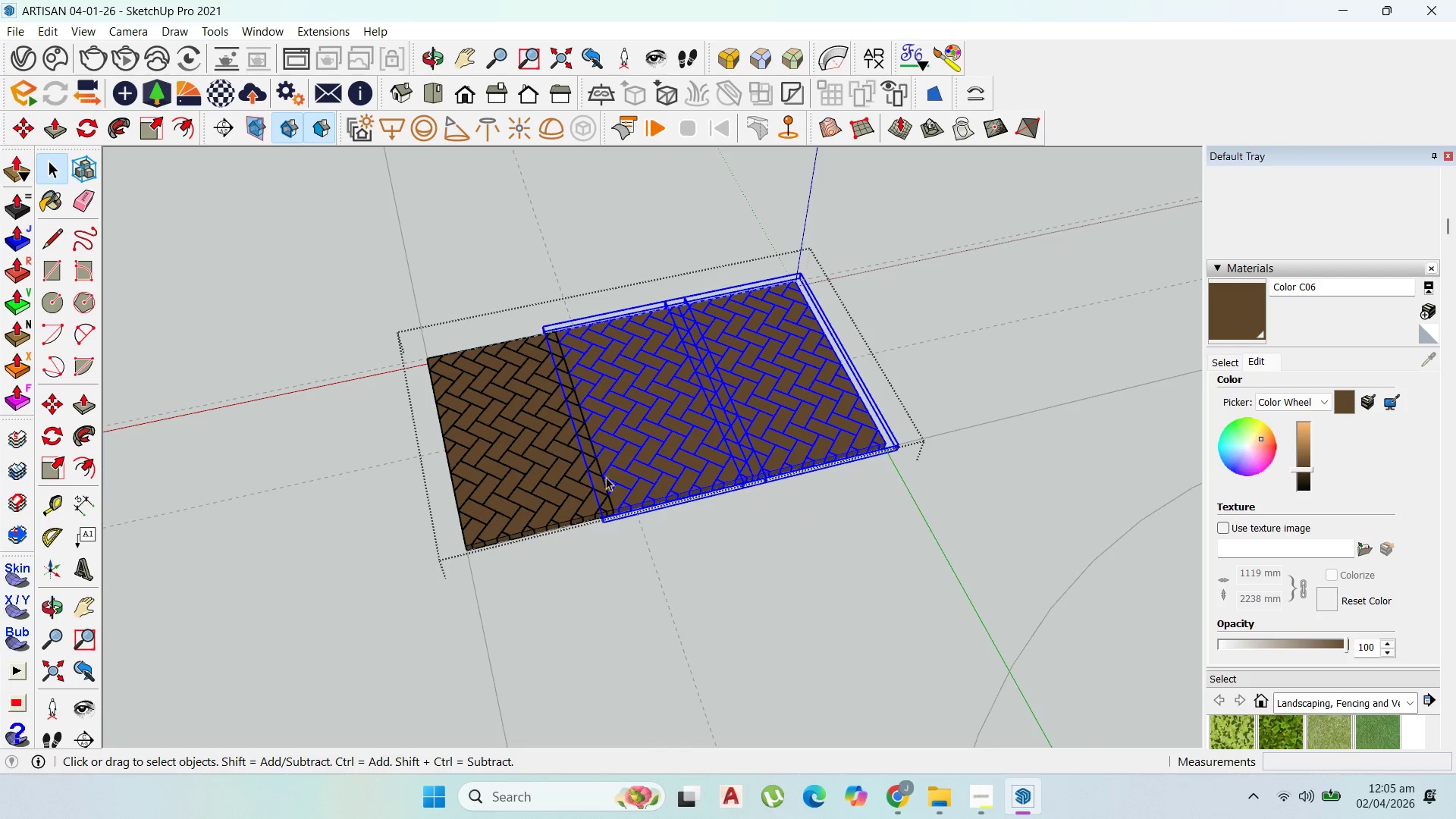 
scroll: coordinate [622, 521], scroll_direction: up, amount: 7.0
 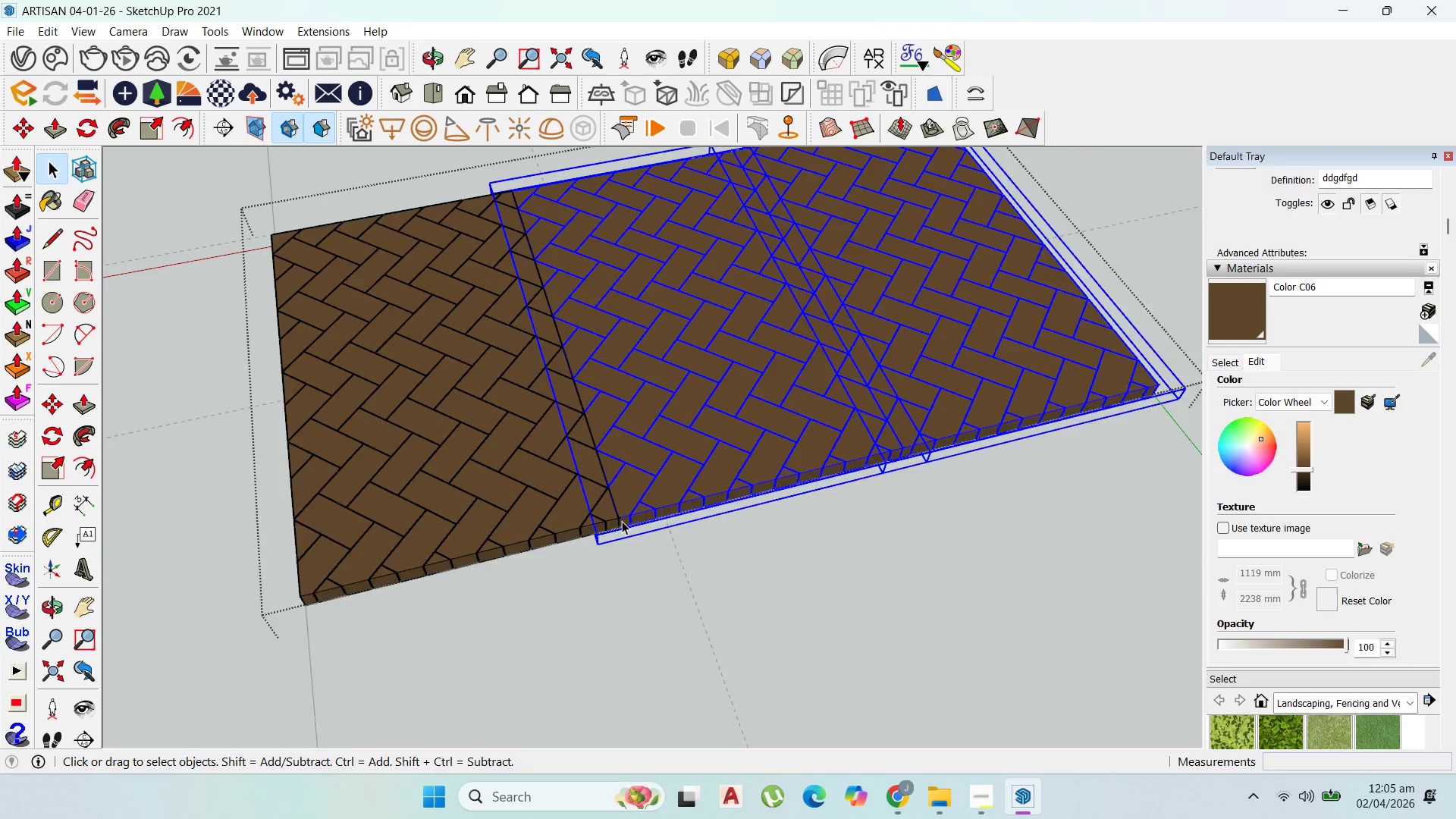 
scroll: coordinate [622, 521], scroll_direction: down, amount: 3.0
 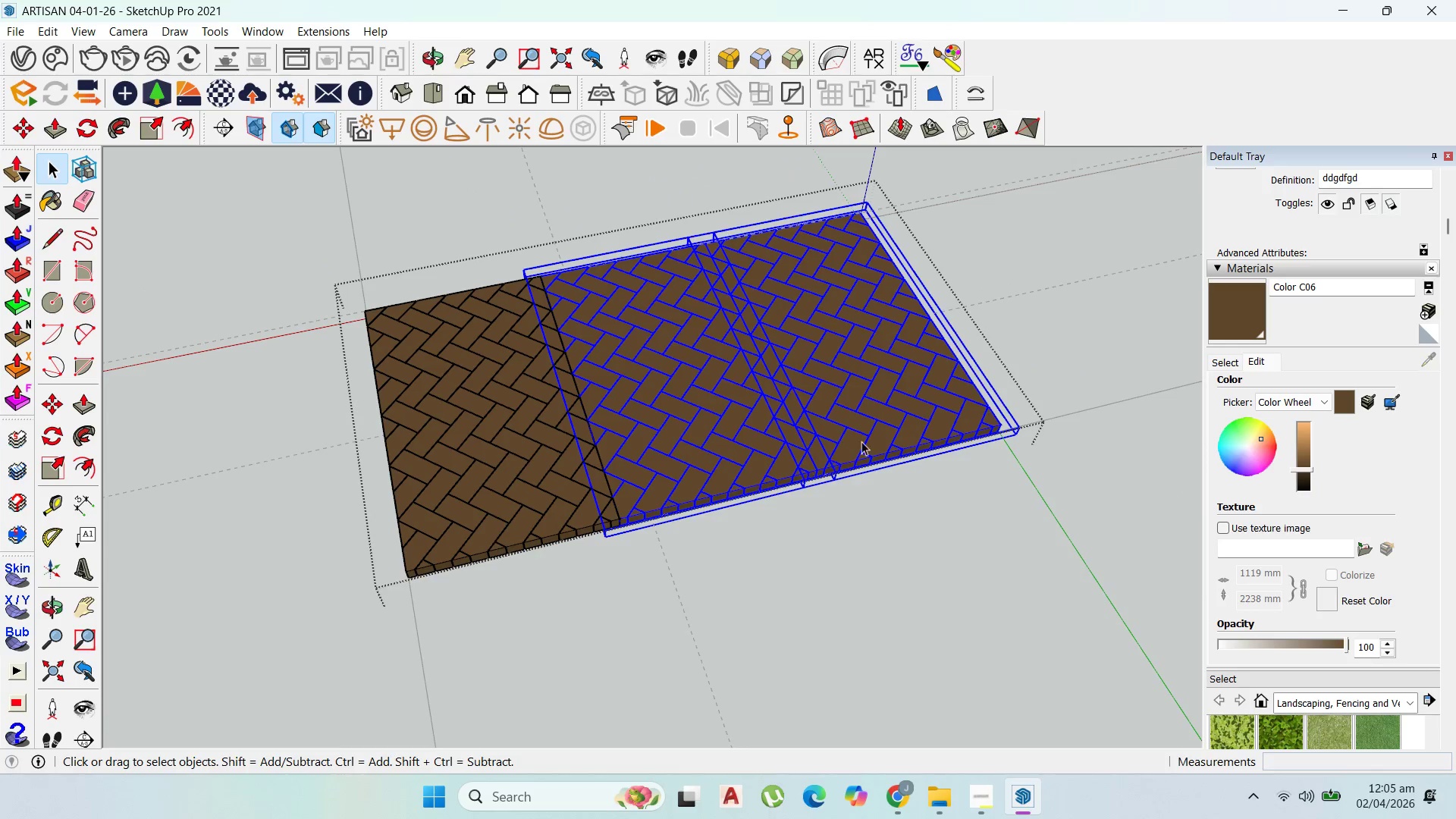 
left_click([864, 438])
 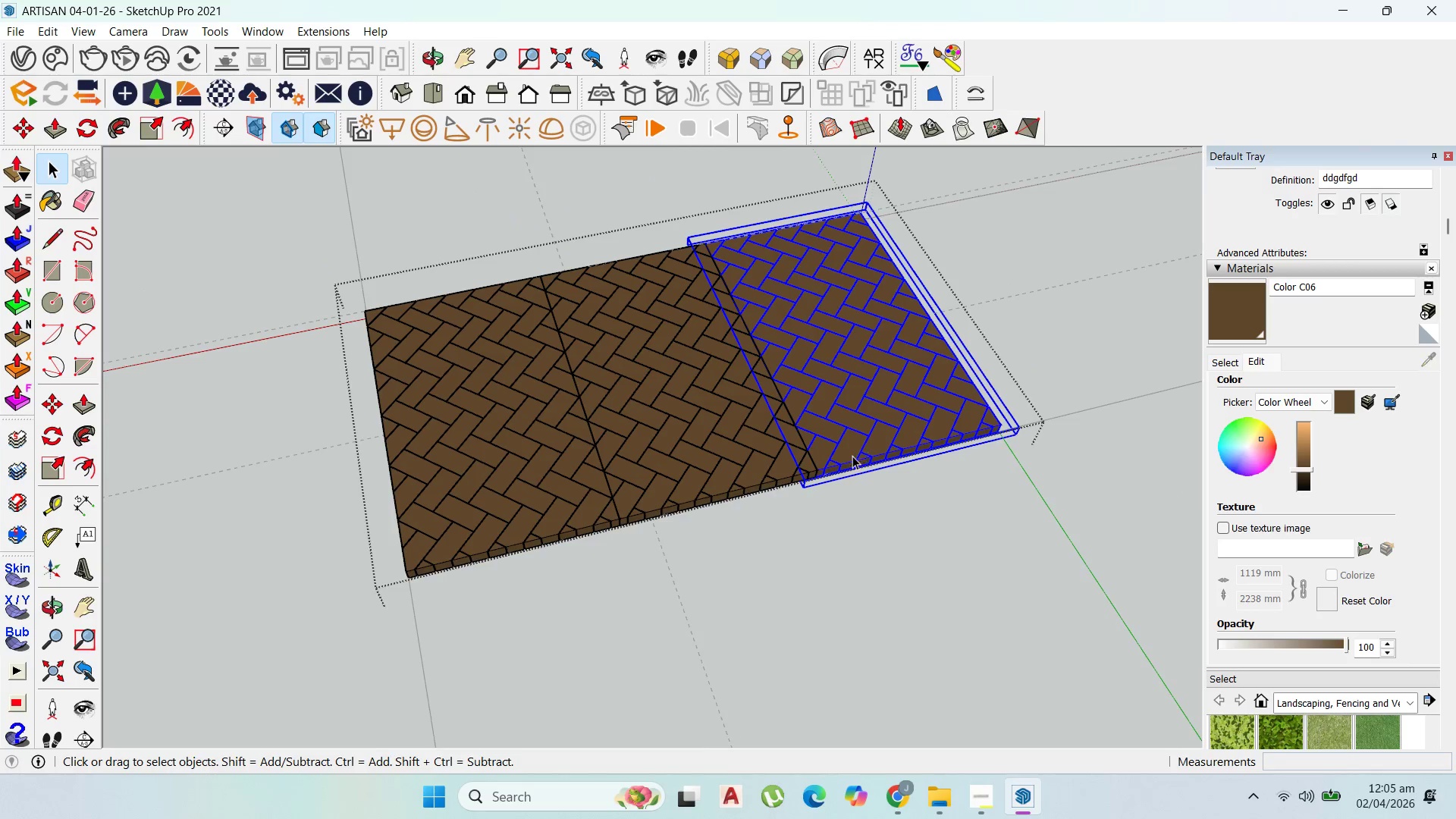 
scroll: coordinate [811, 470], scroll_direction: up, amount: 5.0
 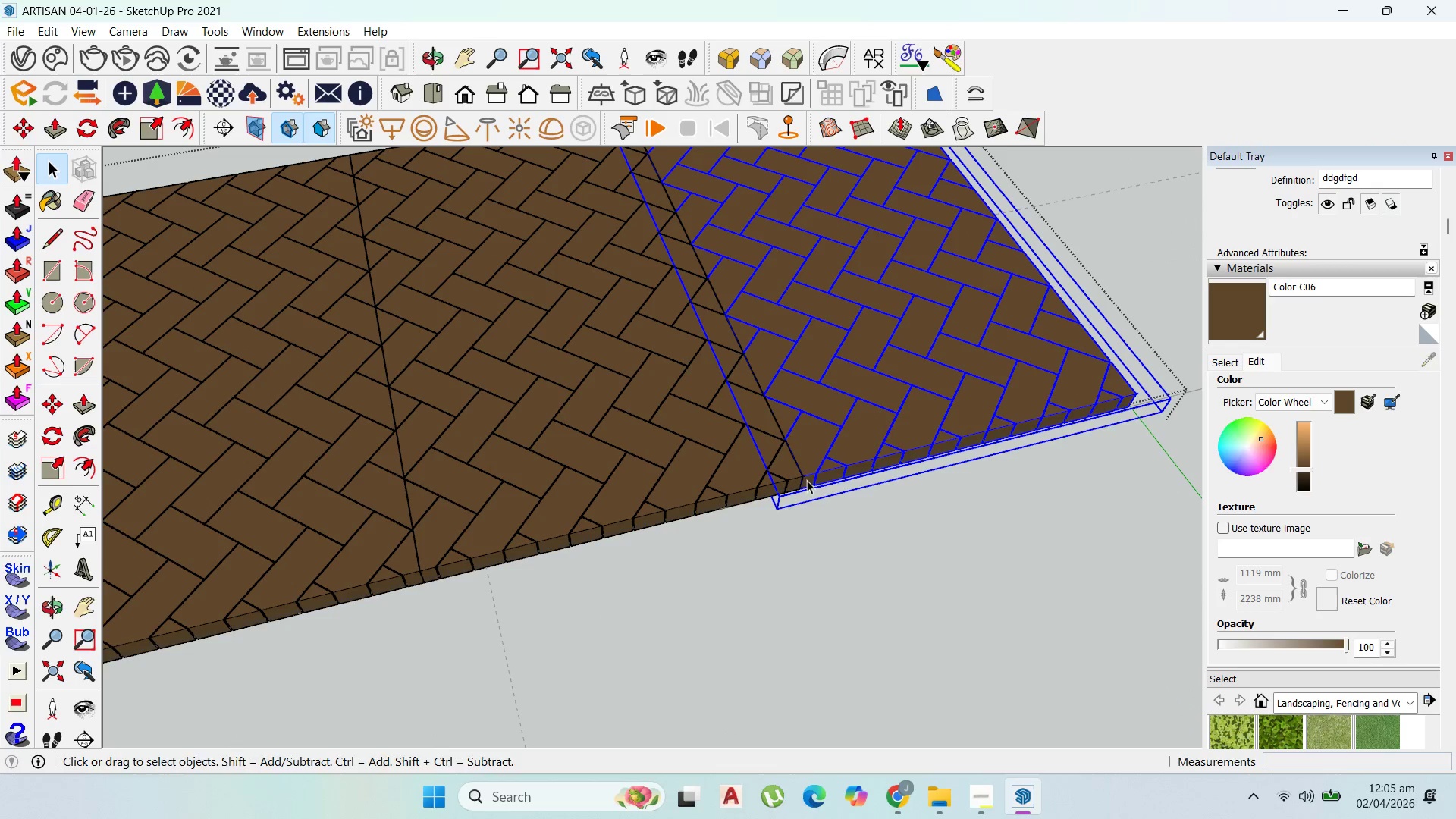 
key(M)
 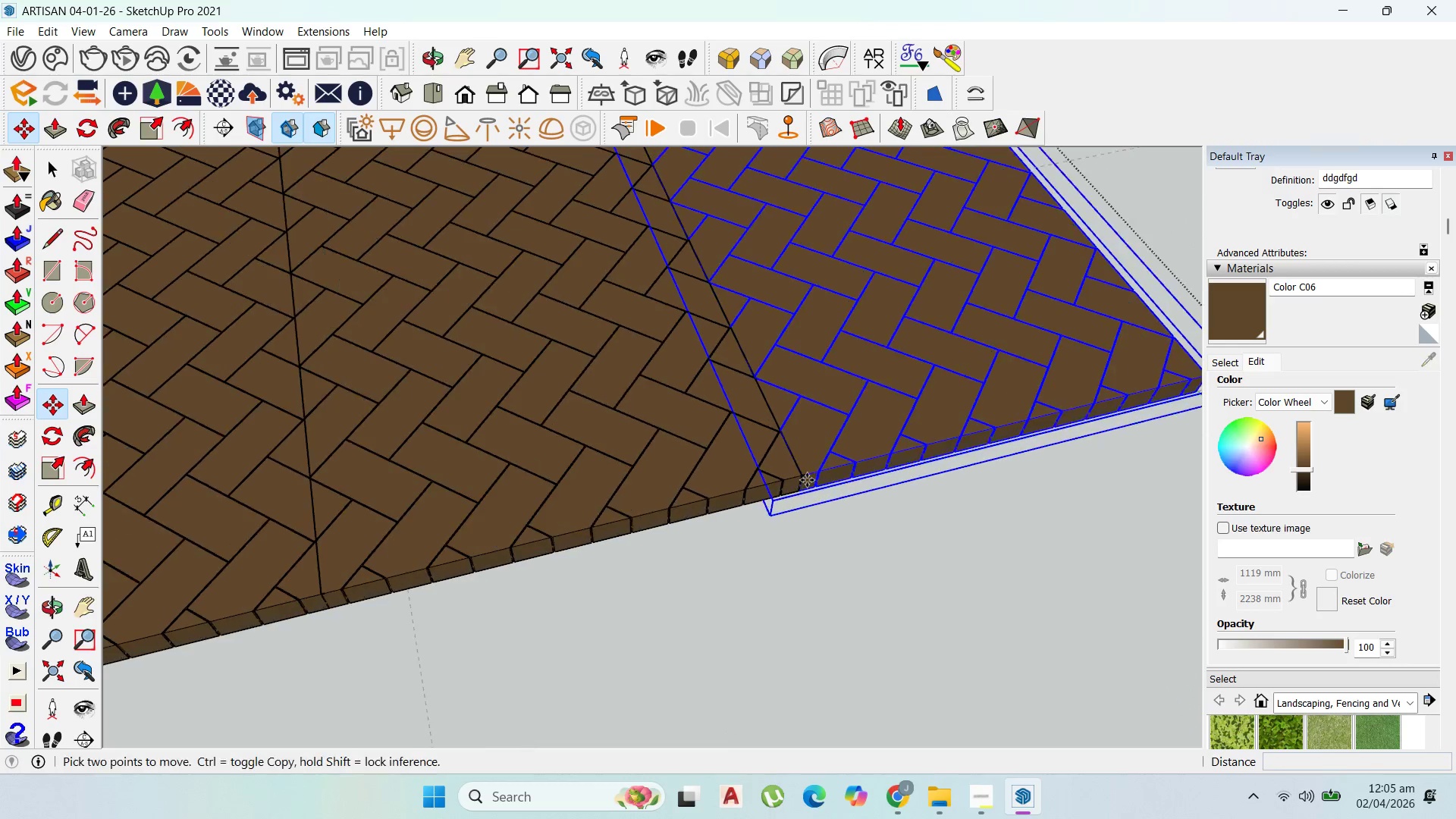 
left_click([799, 479])
 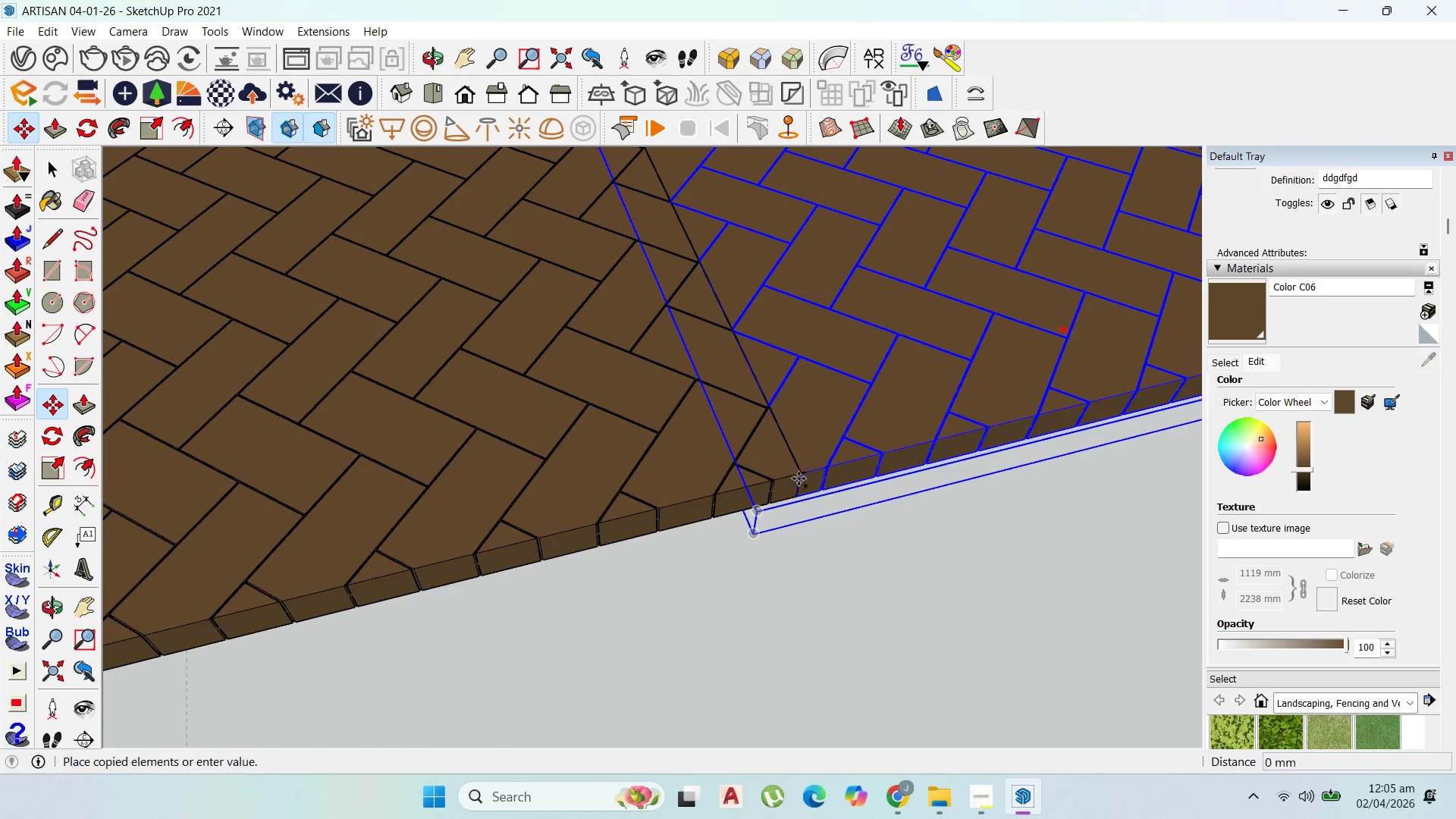 
key(Control+ControlLeft)
 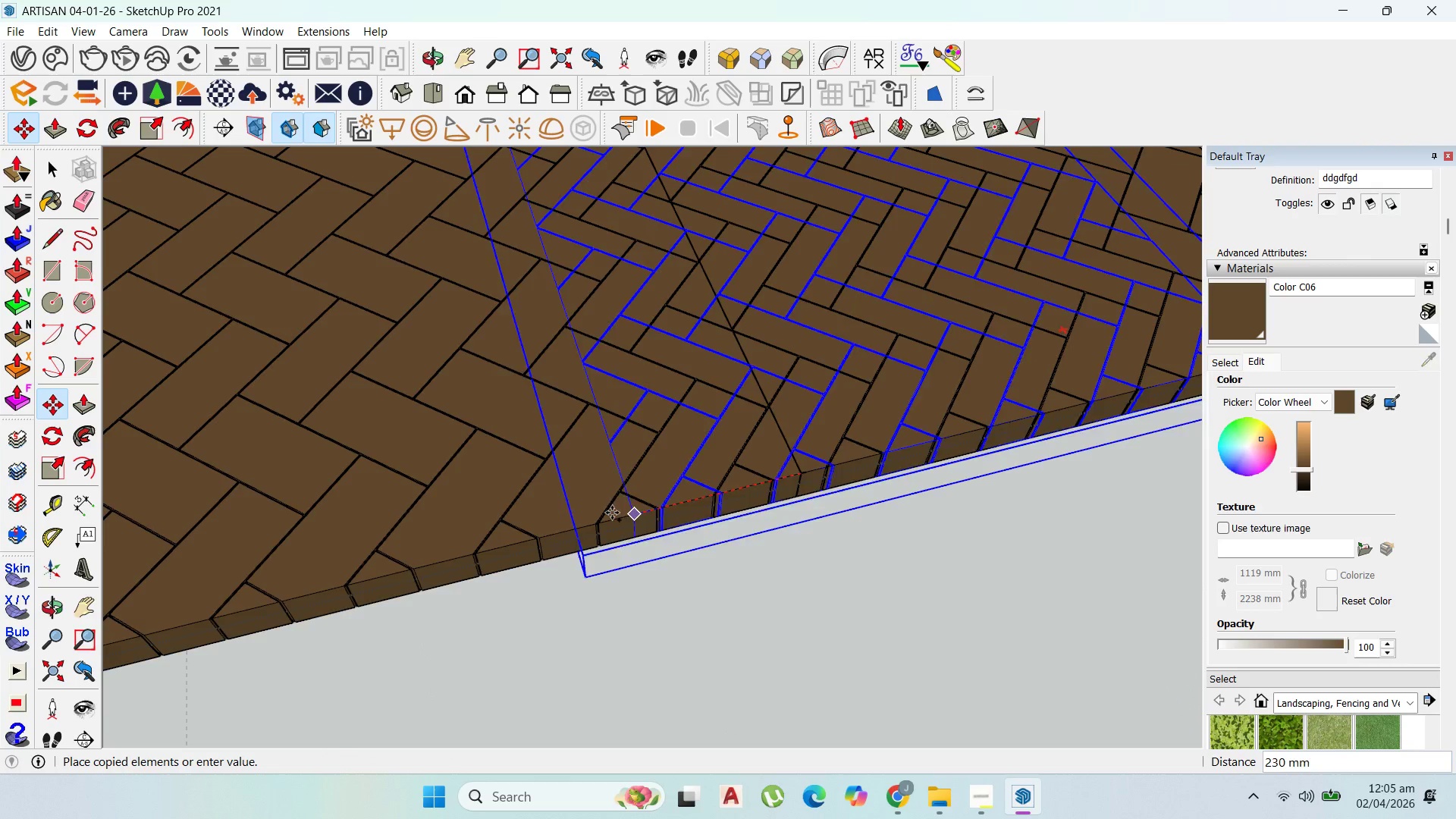 
scroll: coordinate [720, 450], scroll_direction: up, amount: 20.0
 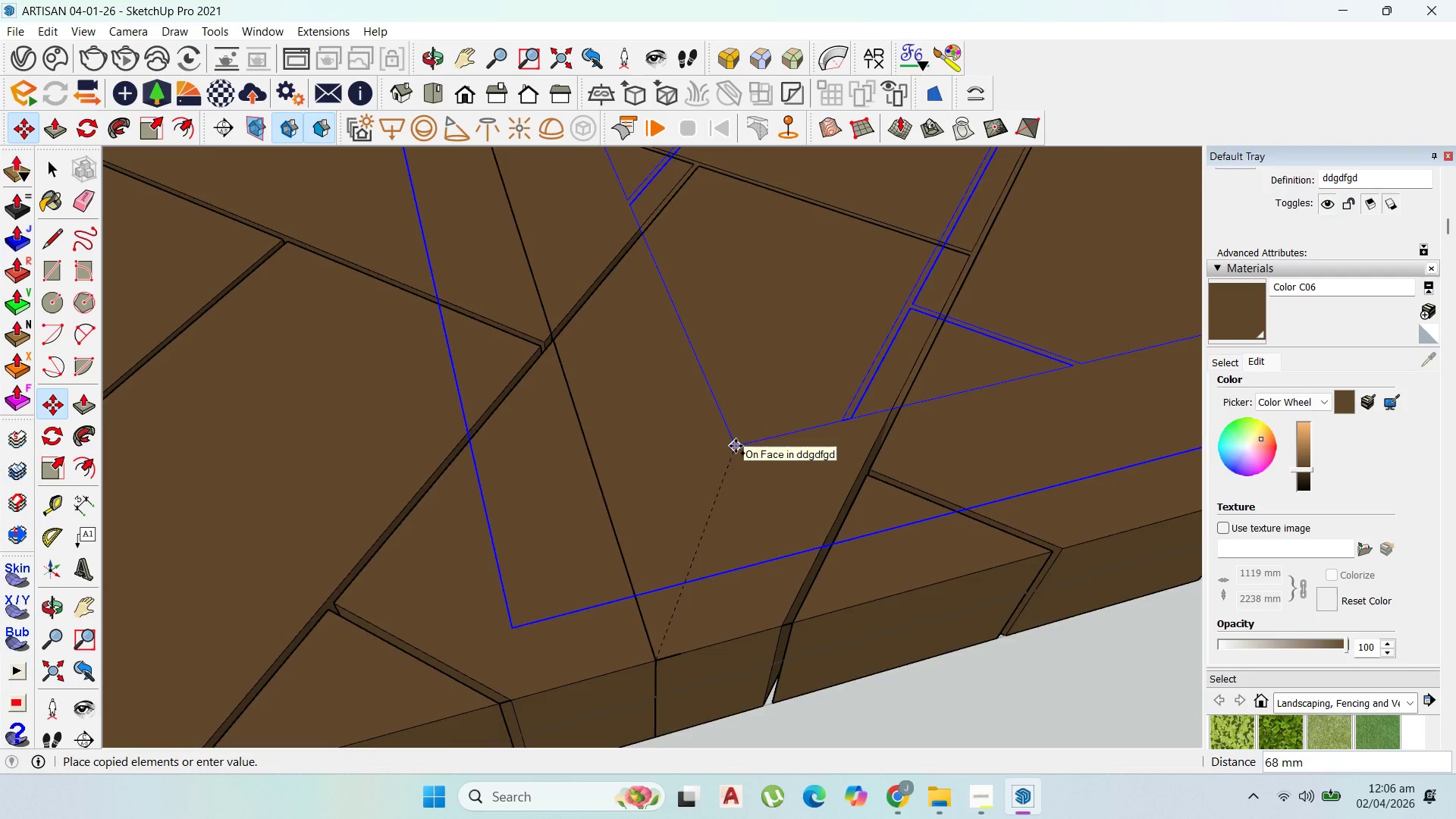 
scroll: coordinate [1015, 425], scroll_direction: down, amount: 20.0
 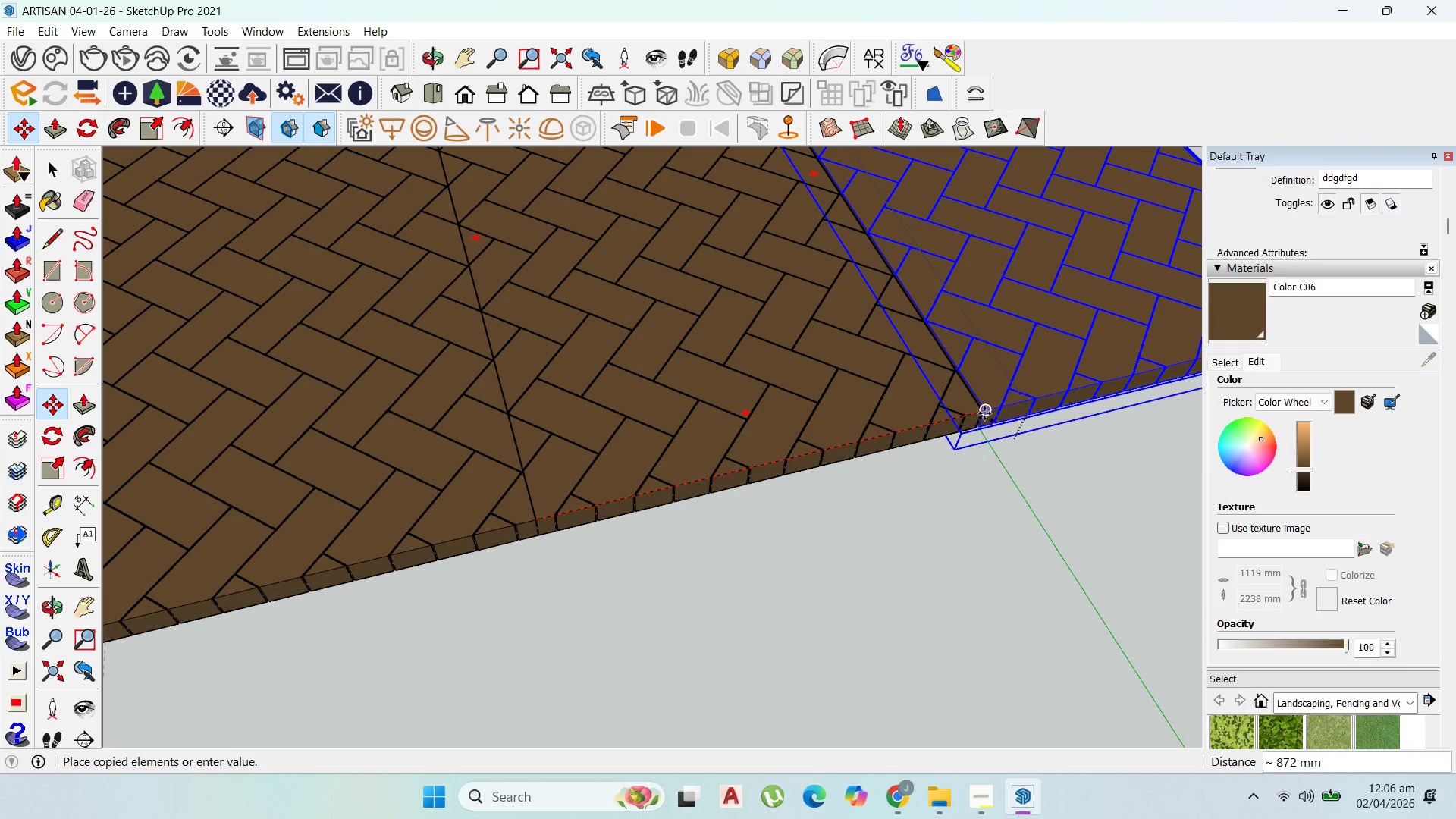 
scroll: coordinate [971, 412], scroll_direction: up, amount: 8.0
 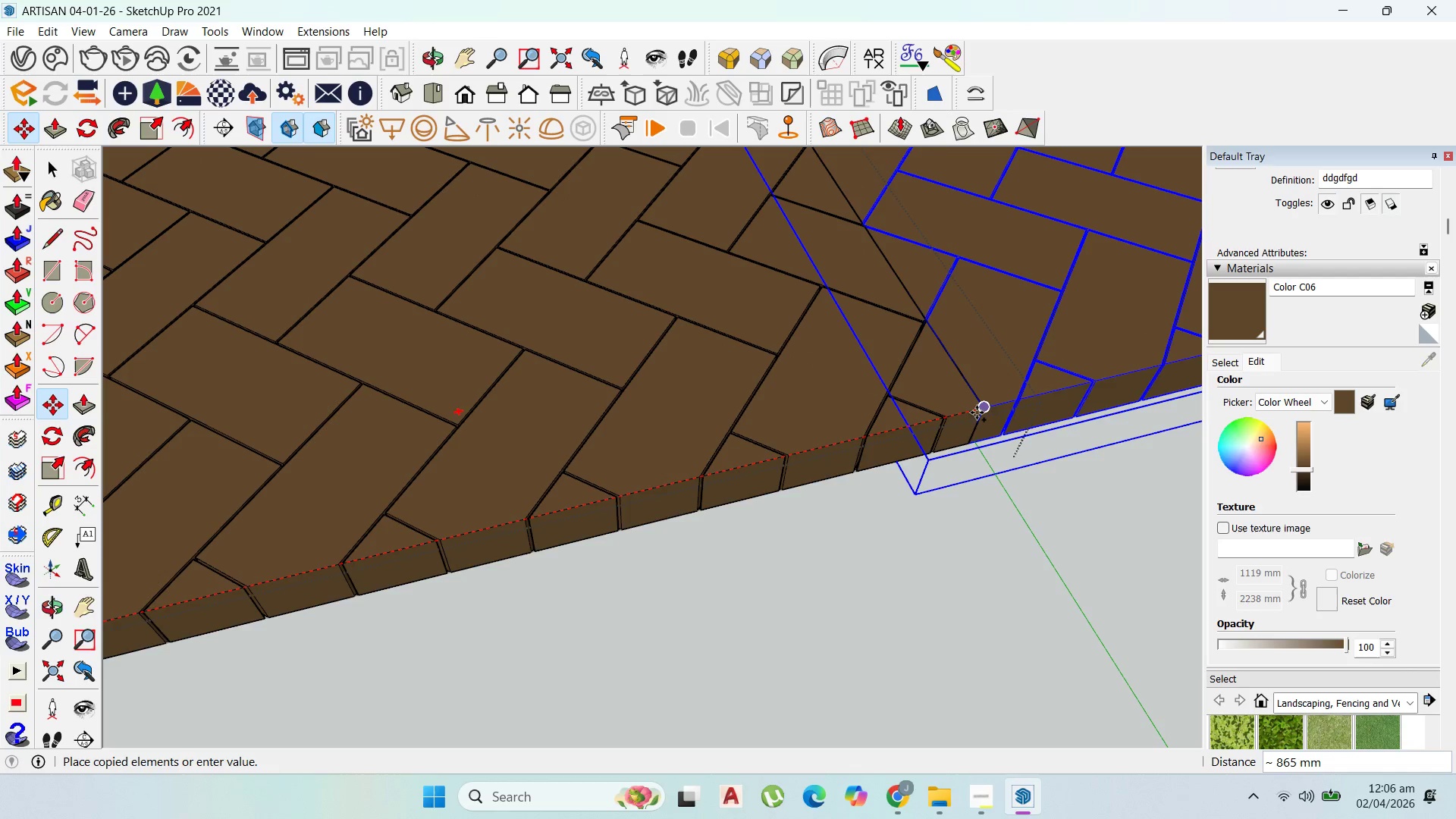 
left_click([977, 413])
 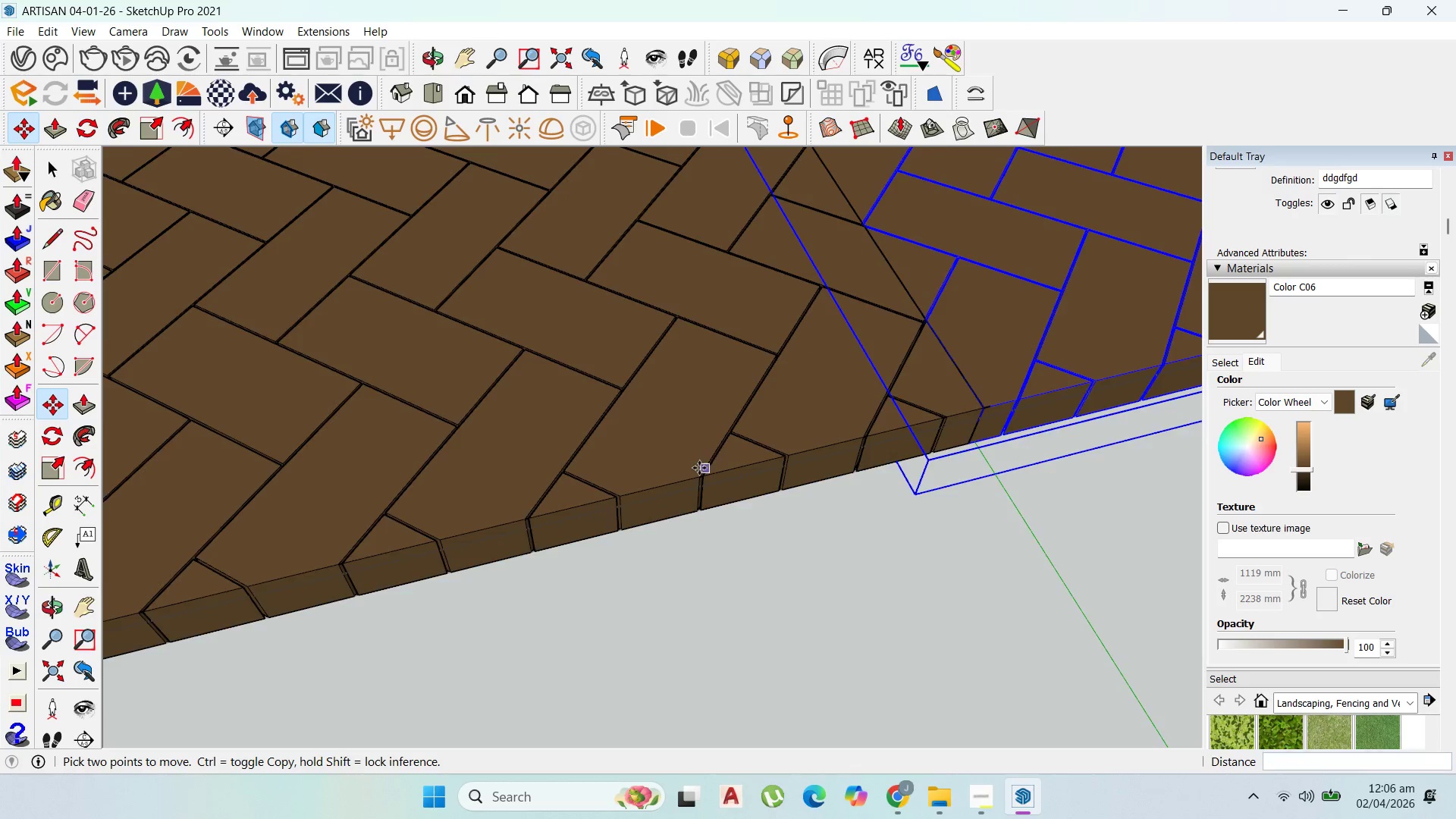 
scroll: coordinate [912, 444], scroll_direction: down, amount: 41.0
 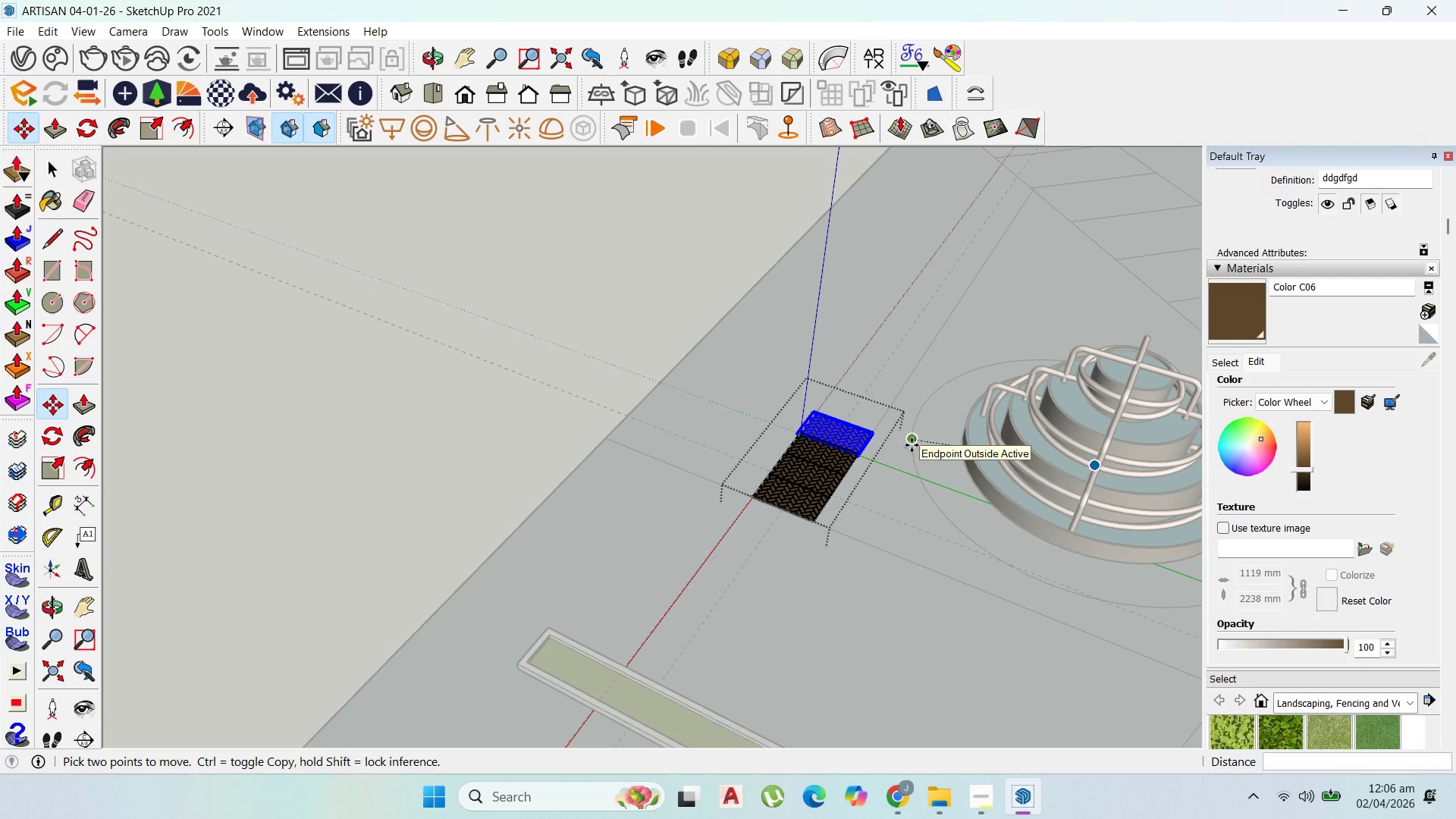 
key(NumpadMultiply)
 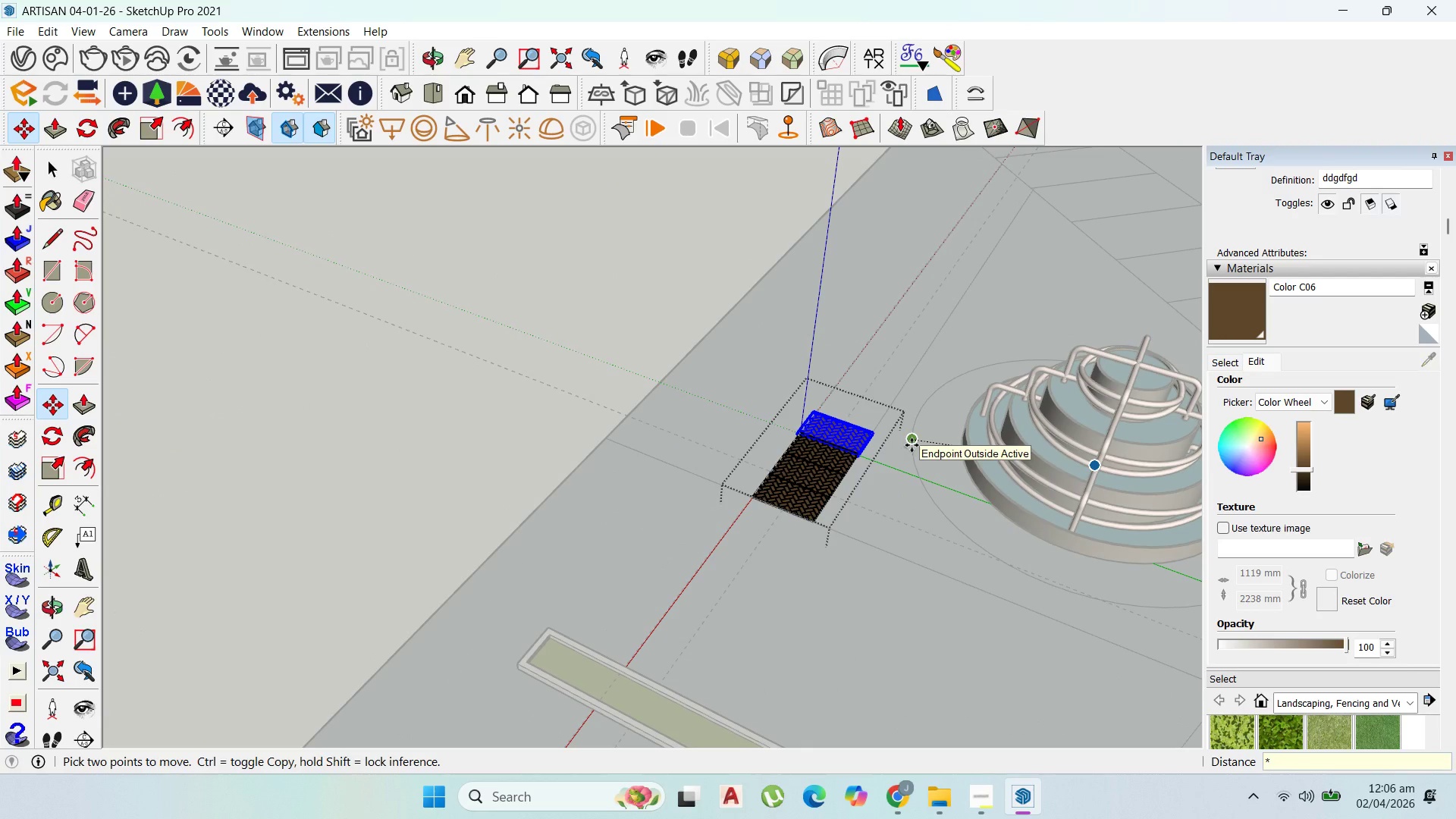 
key(Numpad1)
 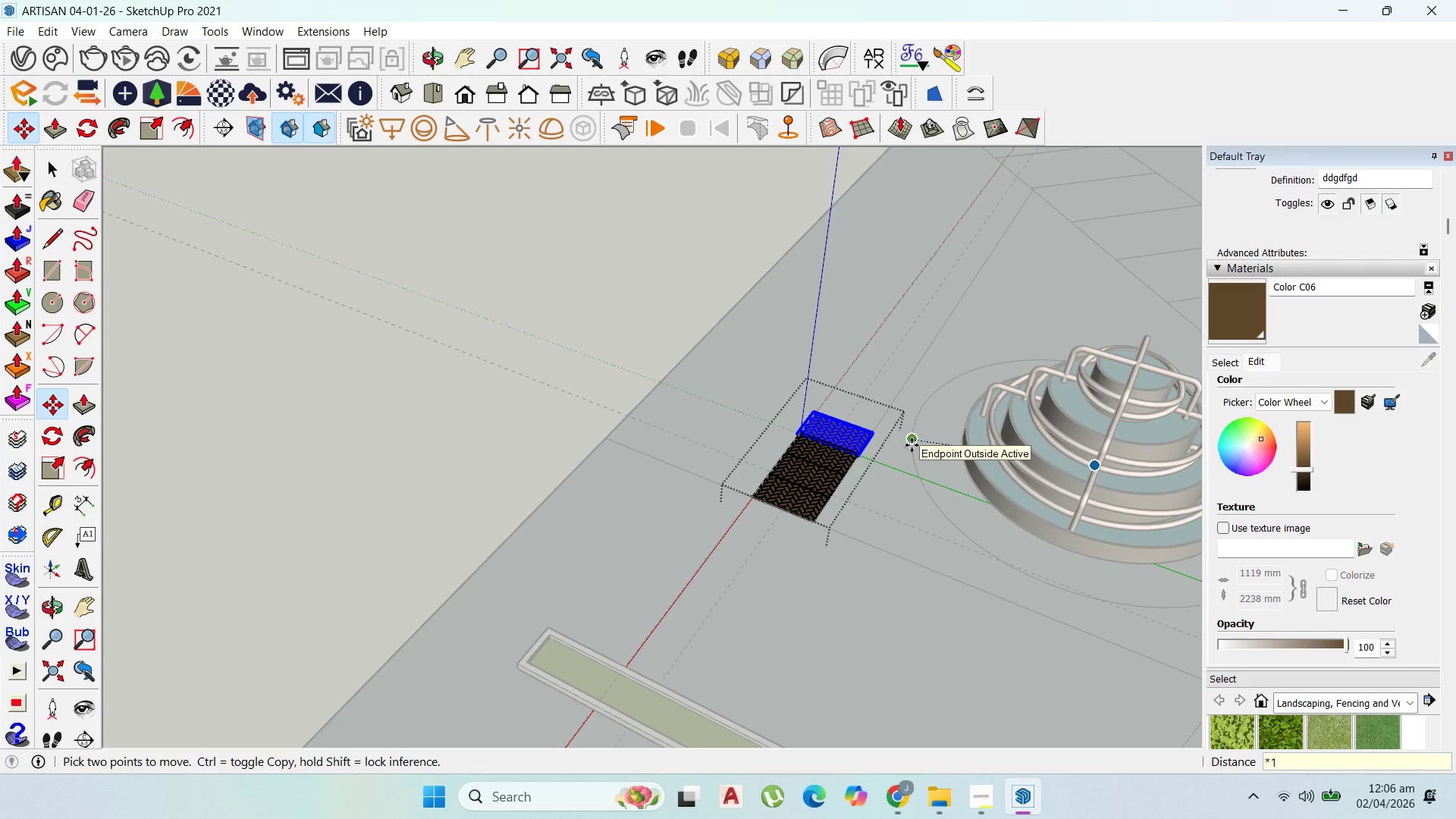 
key(Numpad0)
 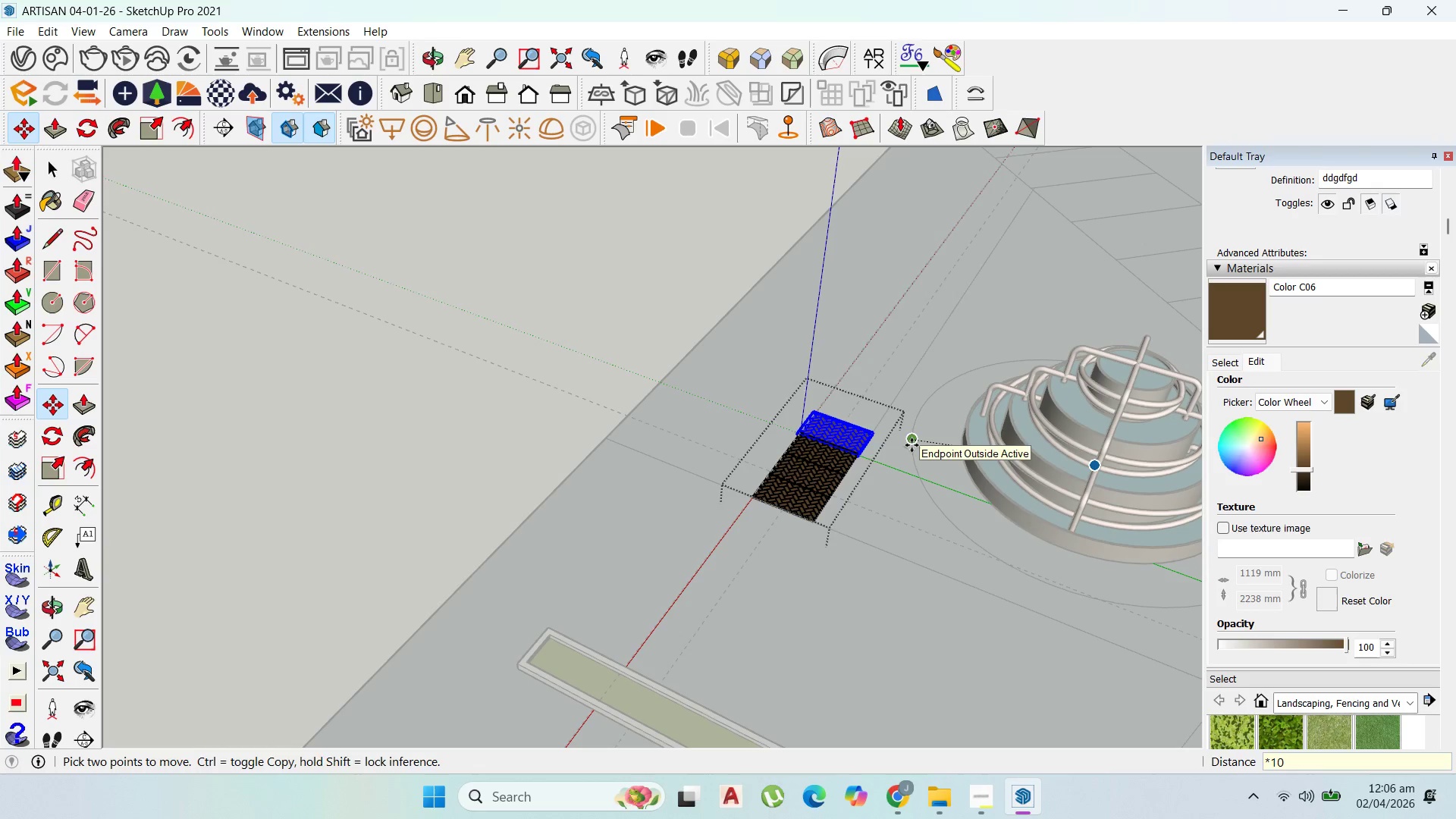 
key(Enter)
 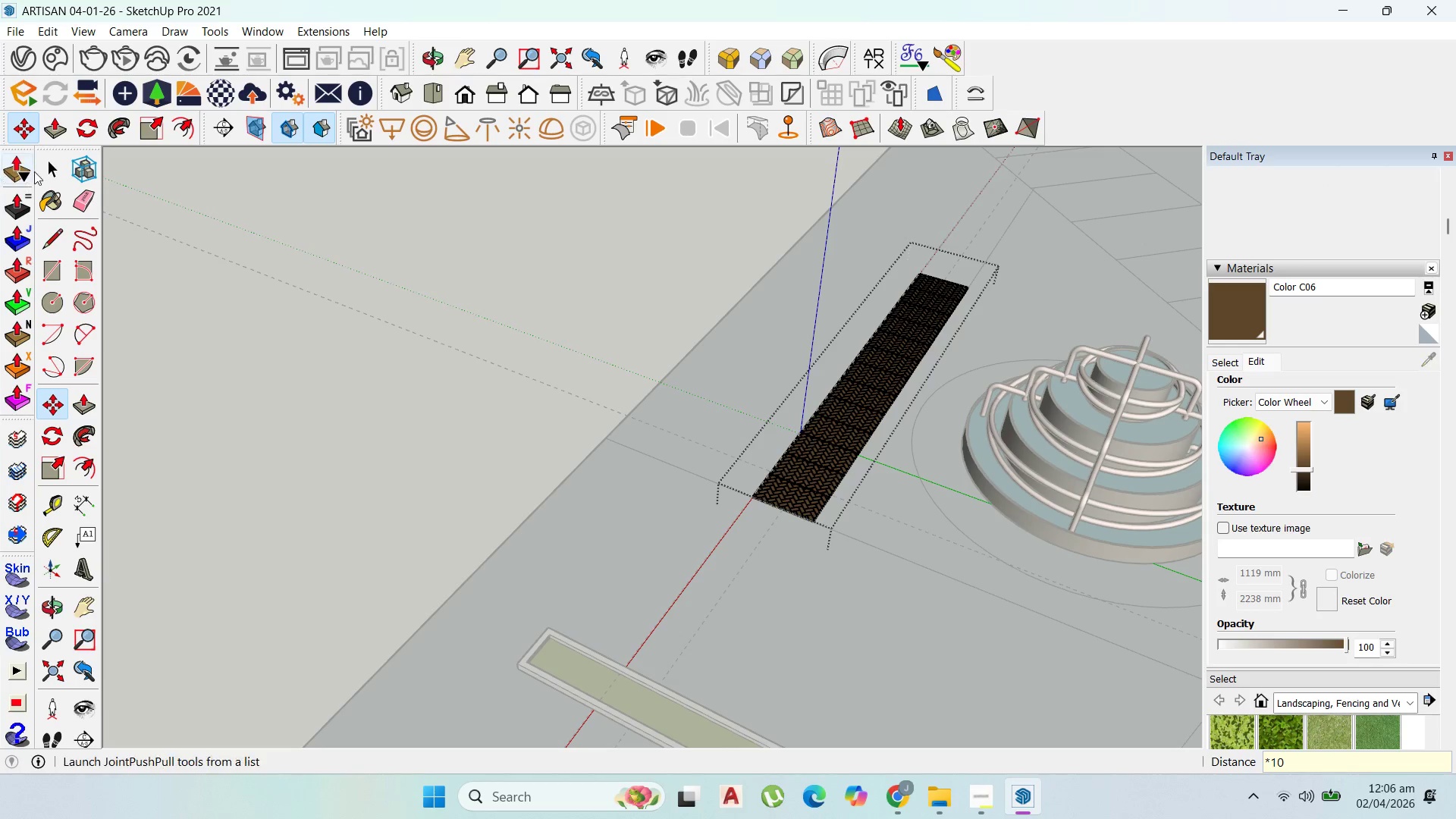 
wait(5.83)
 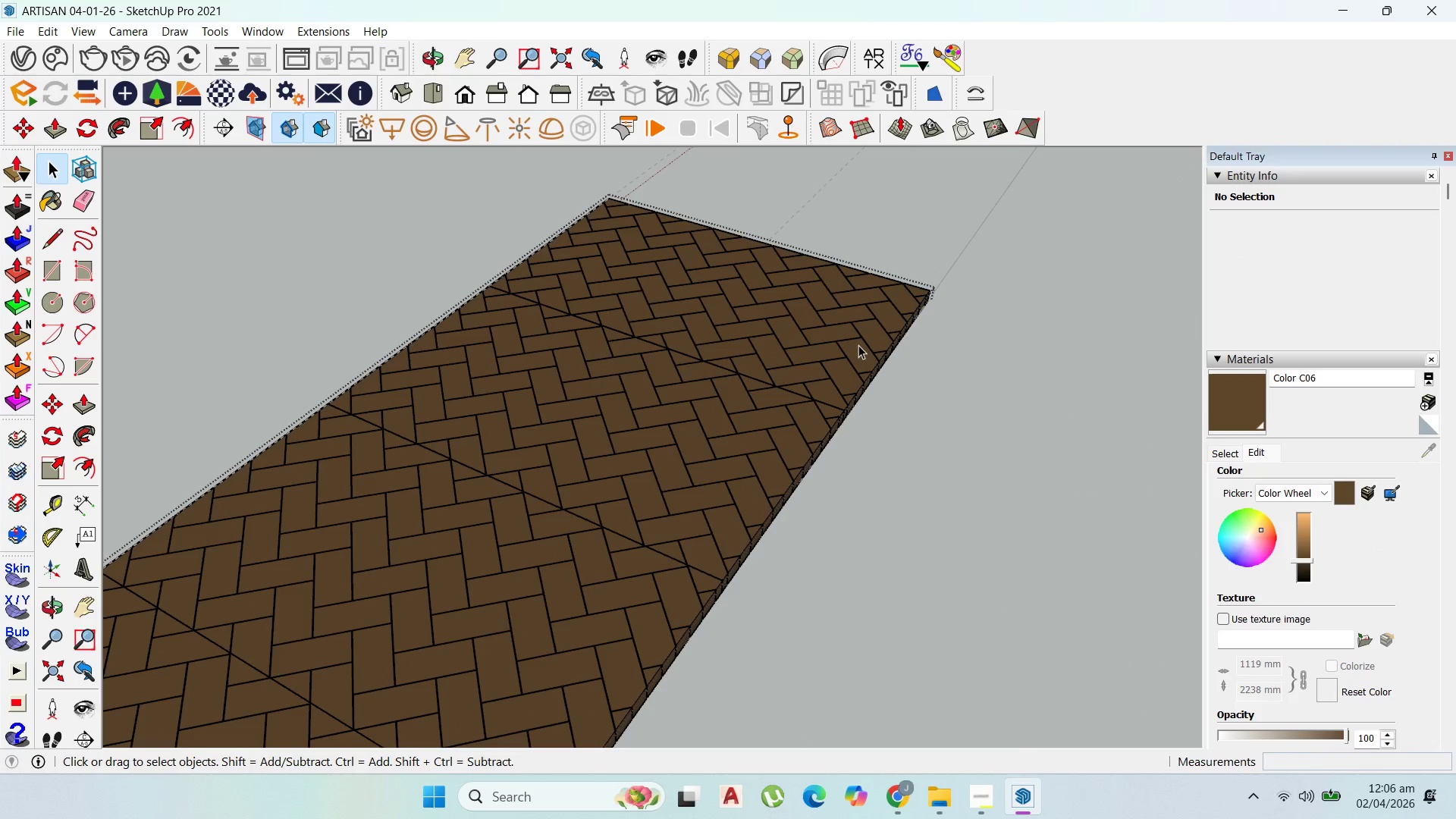 
left_click([858, 345])
 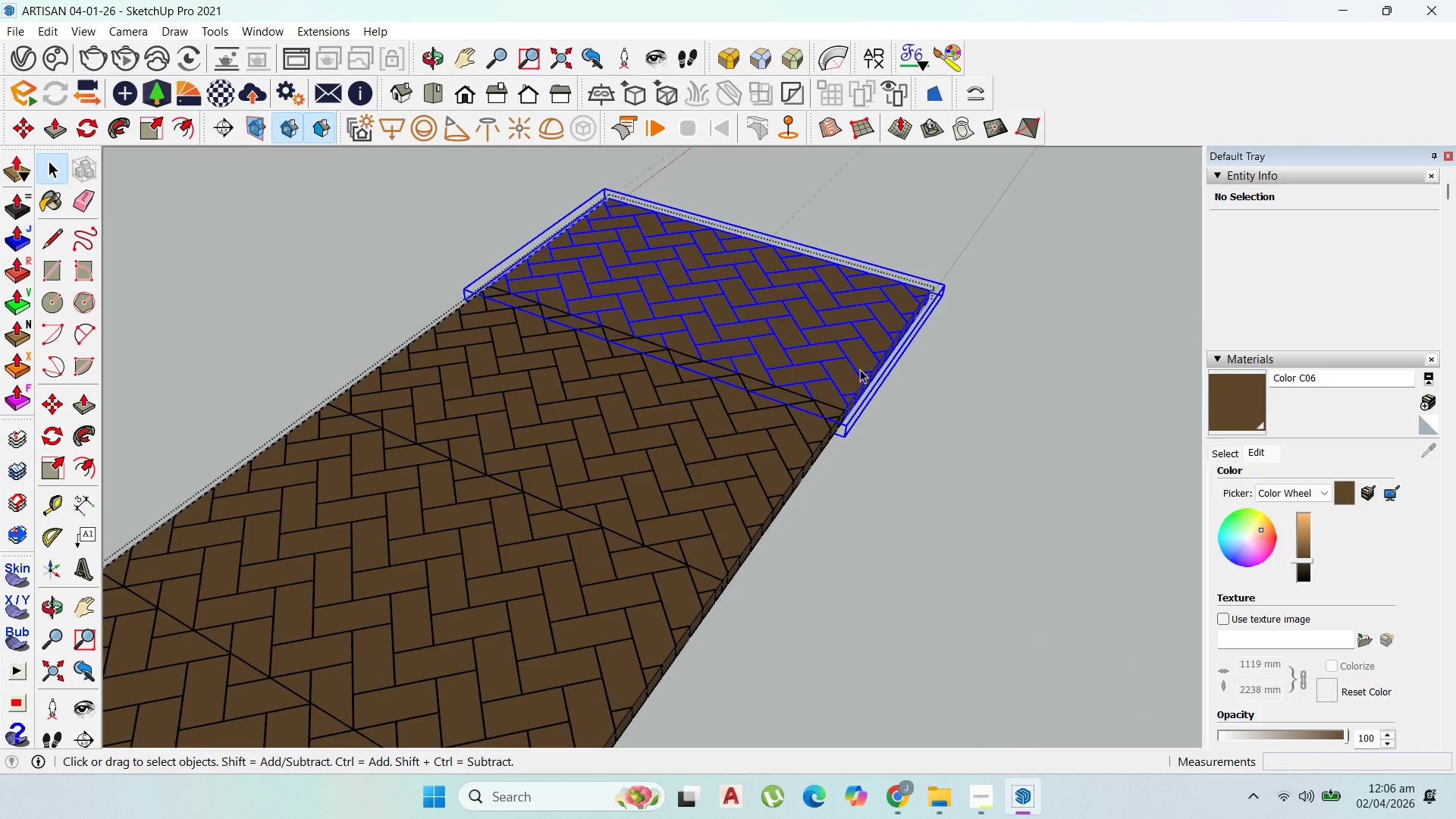 
scroll: coordinate [831, 431], scroll_direction: up, amount: 32.0
 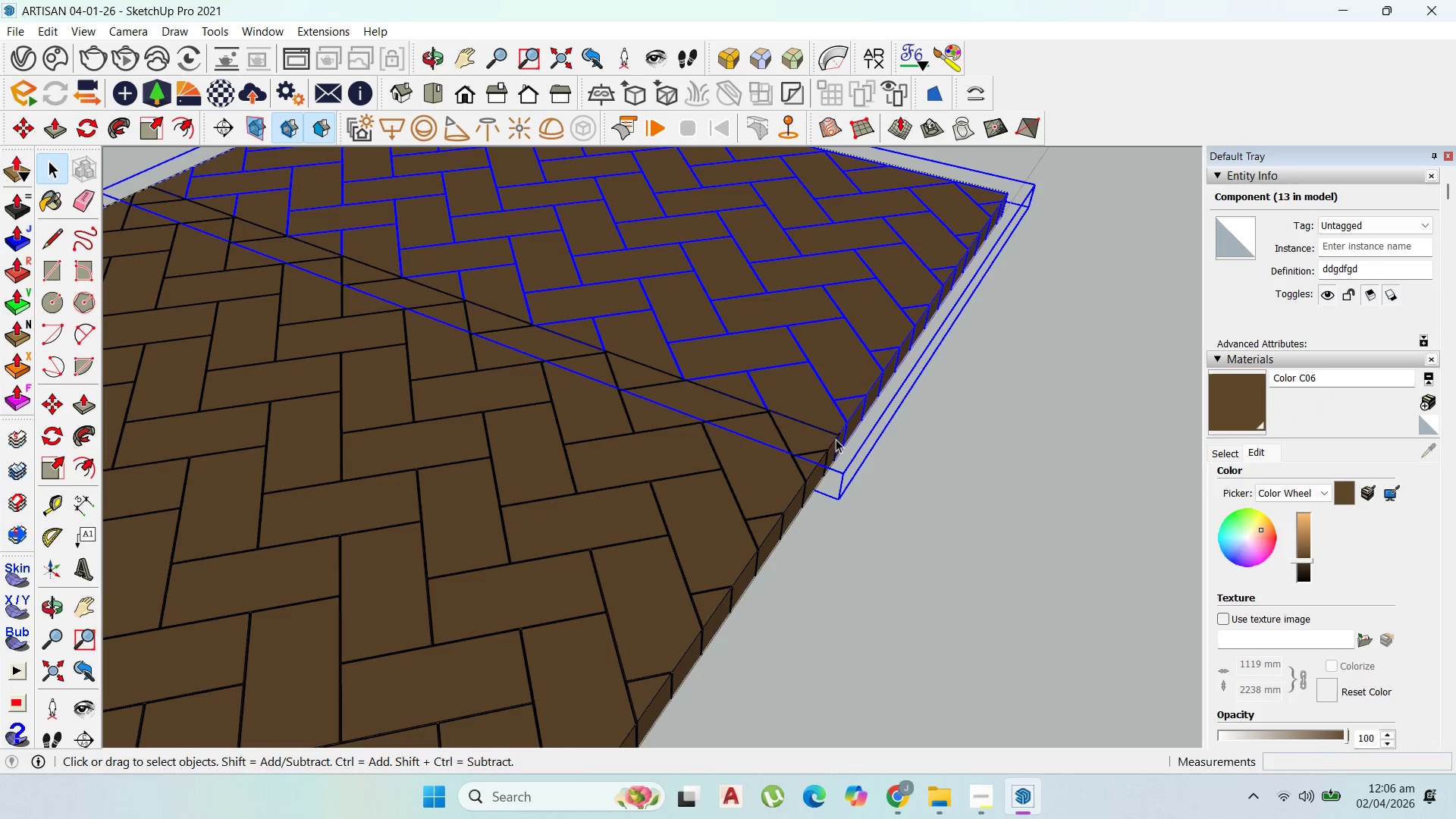 
key(M)
 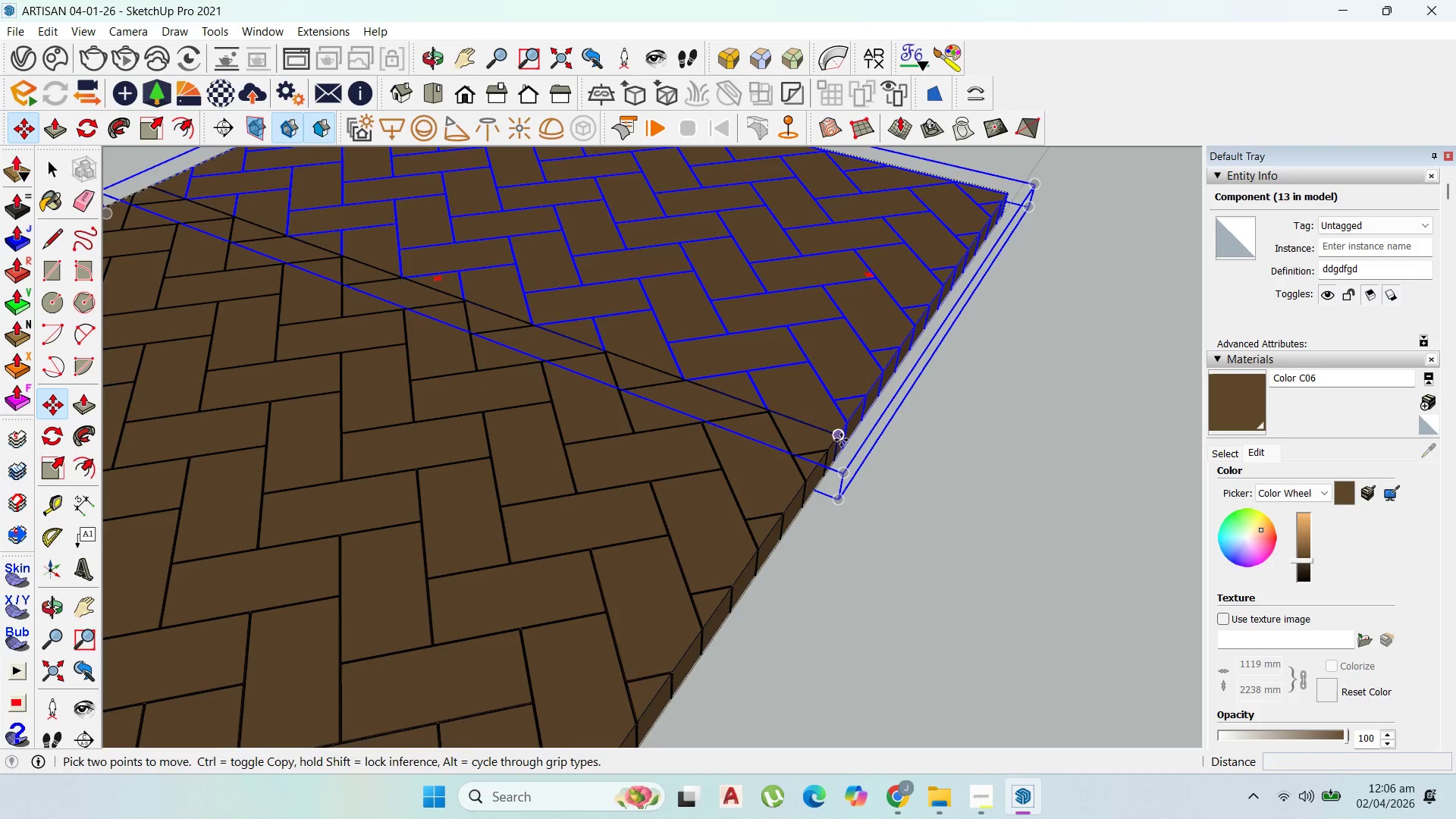 
scroll: coordinate [848, 440], scroll_direction: up, amount: 3.0
 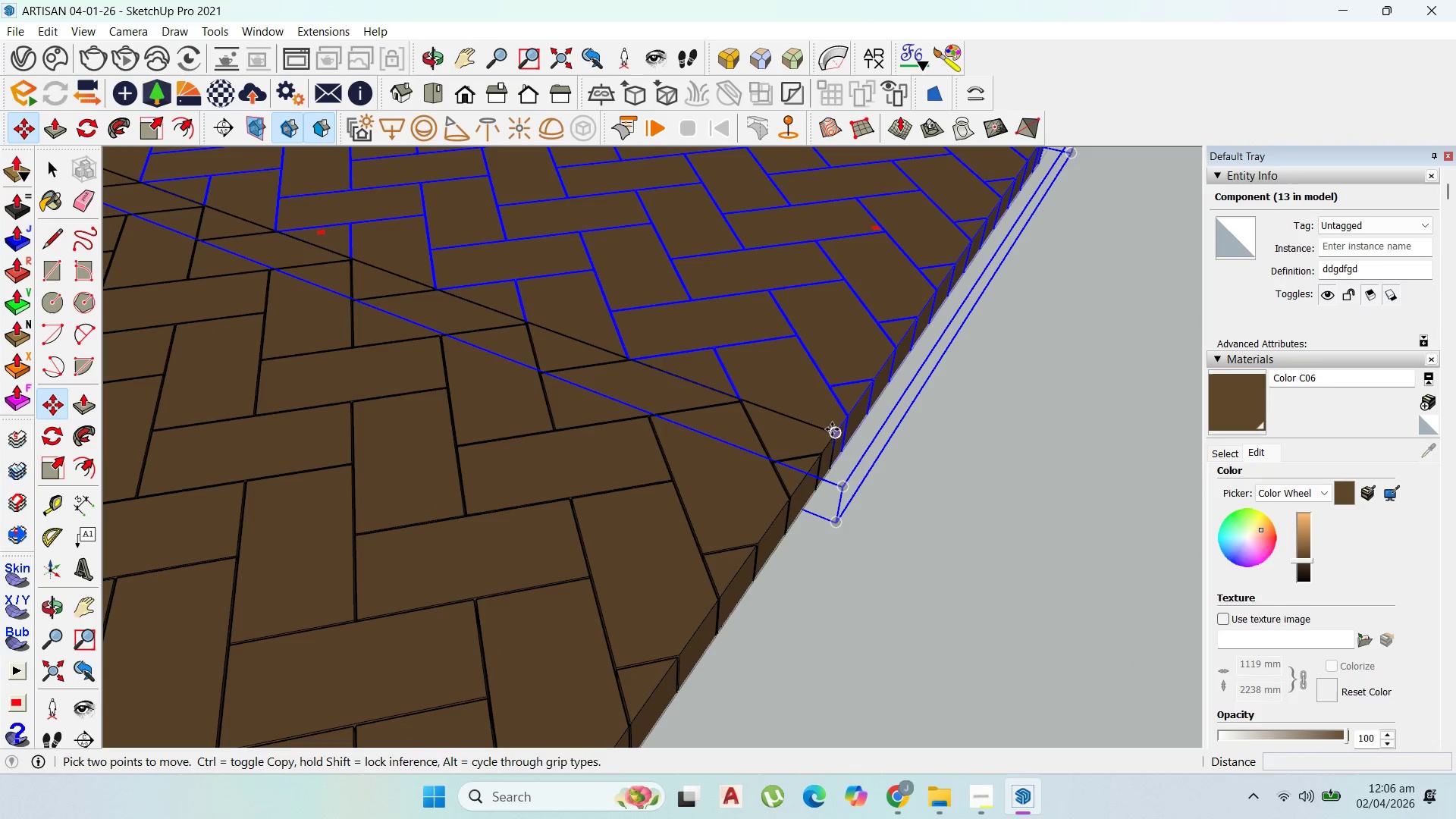 
left_click([831, 428])
 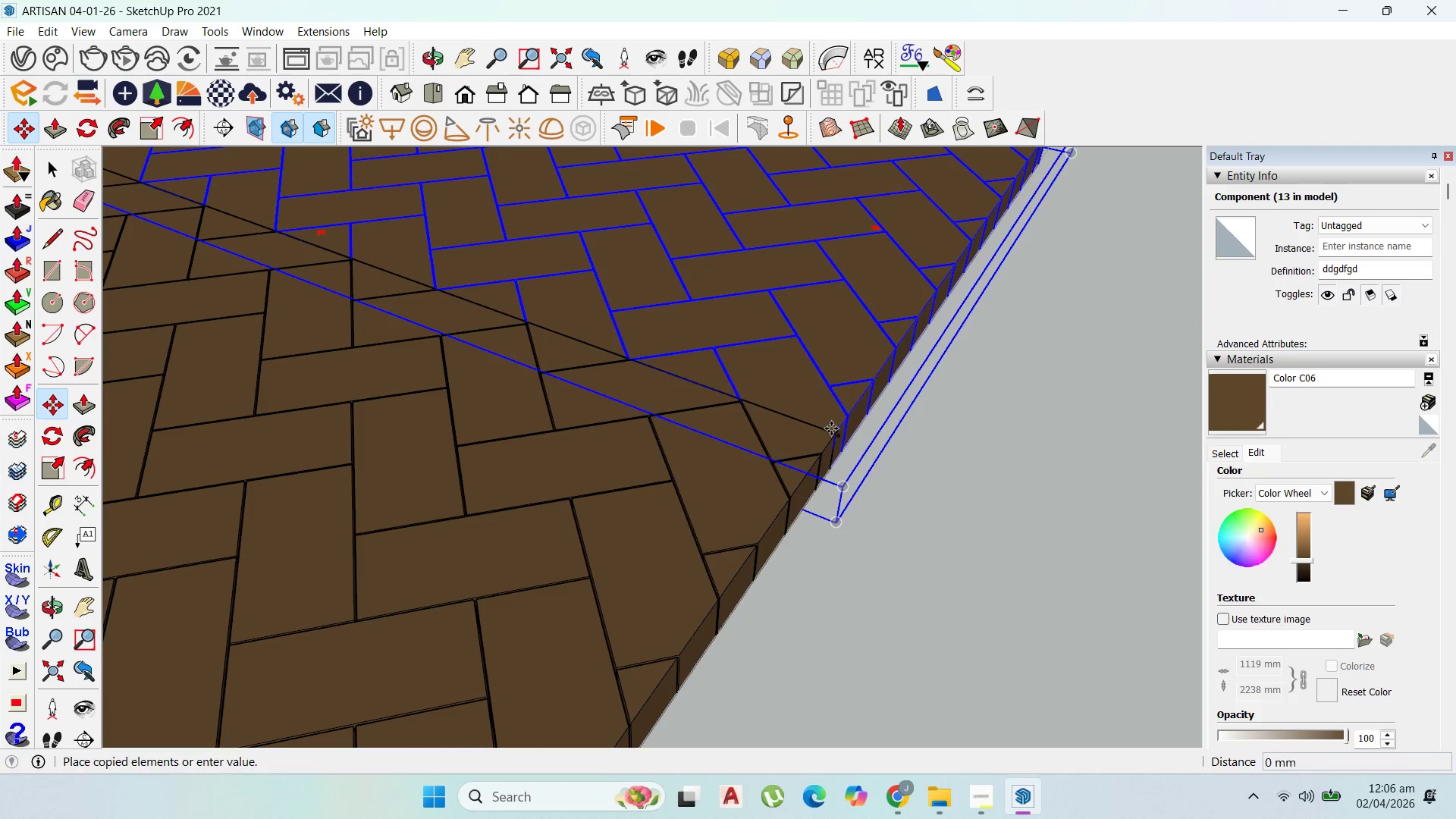 
key(Control+ControlLeft)
 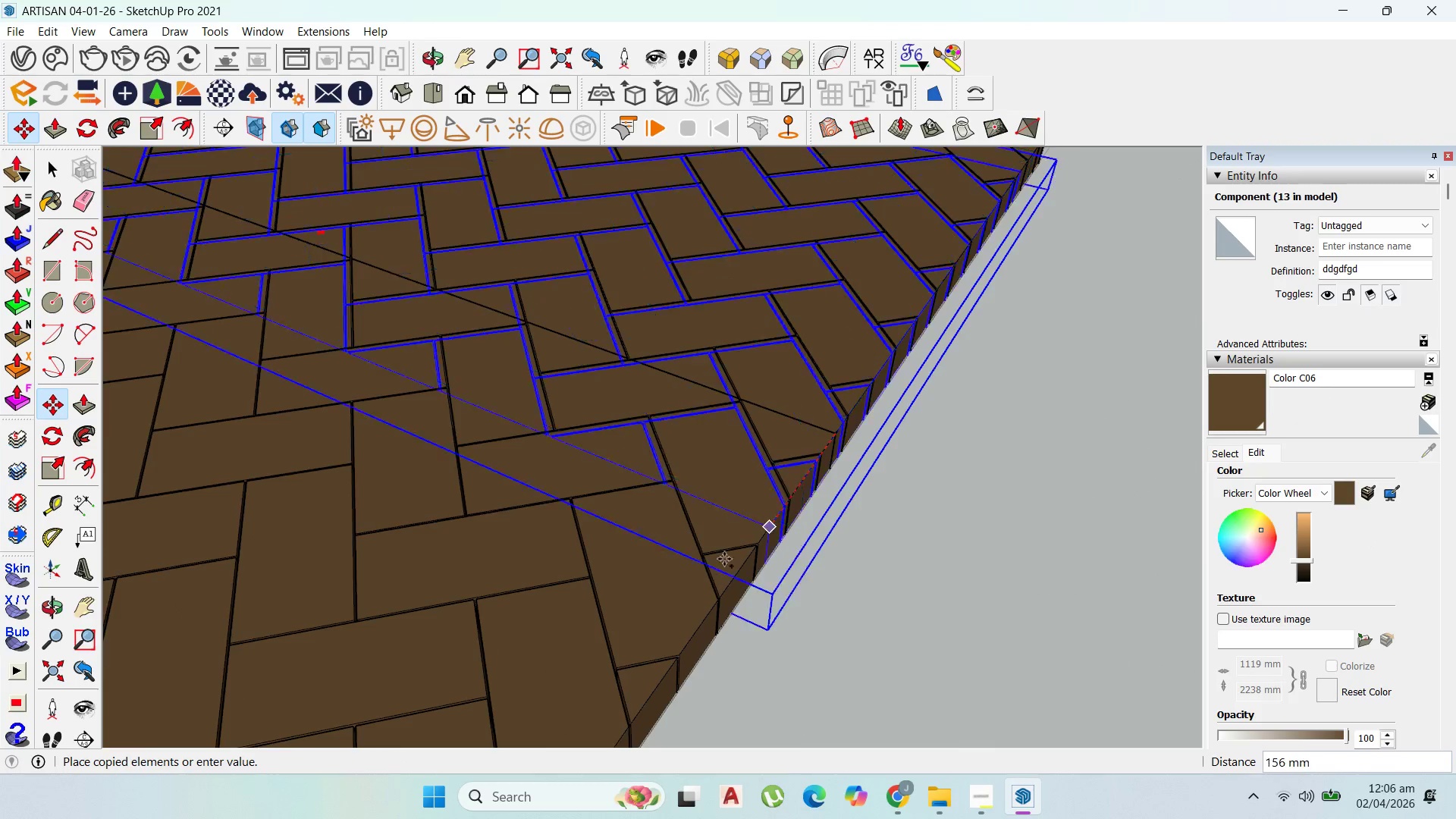 
scroll: coordinate [783, 576], scroll_direction: down, amount: 41.0
 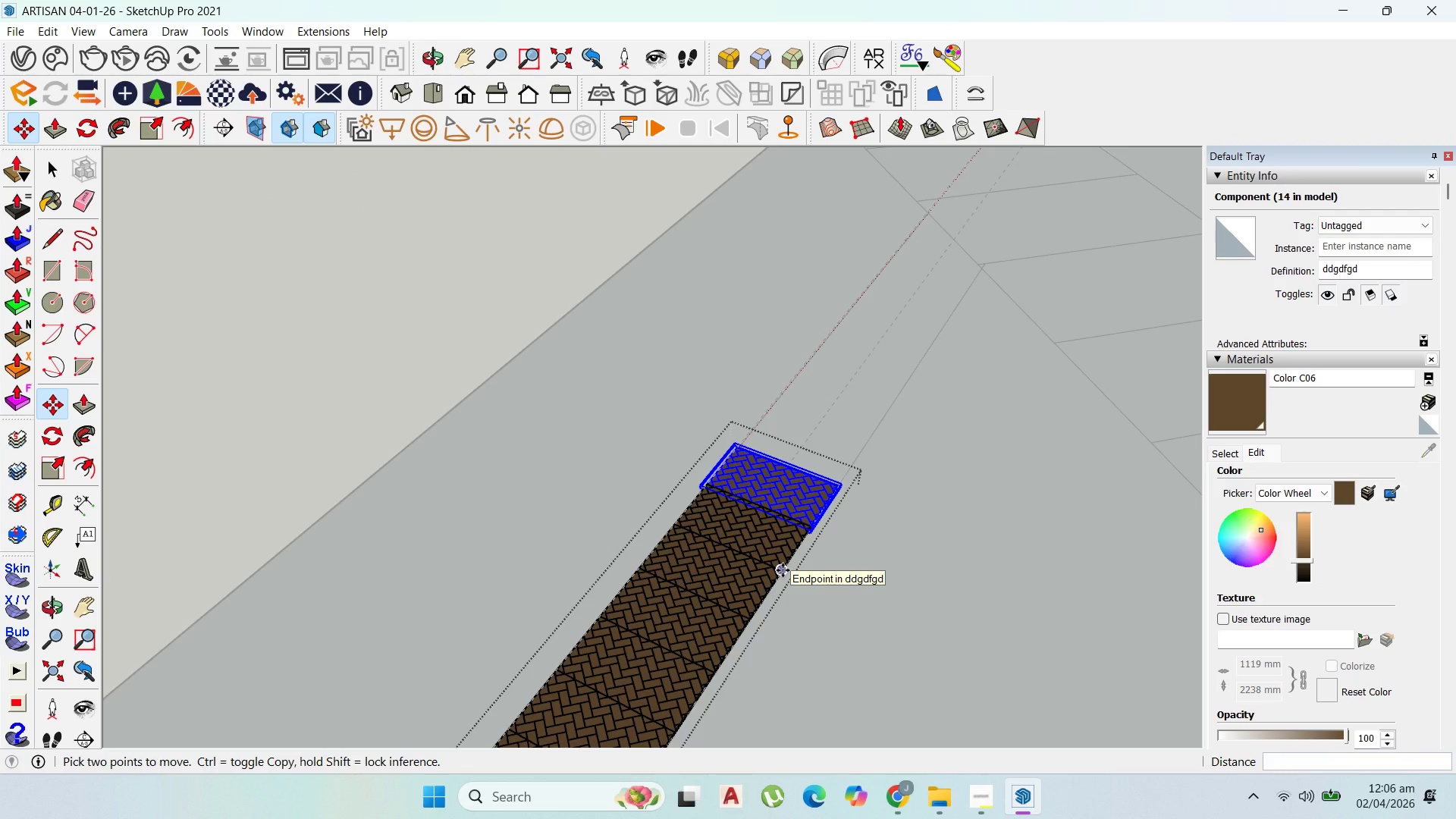 
key(NumpadMultiply)
 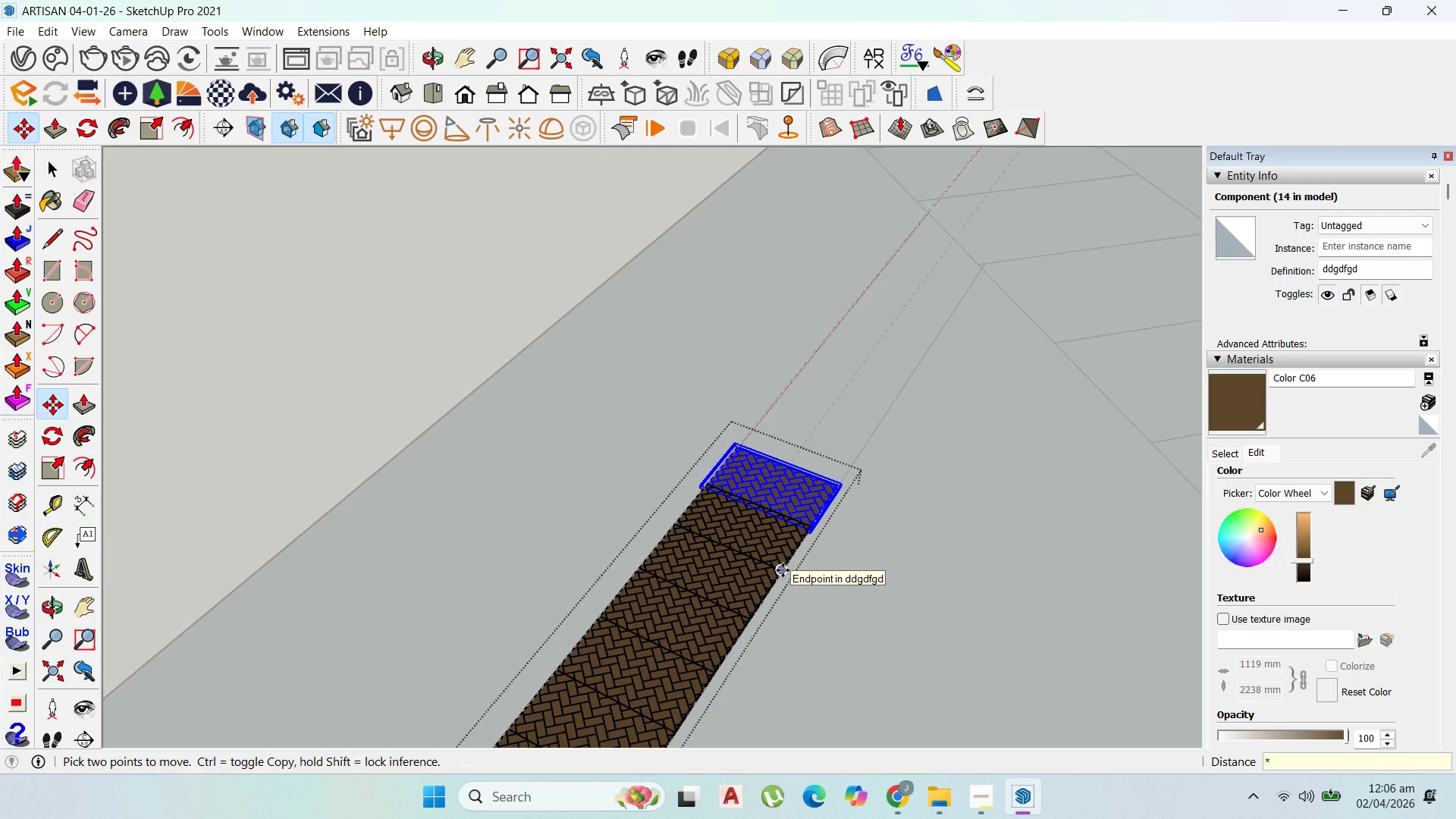 
key(Numpad1)
 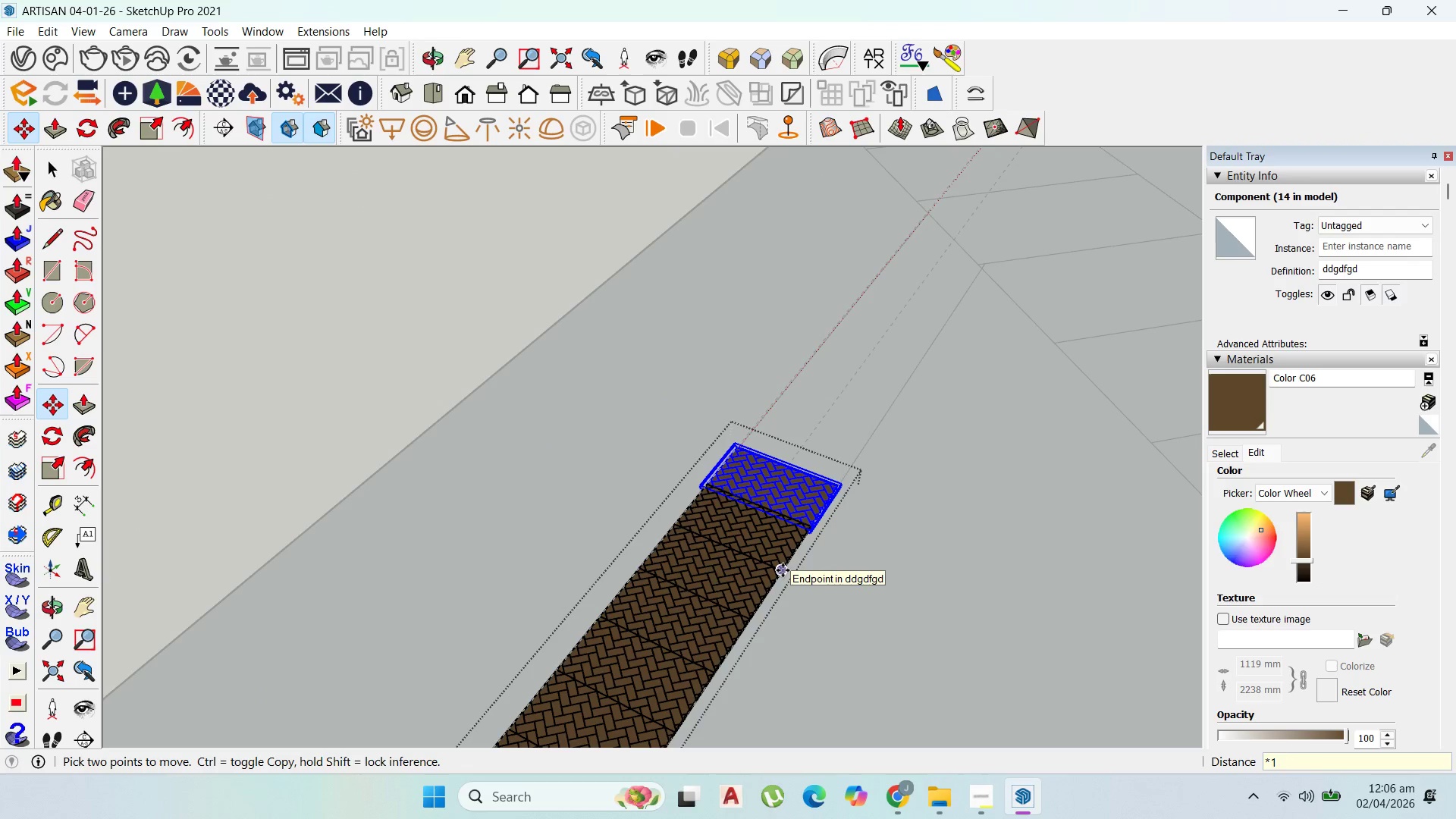 
key(Numpad2)
 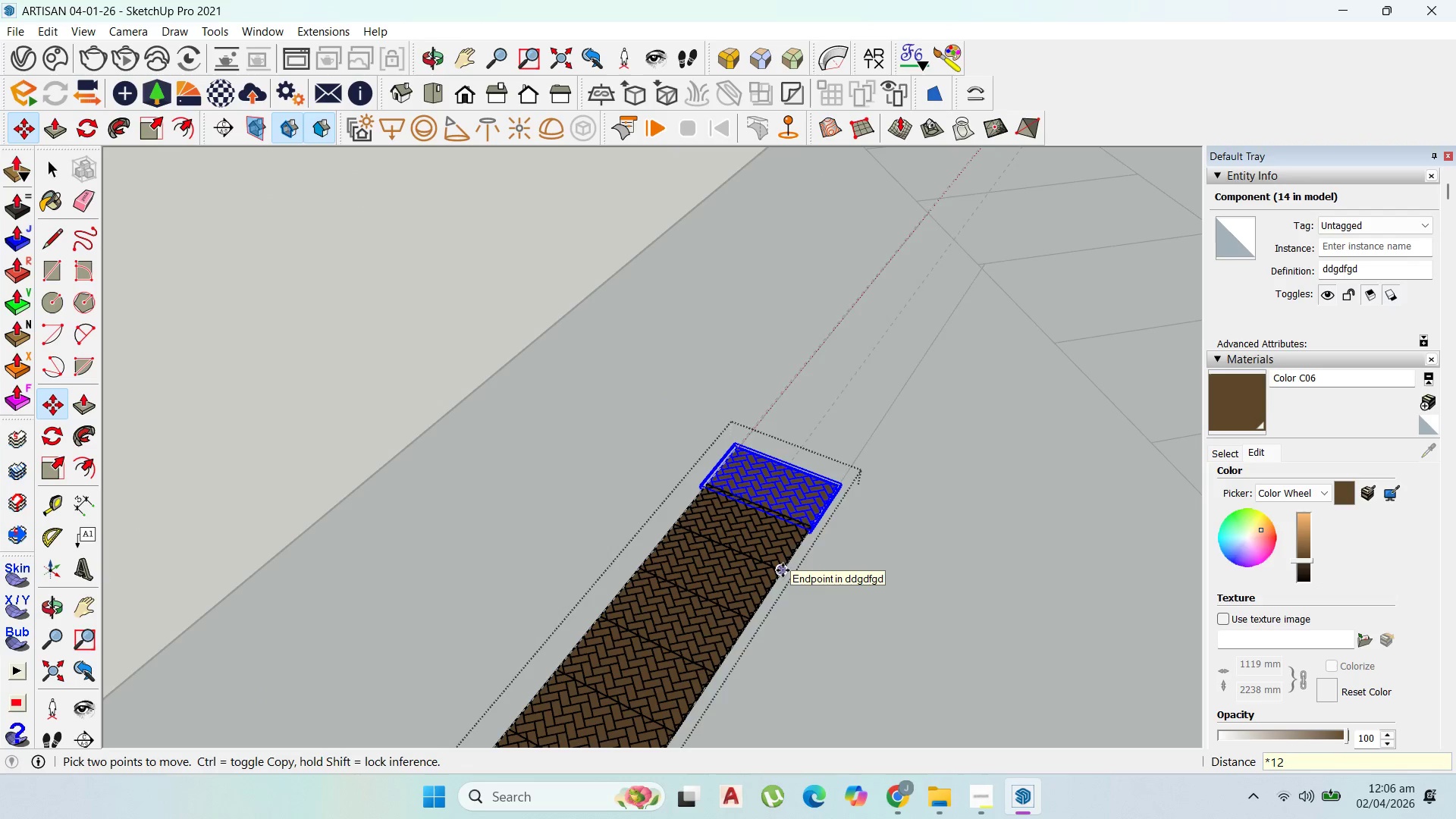 
key(Enter)
 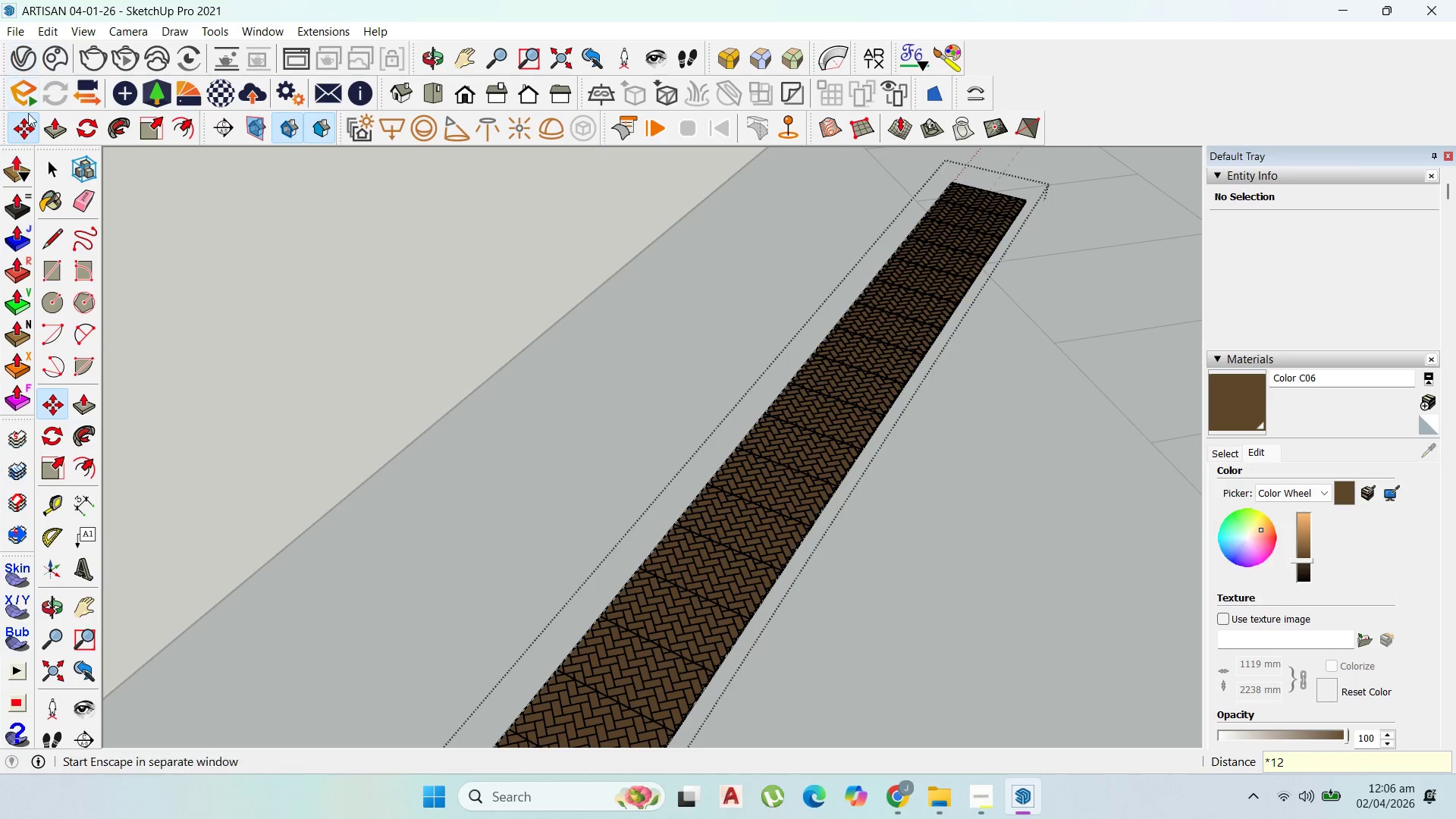 
left_click_drag(start_coordinate=[50, 160], to_coordinate=[59, 163])
 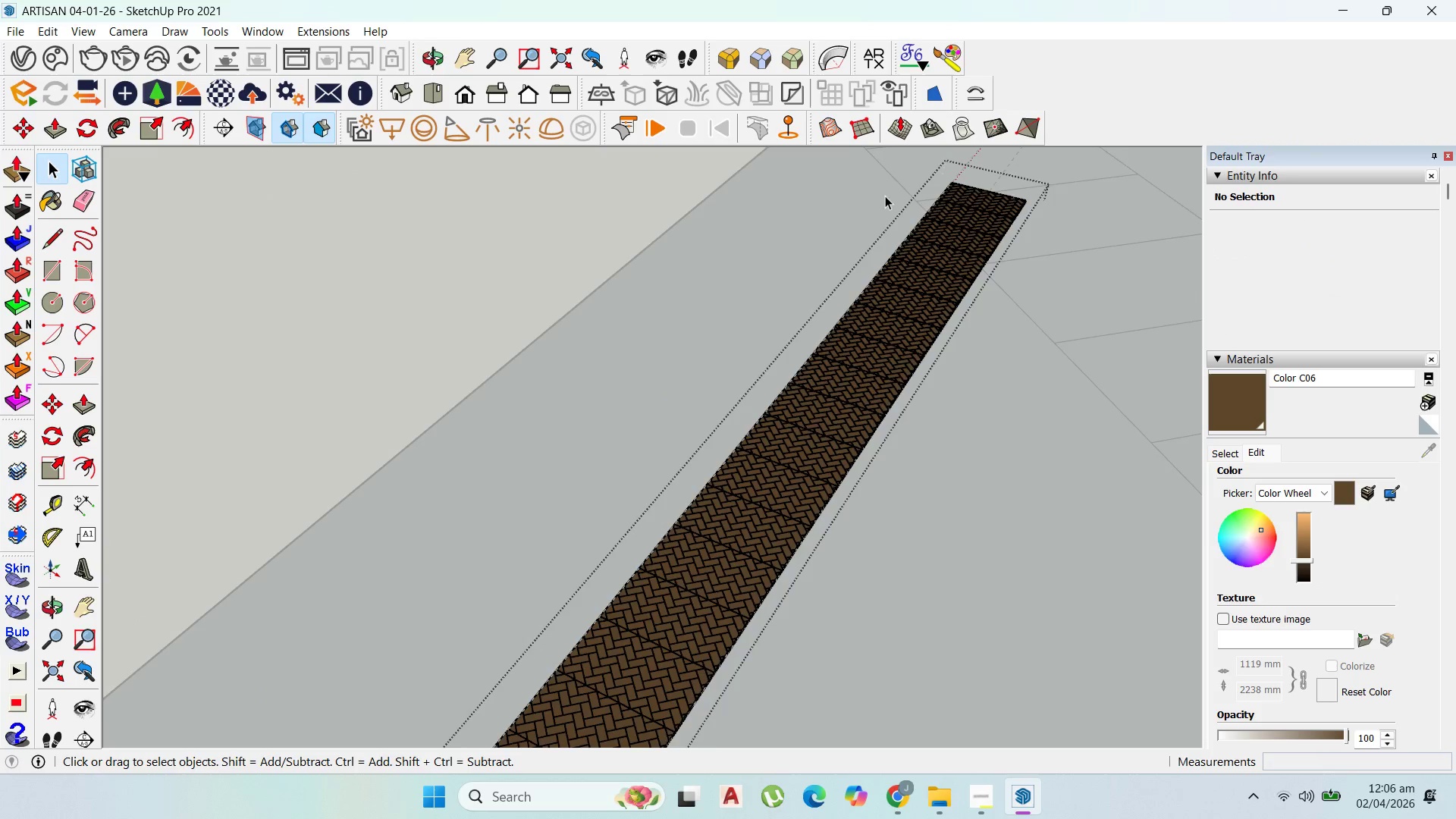 
scroll: coordinate [950, 203], scroll_direction: up, amount: 16.0
 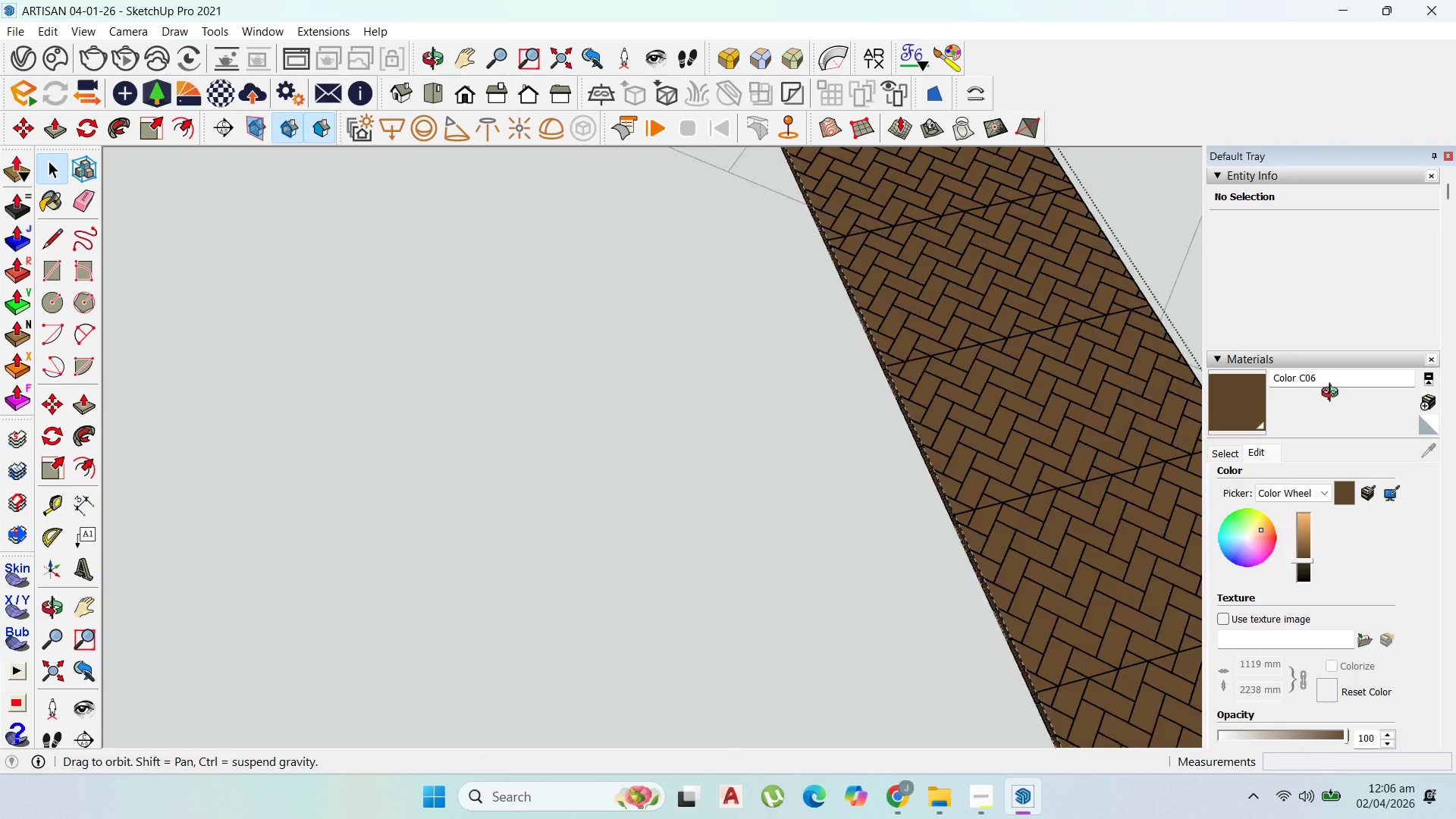 
scroll: coordinate [885, 445], scroll_direction: down, amount: 10.0
 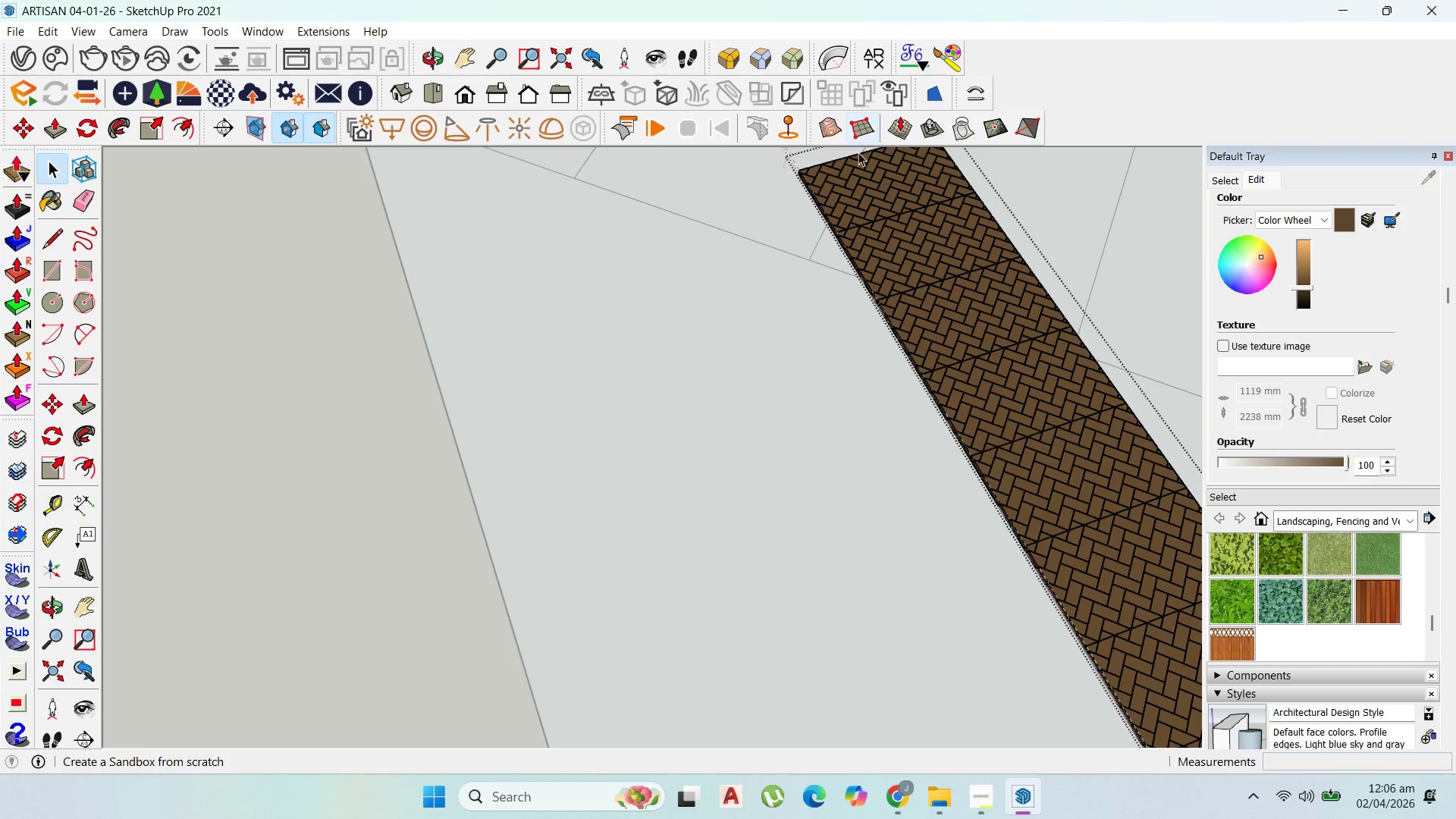 
left_click([860, 165])
 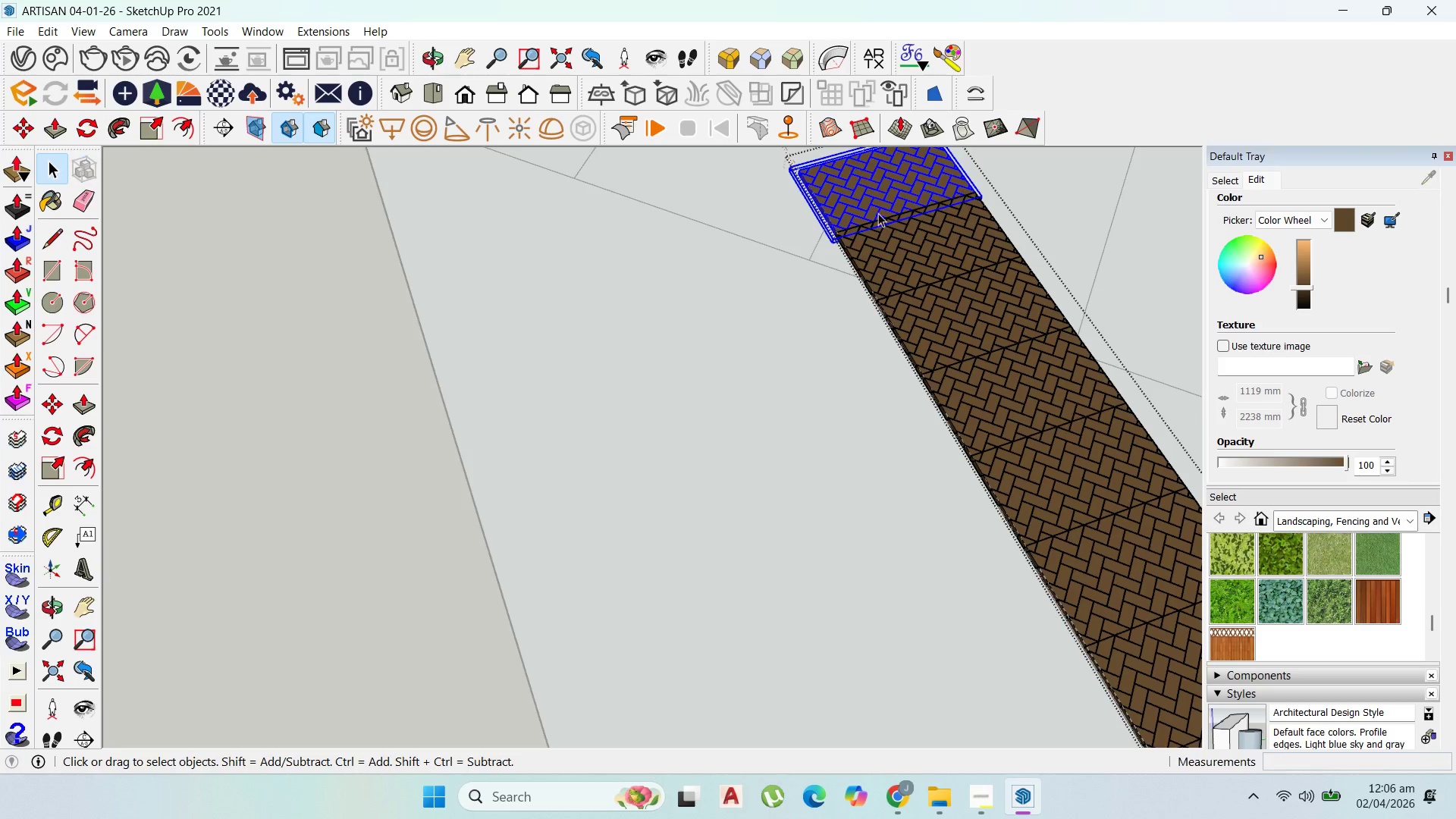 
scroll: coordinate [880, 224], scroll_direction: up, amount: 2.0
 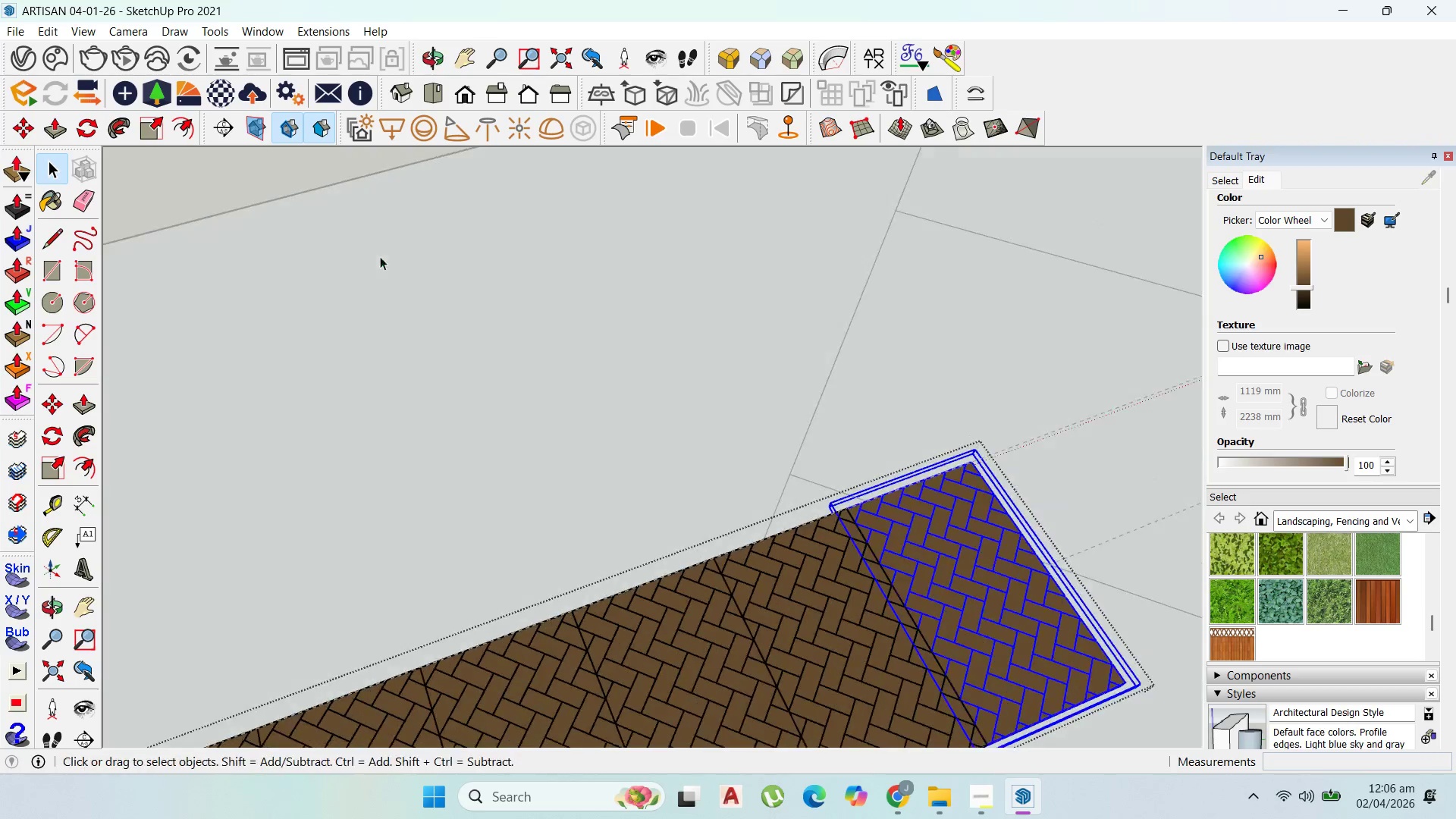 
scroll: coordinate [532, 210], scroll_direction: down, amount: 3.0
 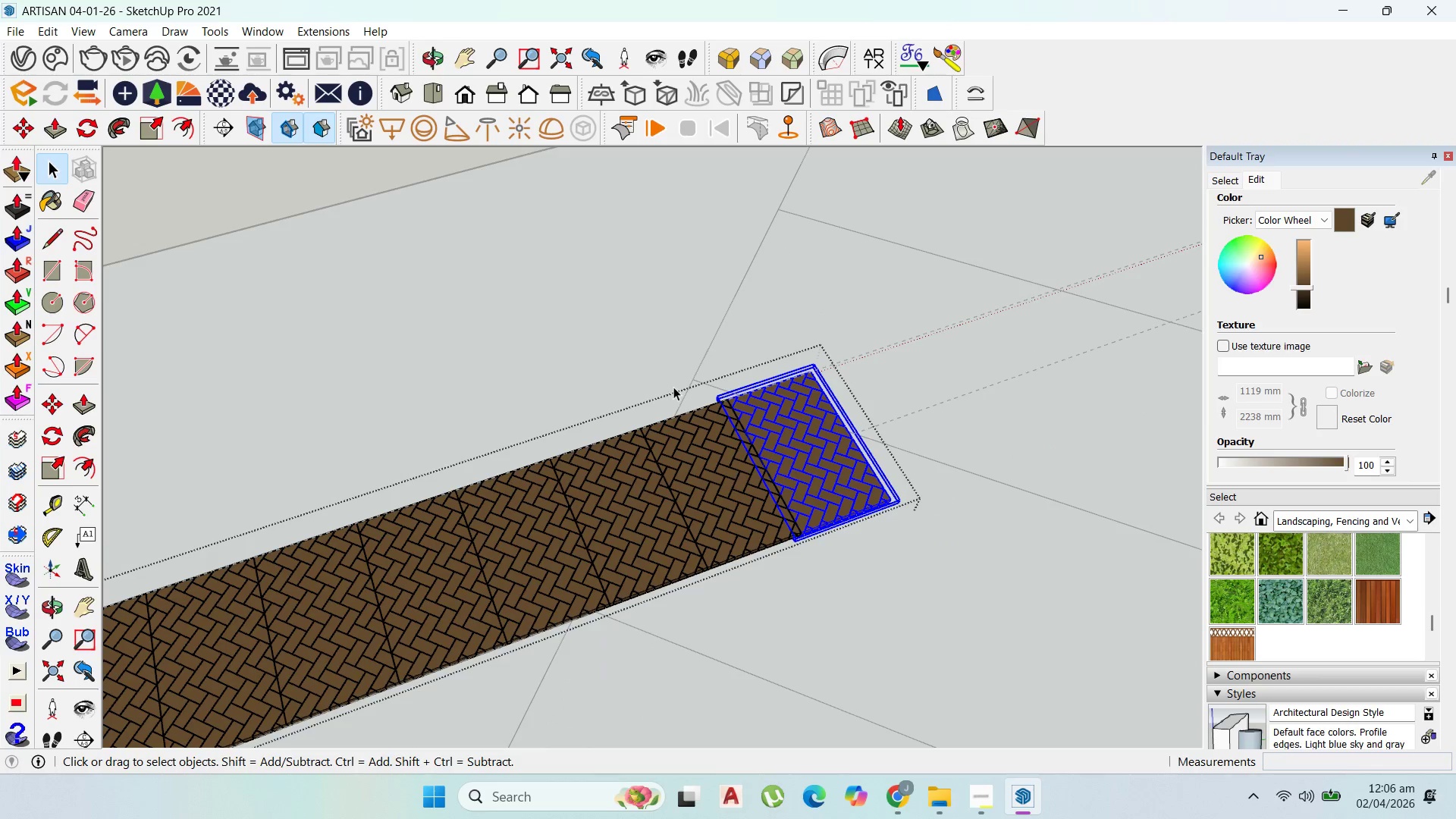 
key(Delete)
 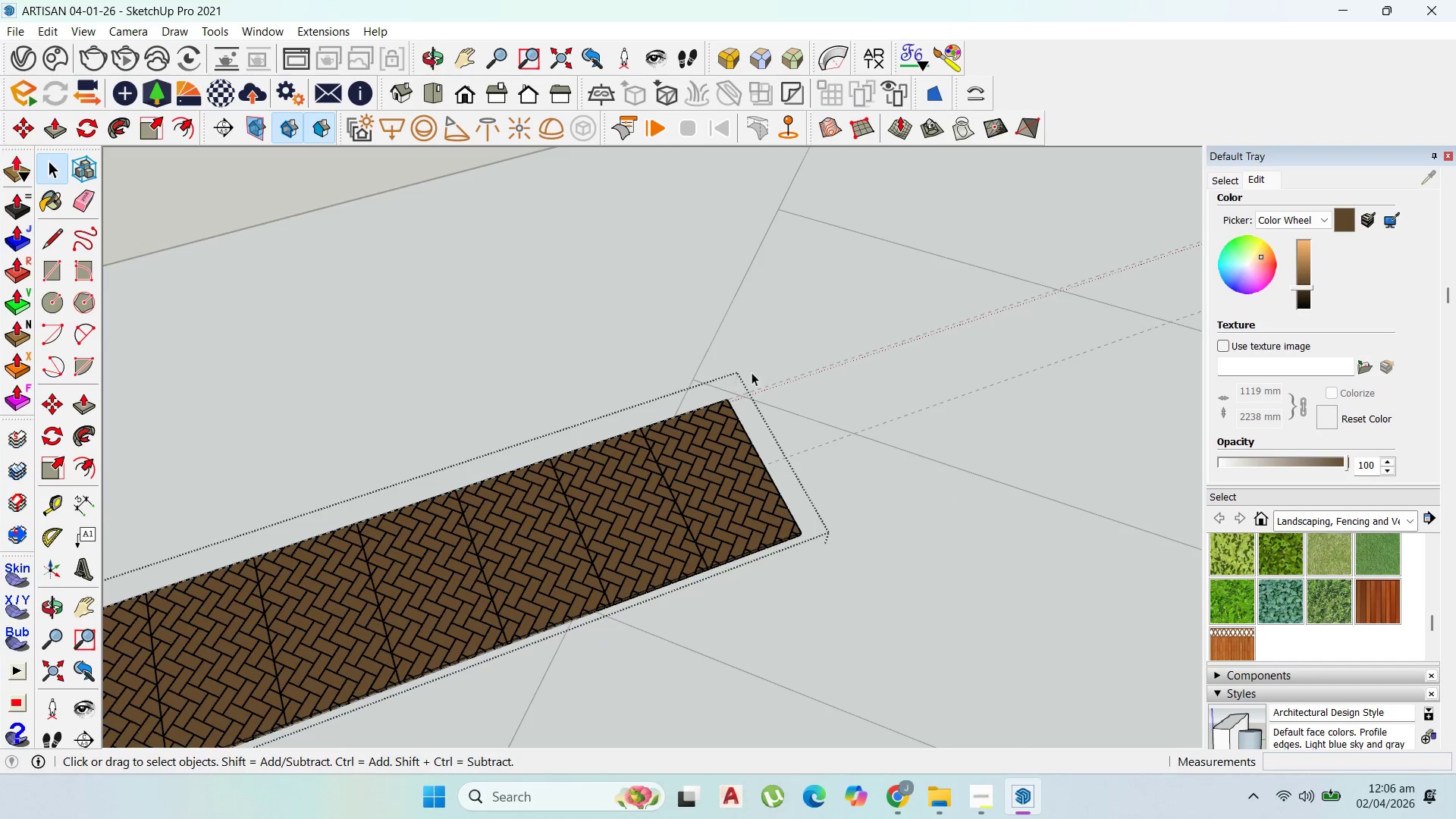 
left_click([596, 526])
 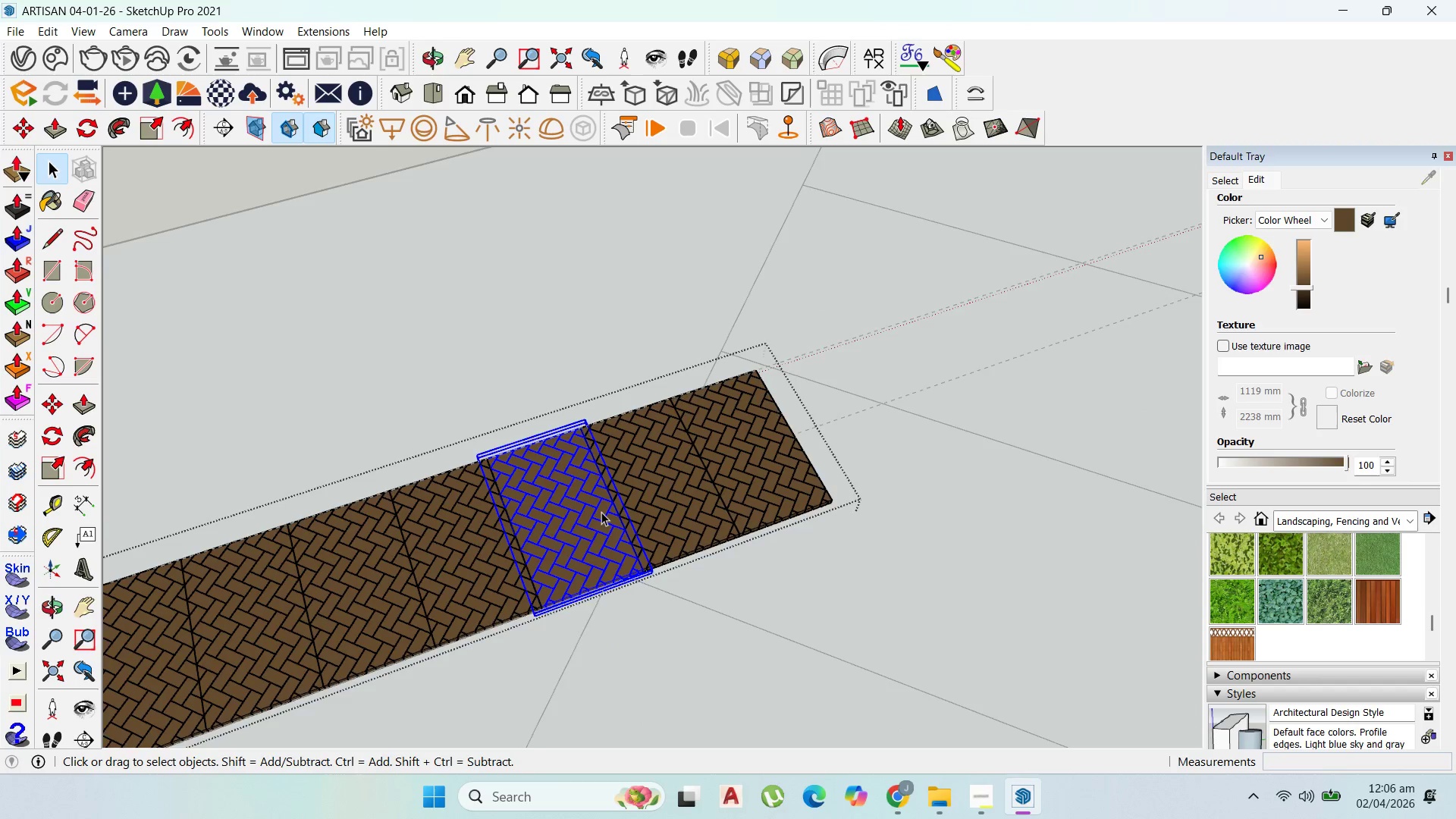 
scroll: coordinate [613, 513], scroll_direction: down, amount: 1.0
 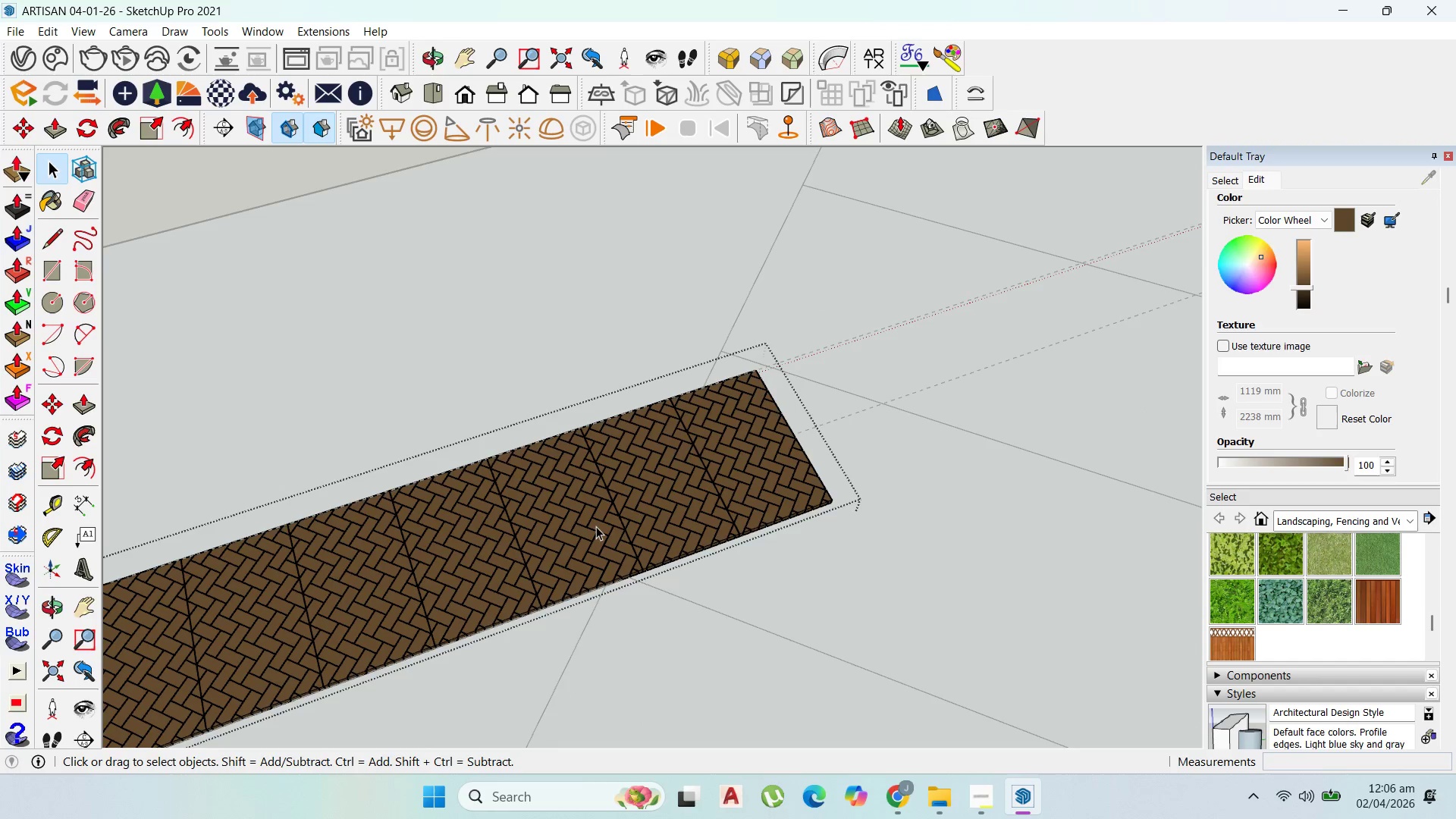 
scroll: coordinate [601, 512], scroll_direction: up, amount: 1.0
 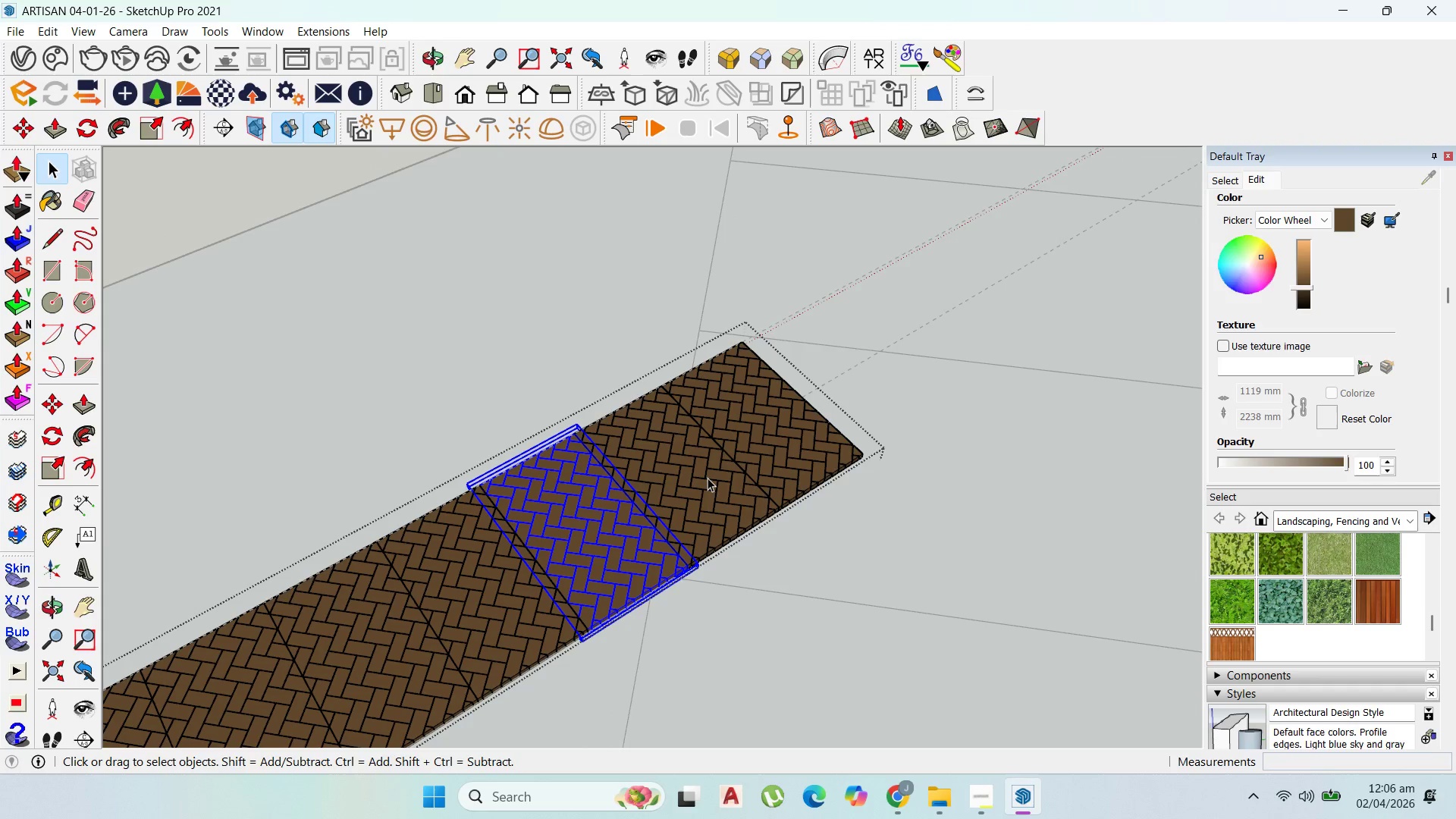 
left_click([712, 475])
 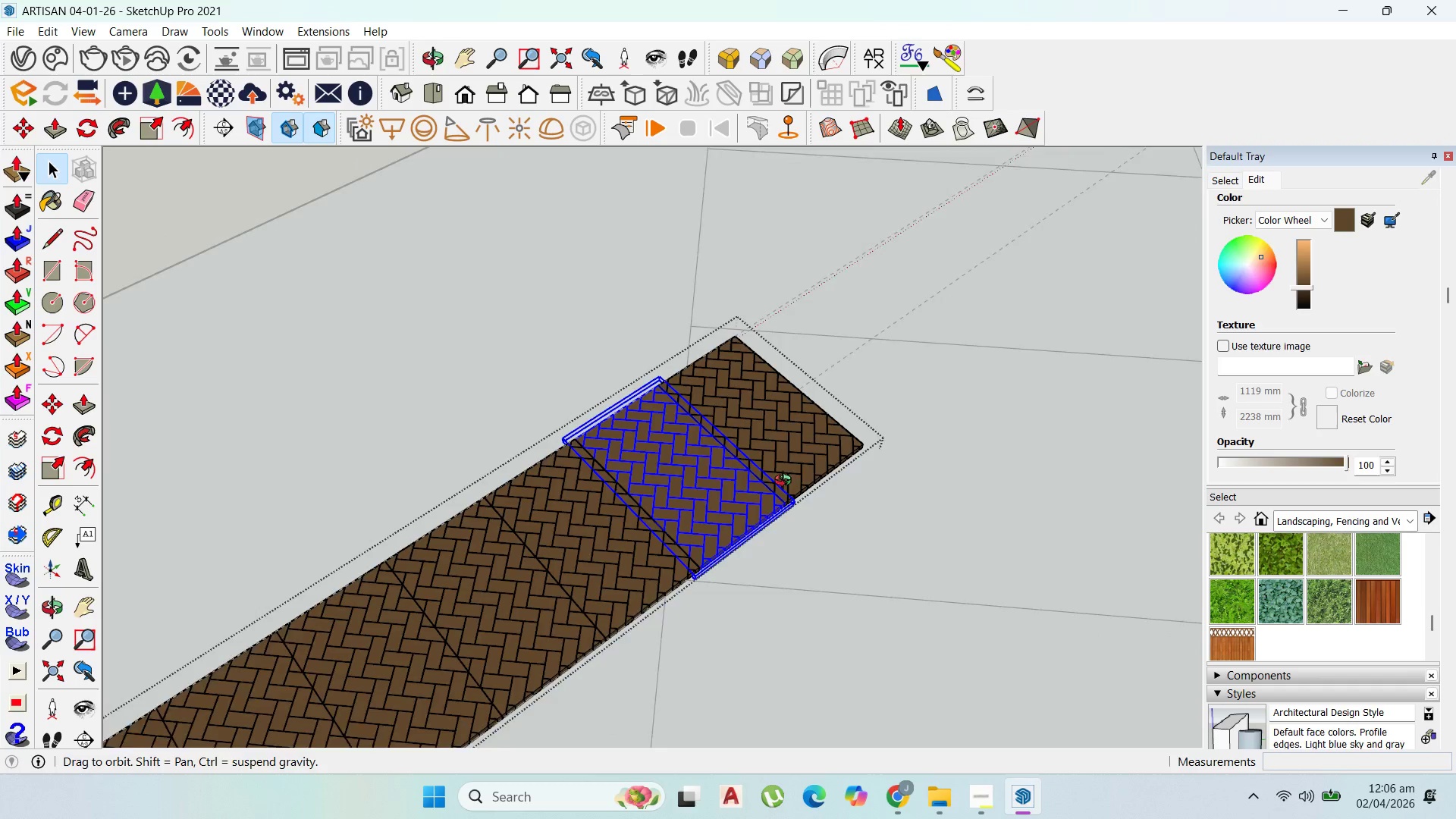 
scroll: coordinate [821, 395], scroll_direction: down, amount: 2.0
 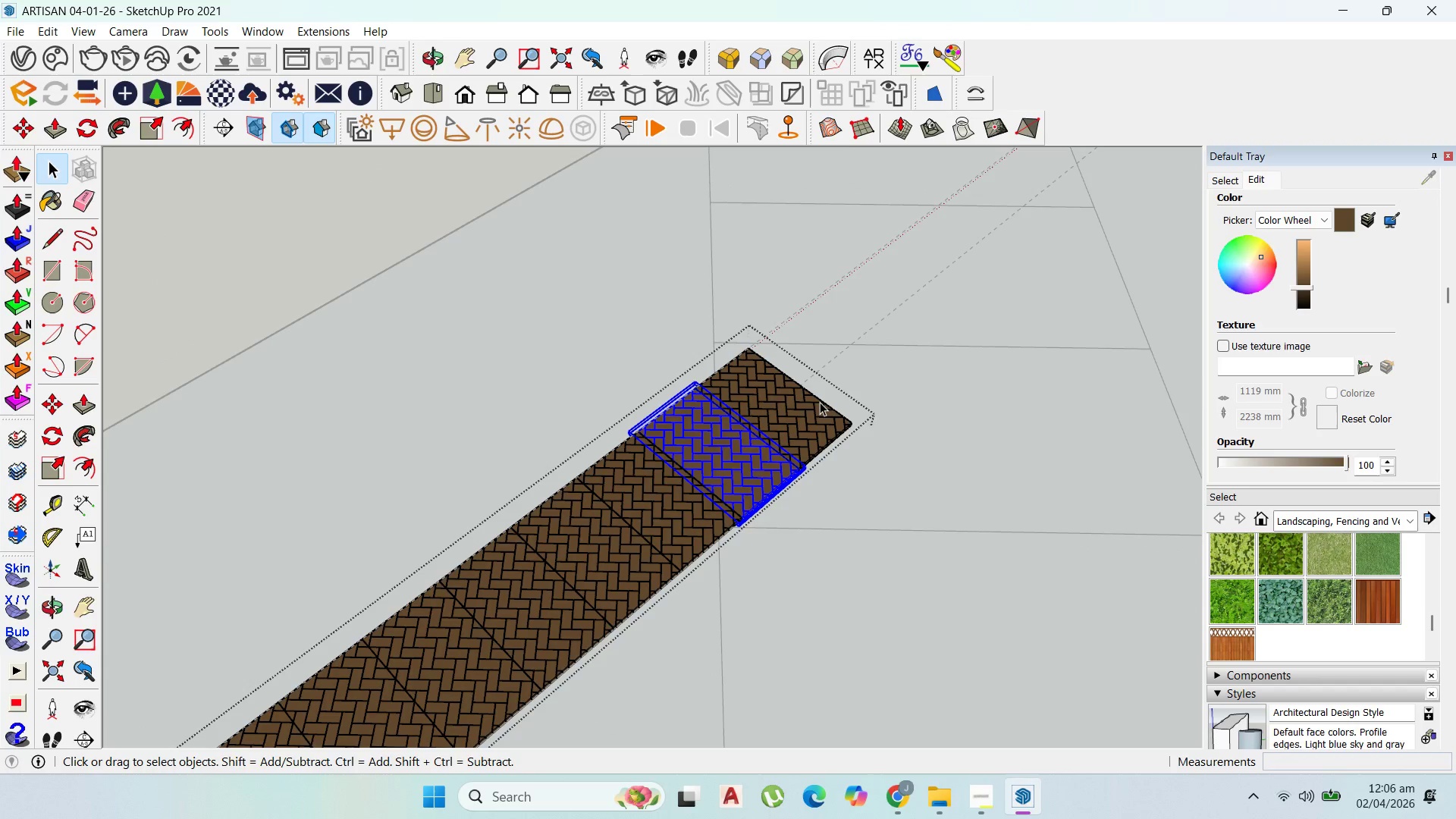 
scroll: coordinate [704, 454], scroll_direction: up, amount: 3.0
 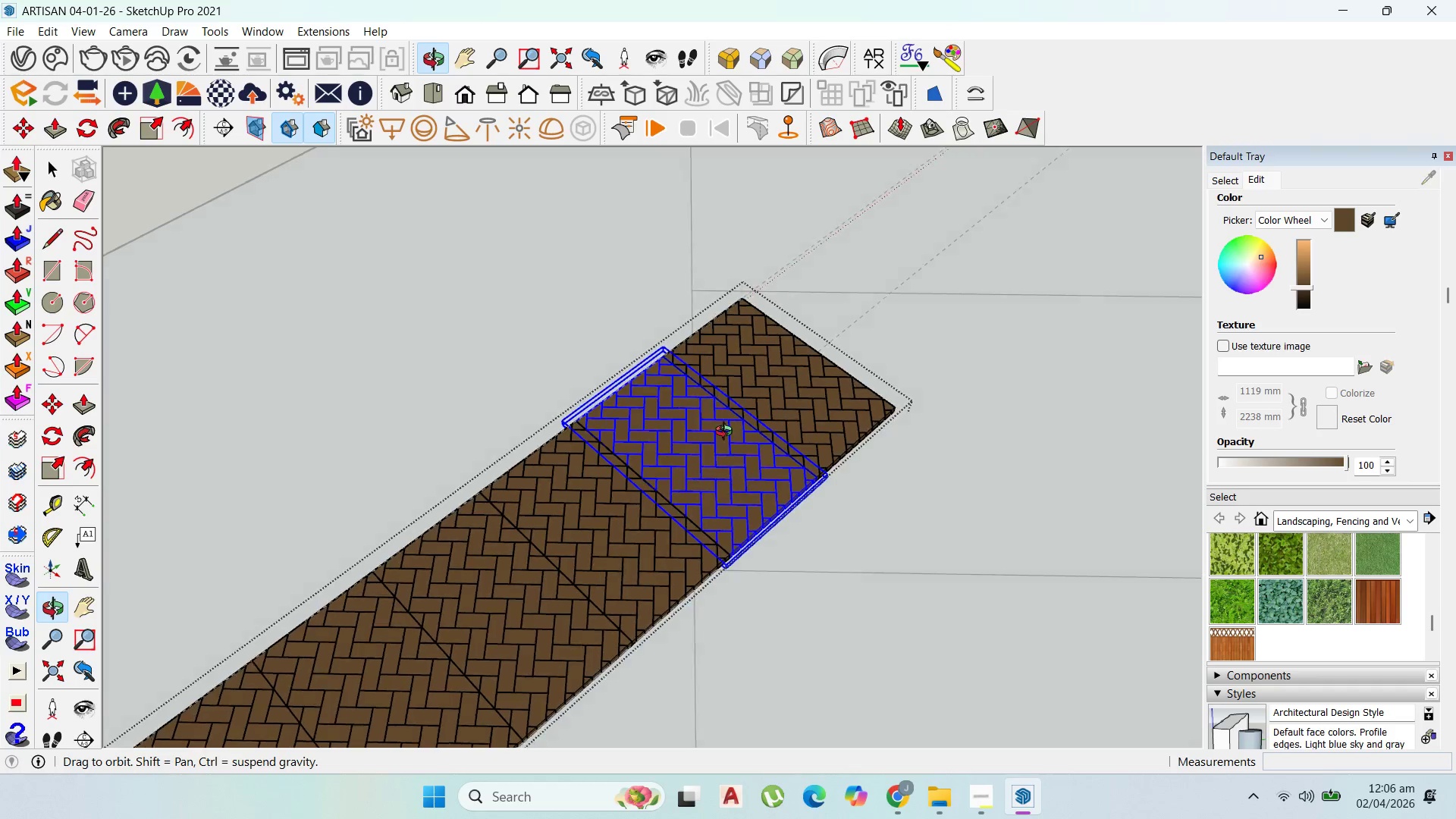 
scroll: coordinate [799, 372], scroll_direction: down, amount: 4.0
 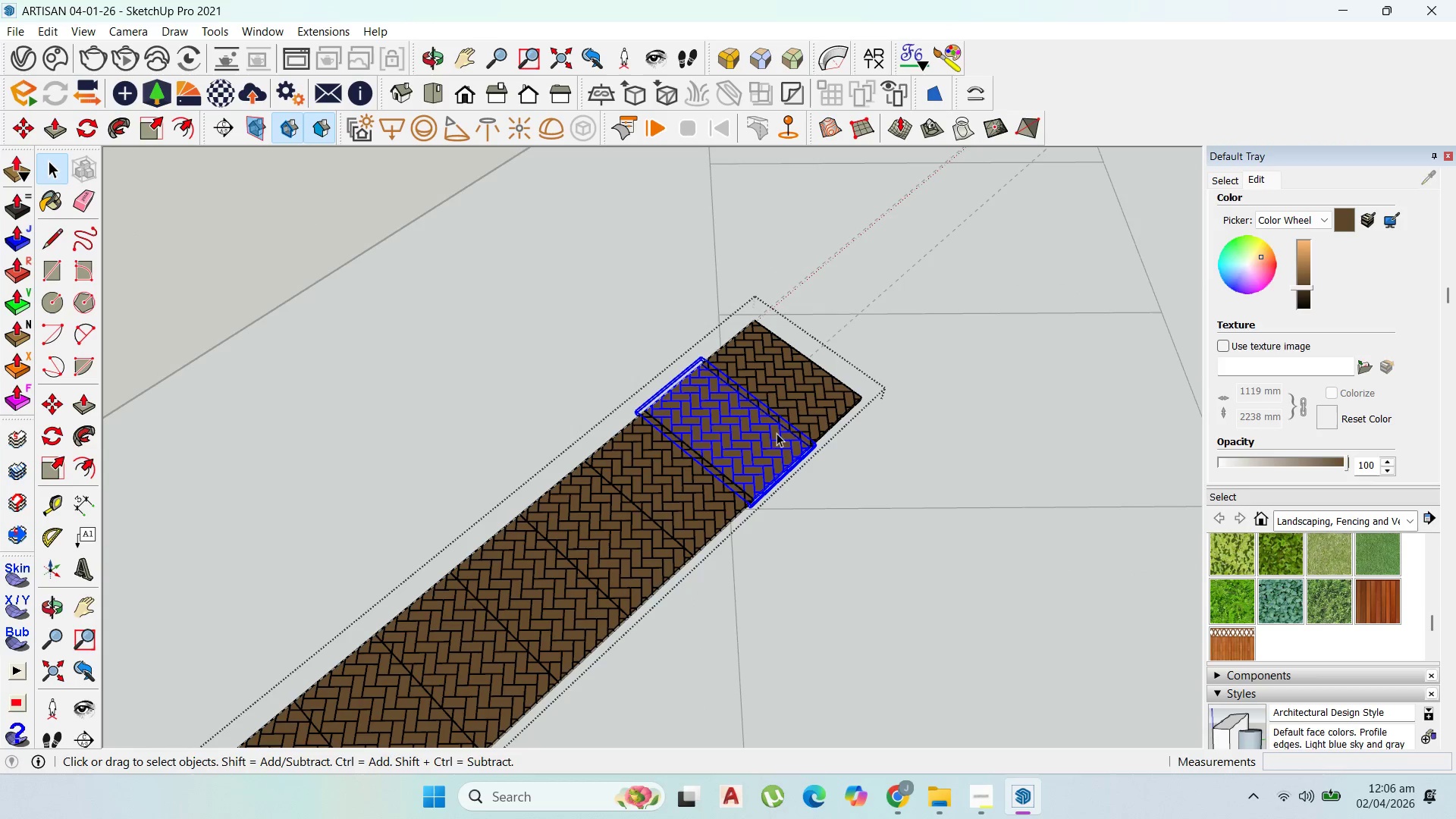 
key(Escape)
 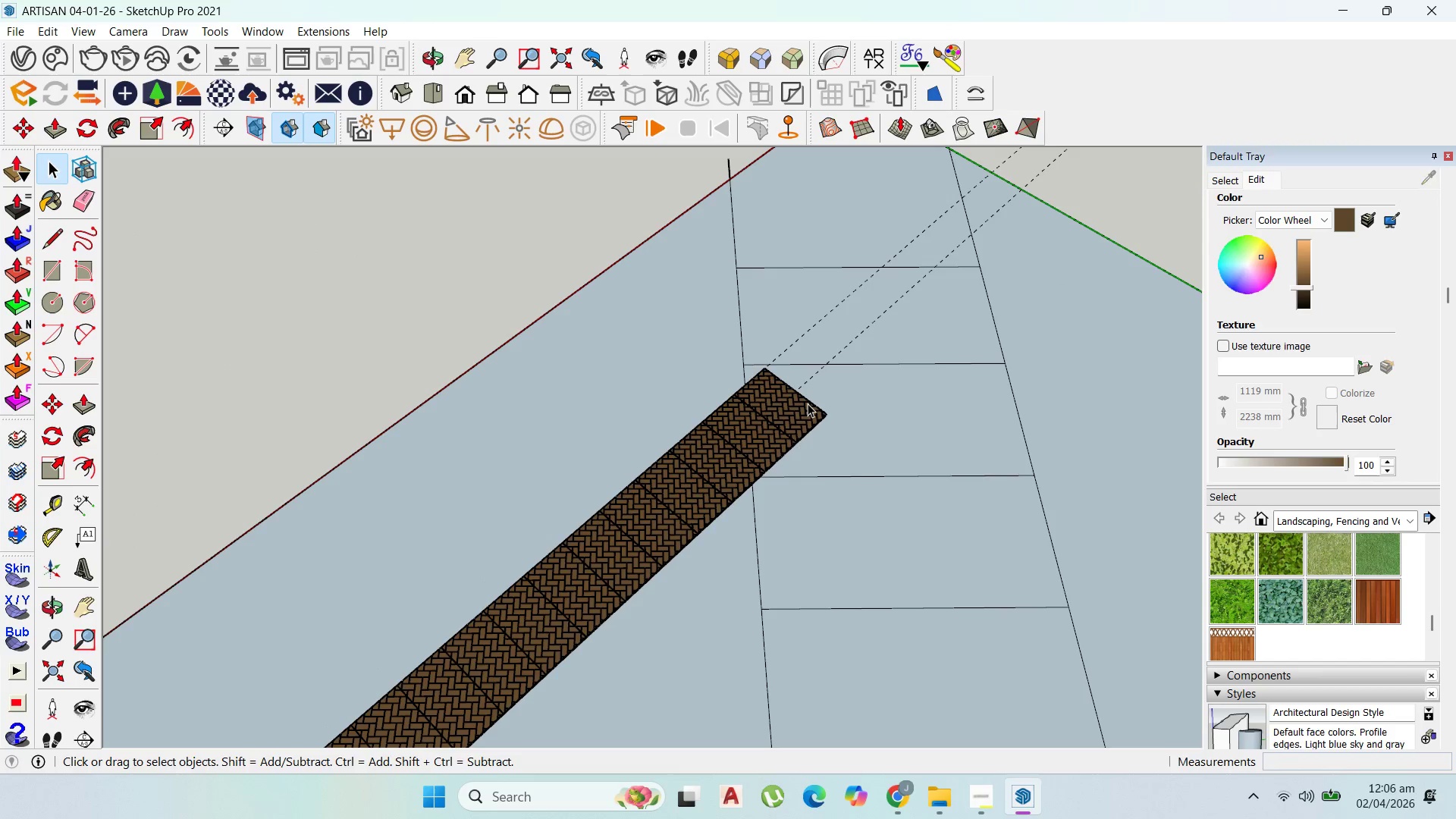 
key(Escape)
 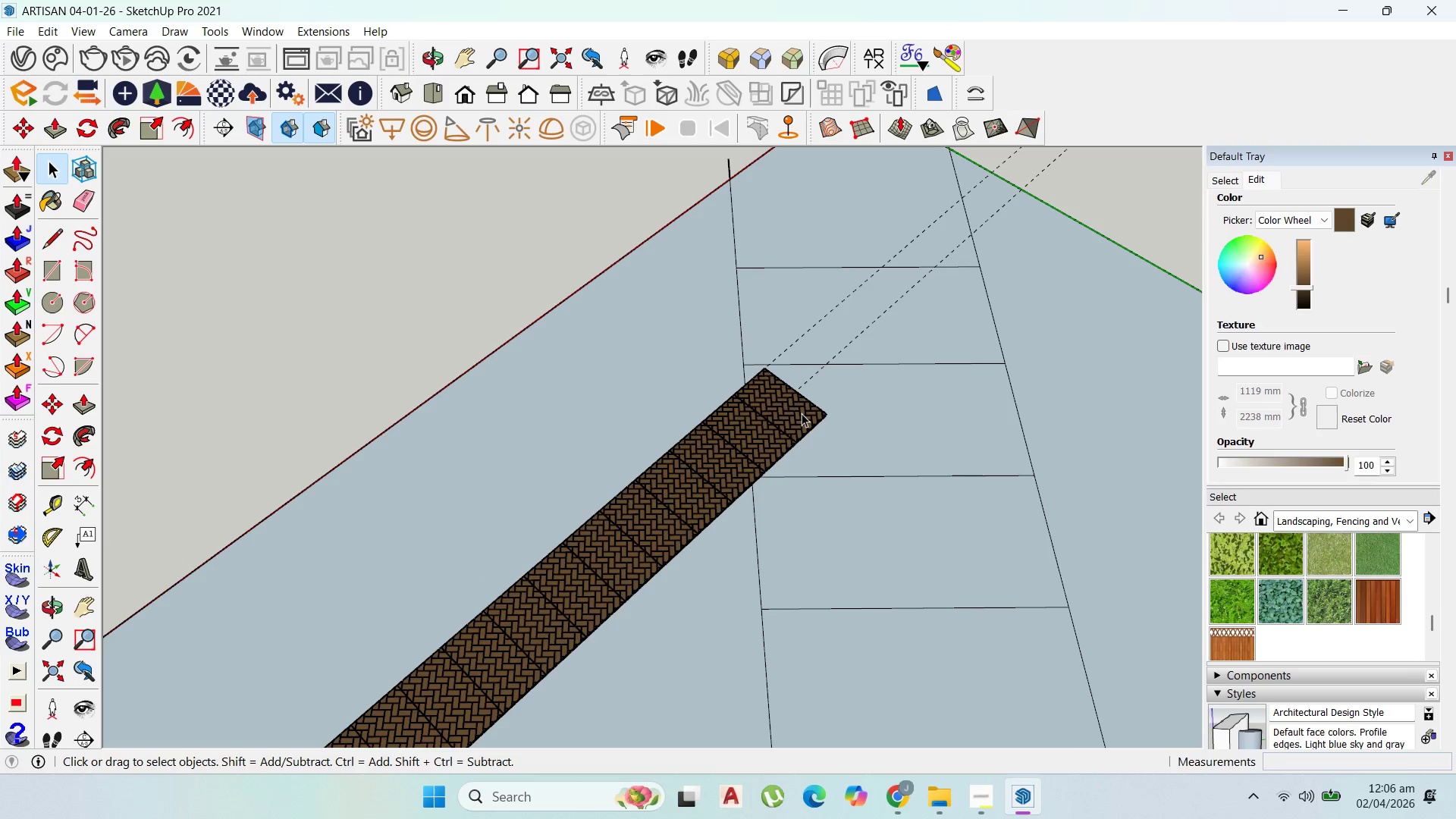 
scroll: coordinate [805, 405], scroll_direction: down, amount: 7.0
 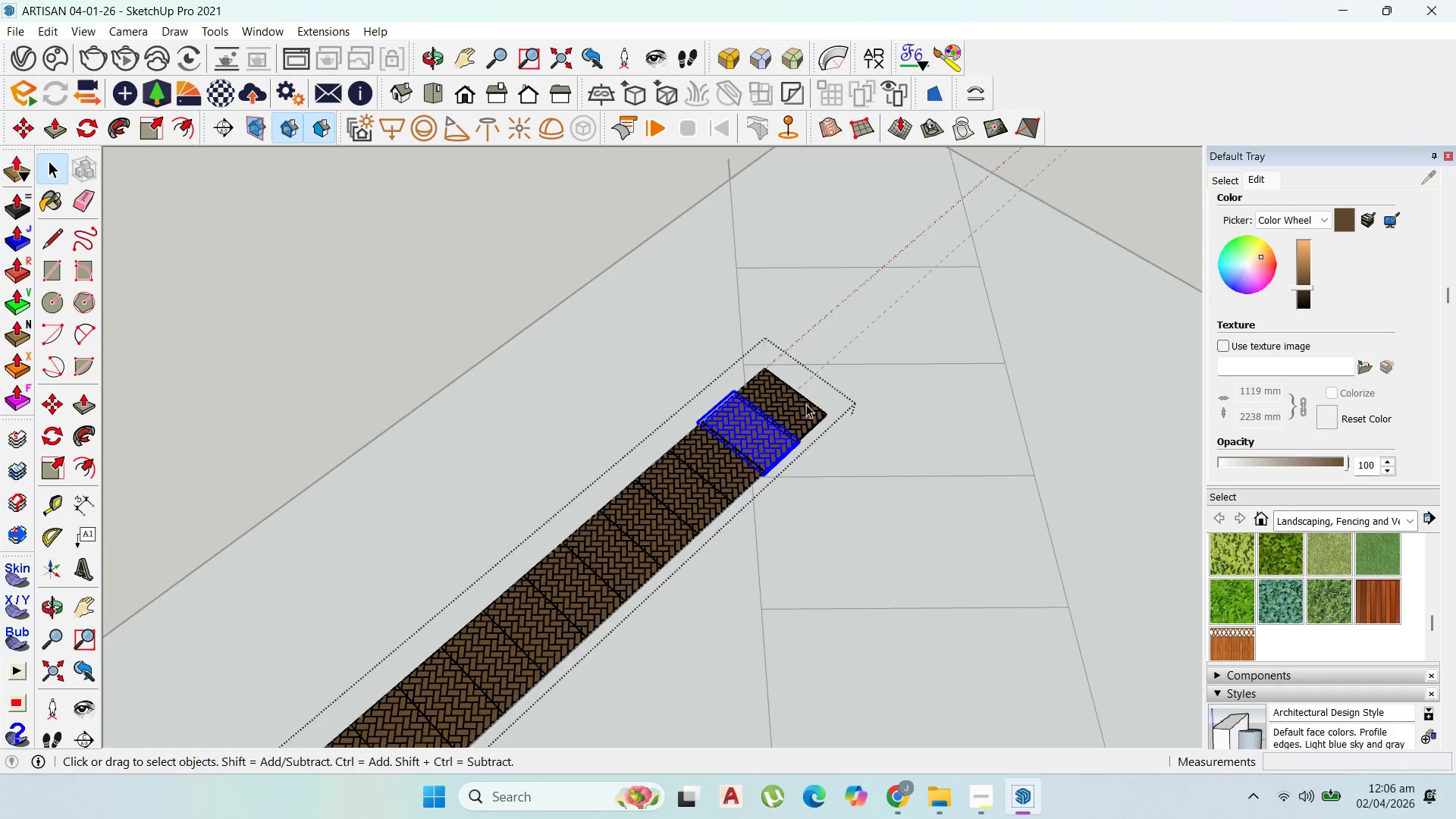 
left_click([802, 413])
 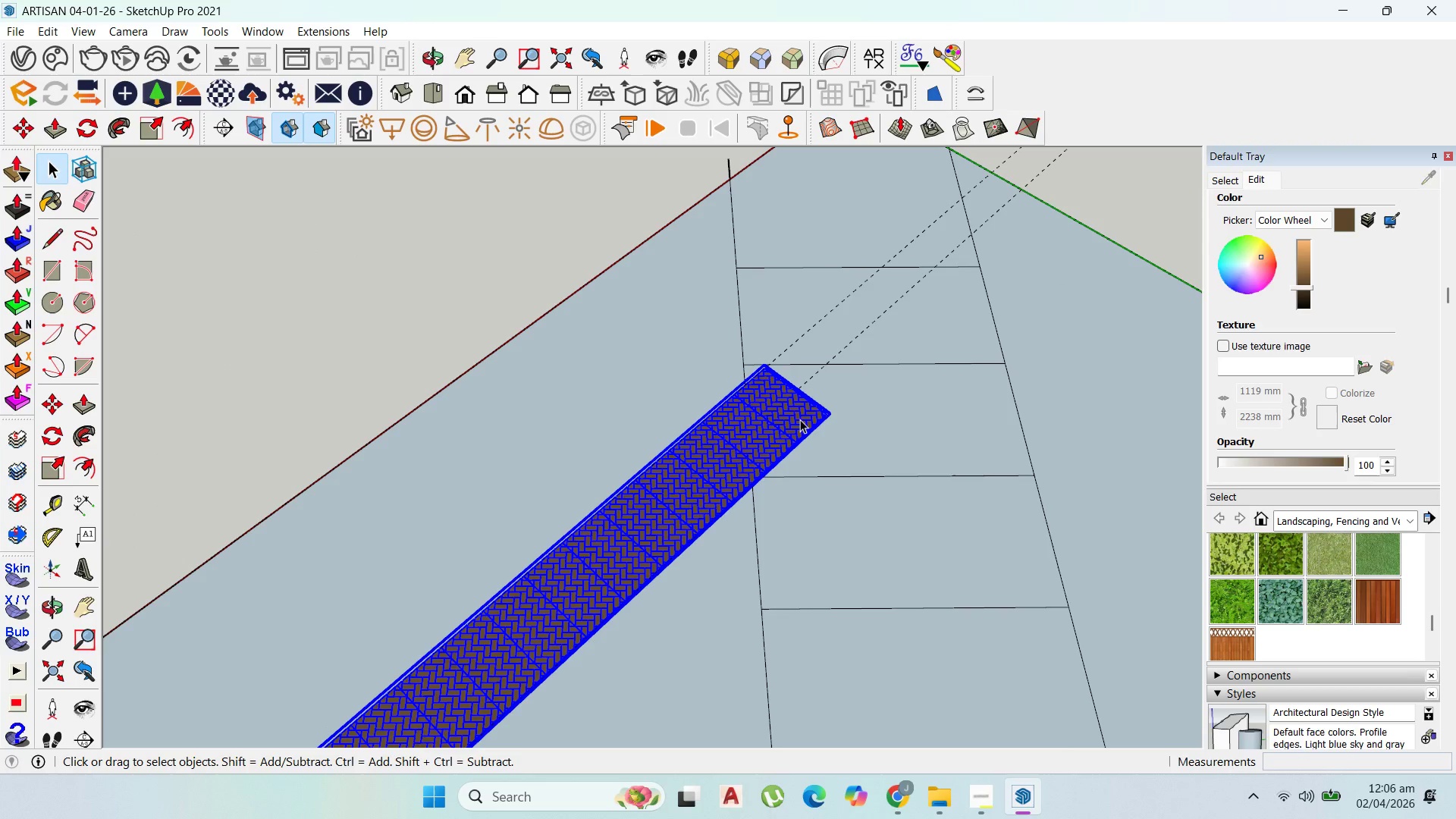 
double_click([799, 420])
 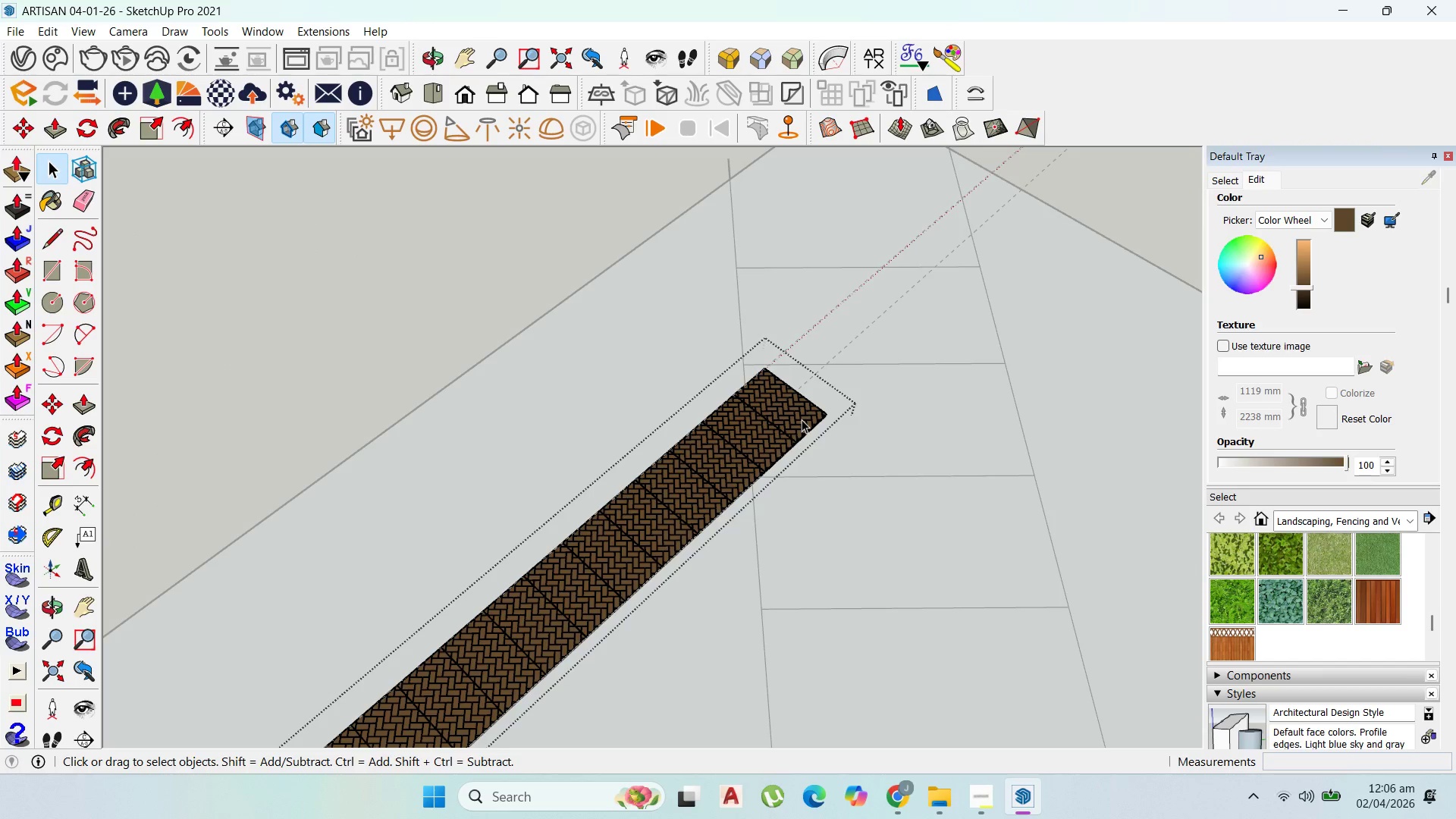 
key(Escape)
 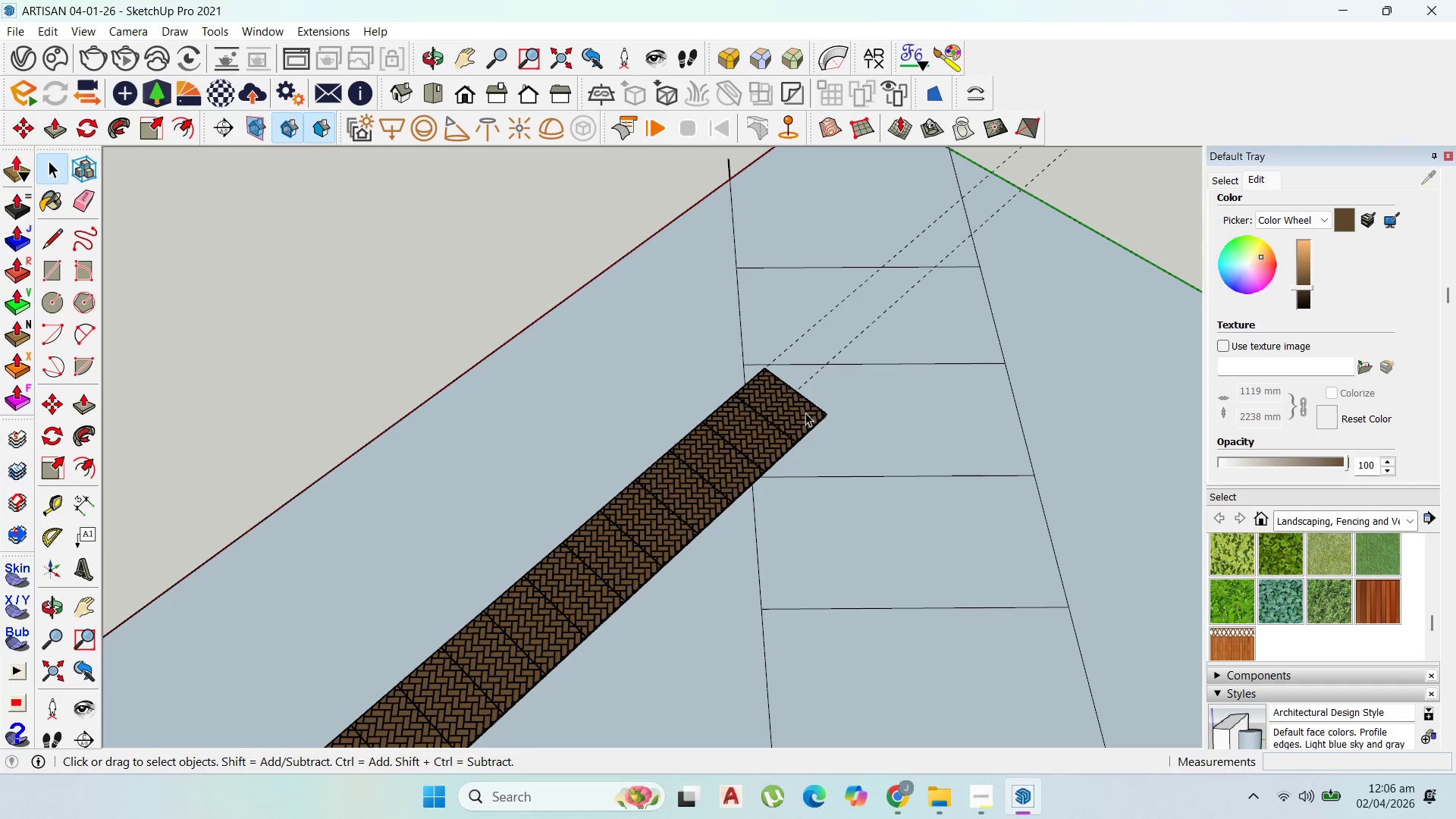 
key(Escape)
 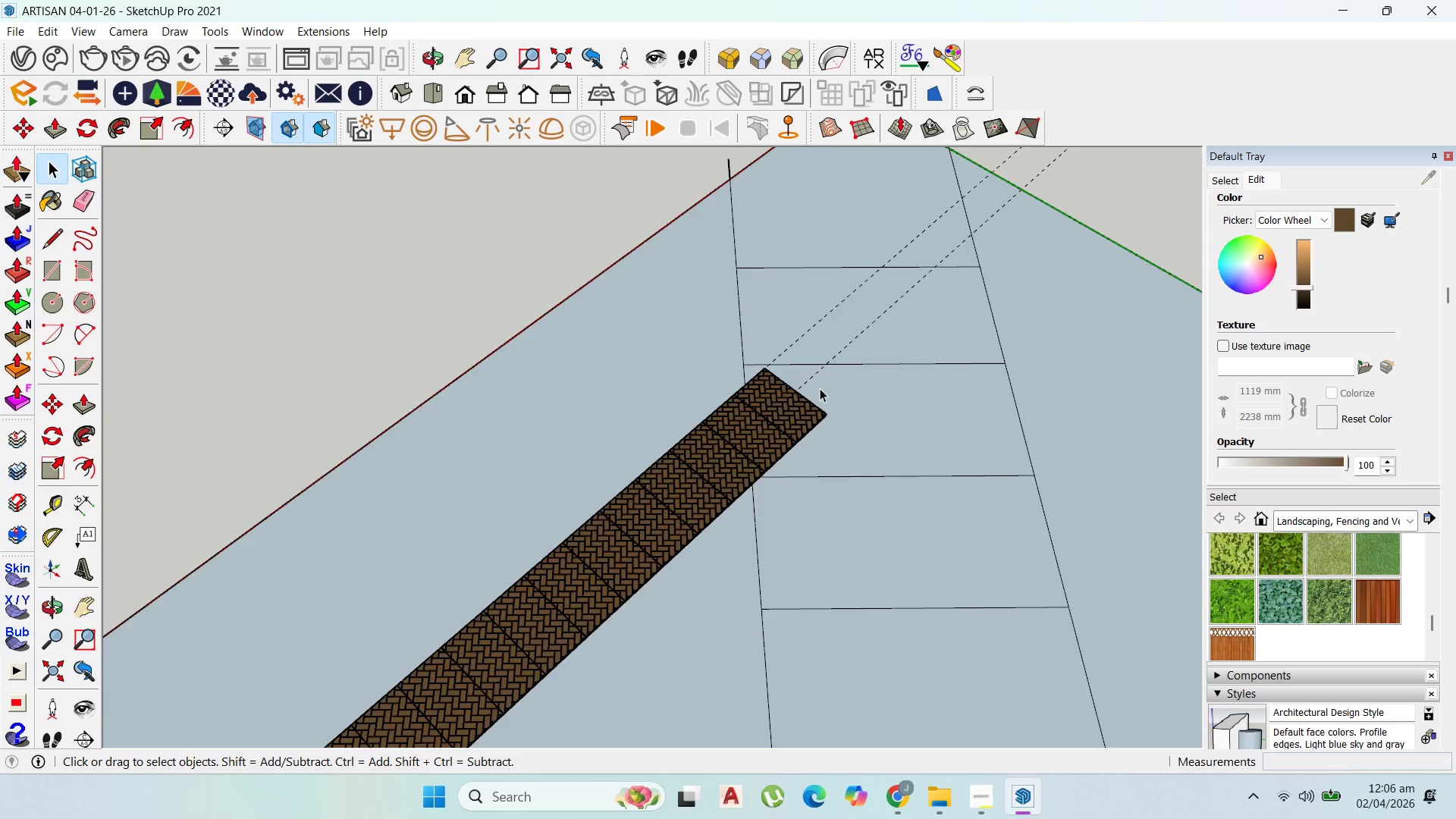 
scroll: coordinate [878, 277], scroll_direction: down, amount: 14.0
 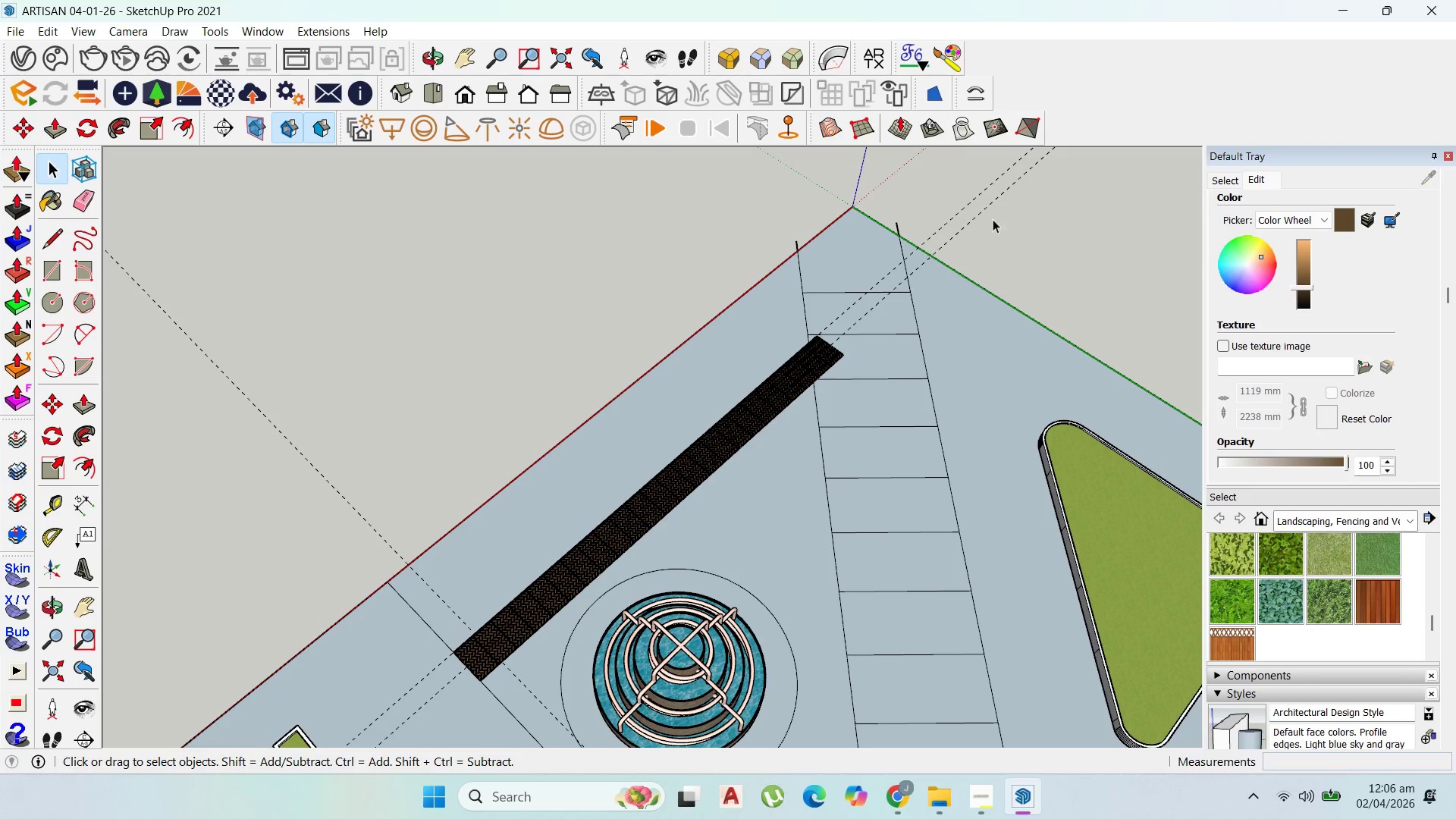 
left_click_drag(start_coordinate=[1022, 210], to_coordinate=[970, 162])
 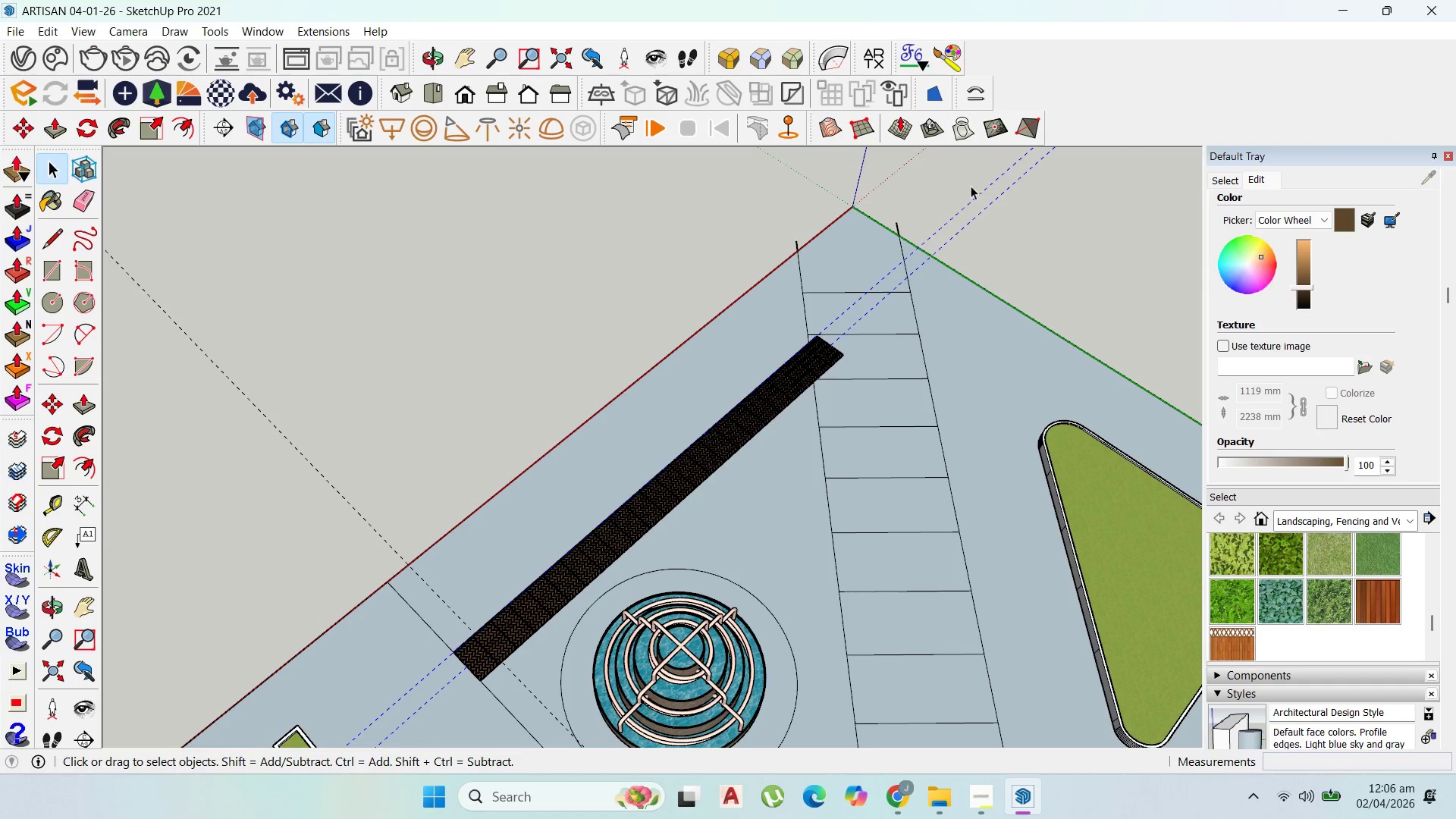 
key(Delete)
 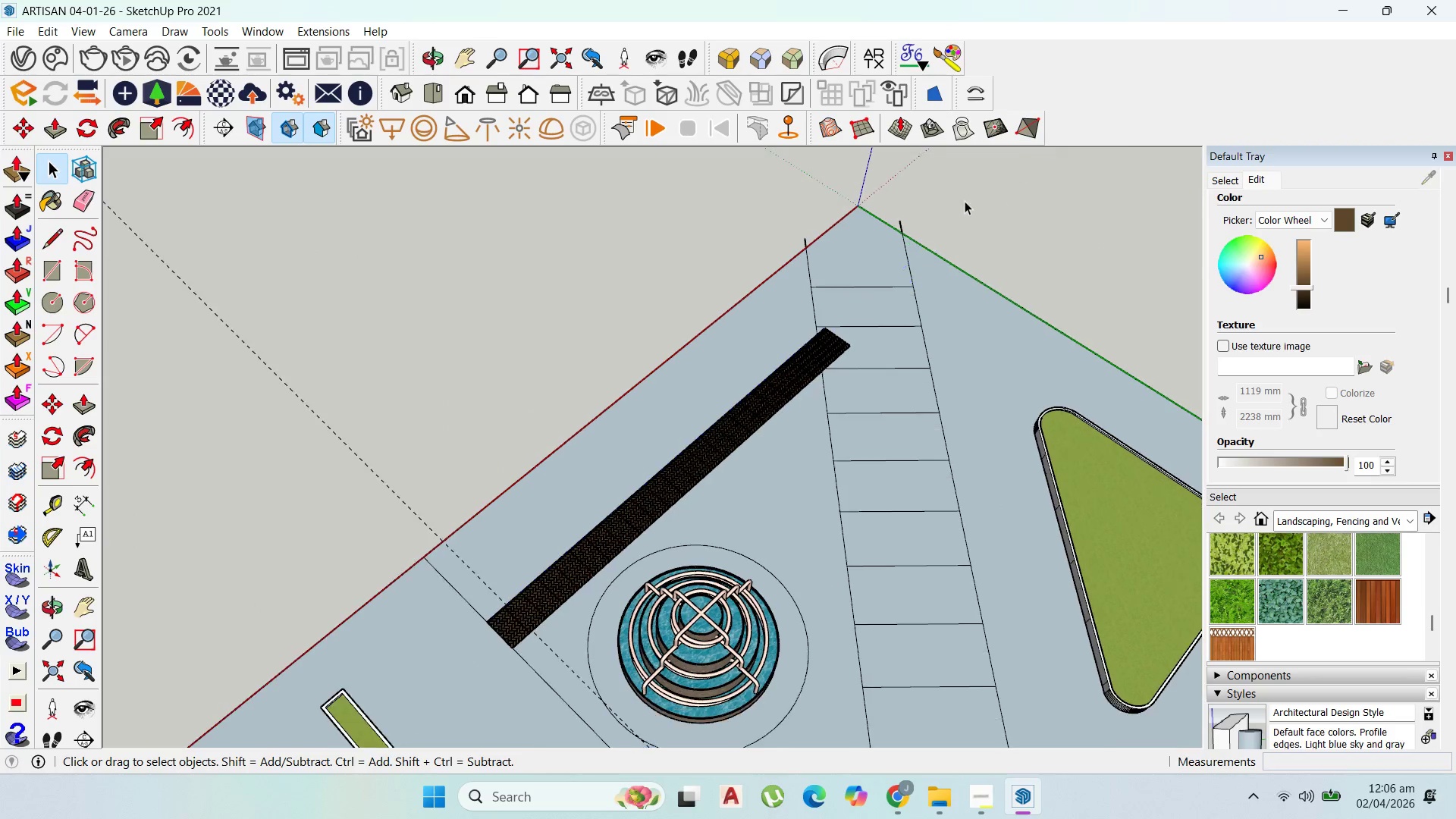 
scroll: coordinate [625, 620], scroll_direction: up, amount: 6.0
 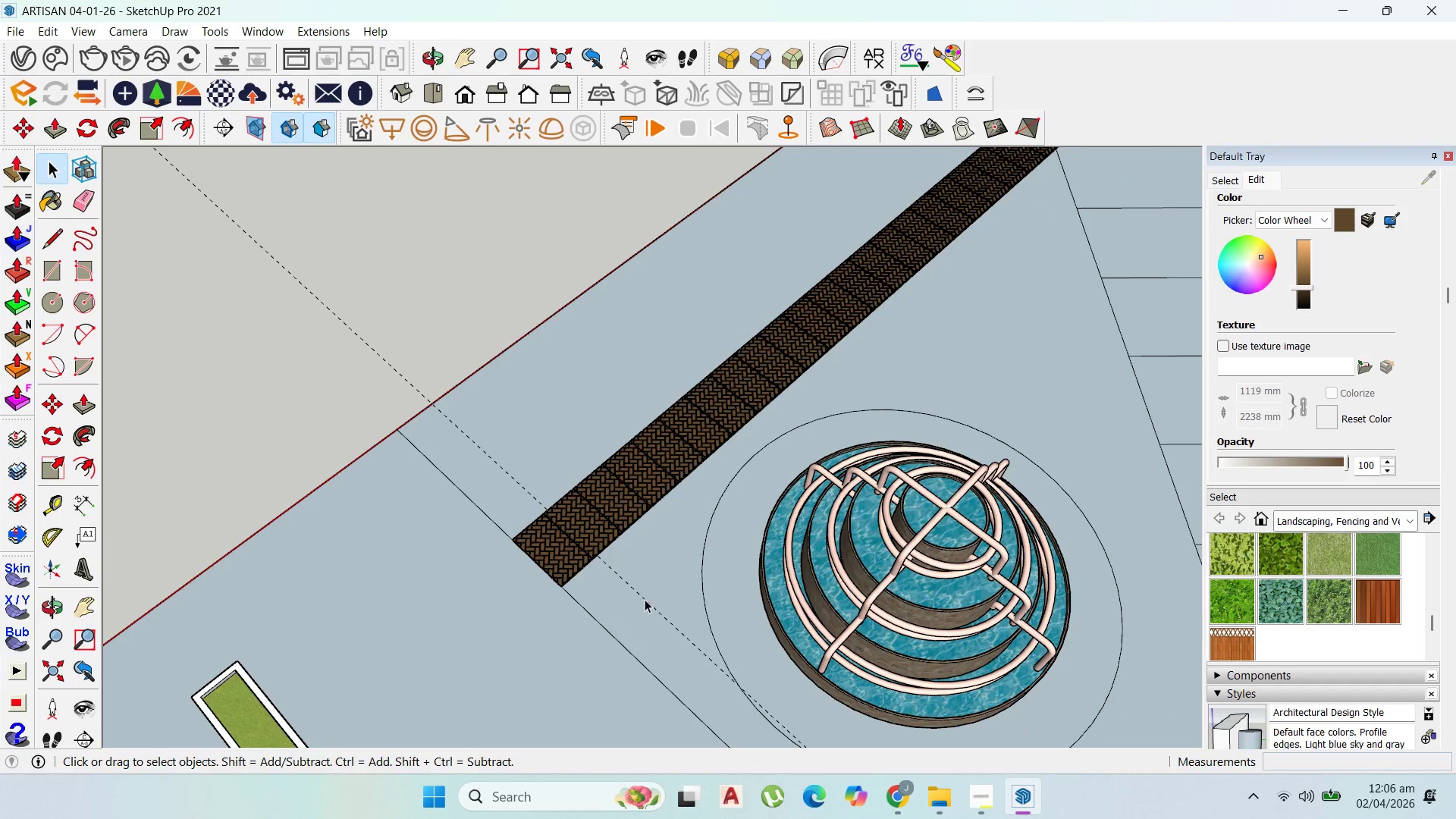 
left_click([647, 599])
 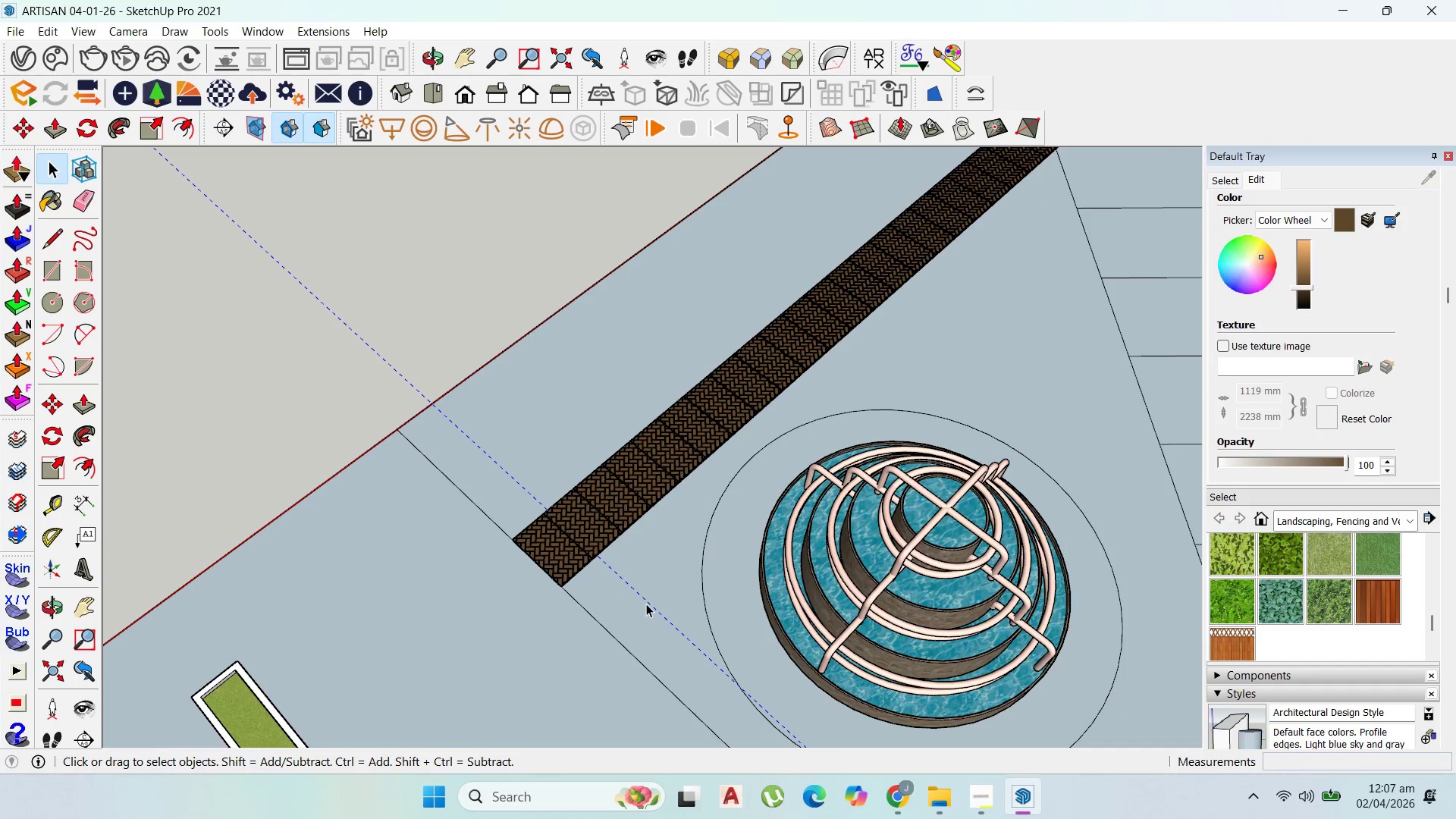 
key(Delete)
 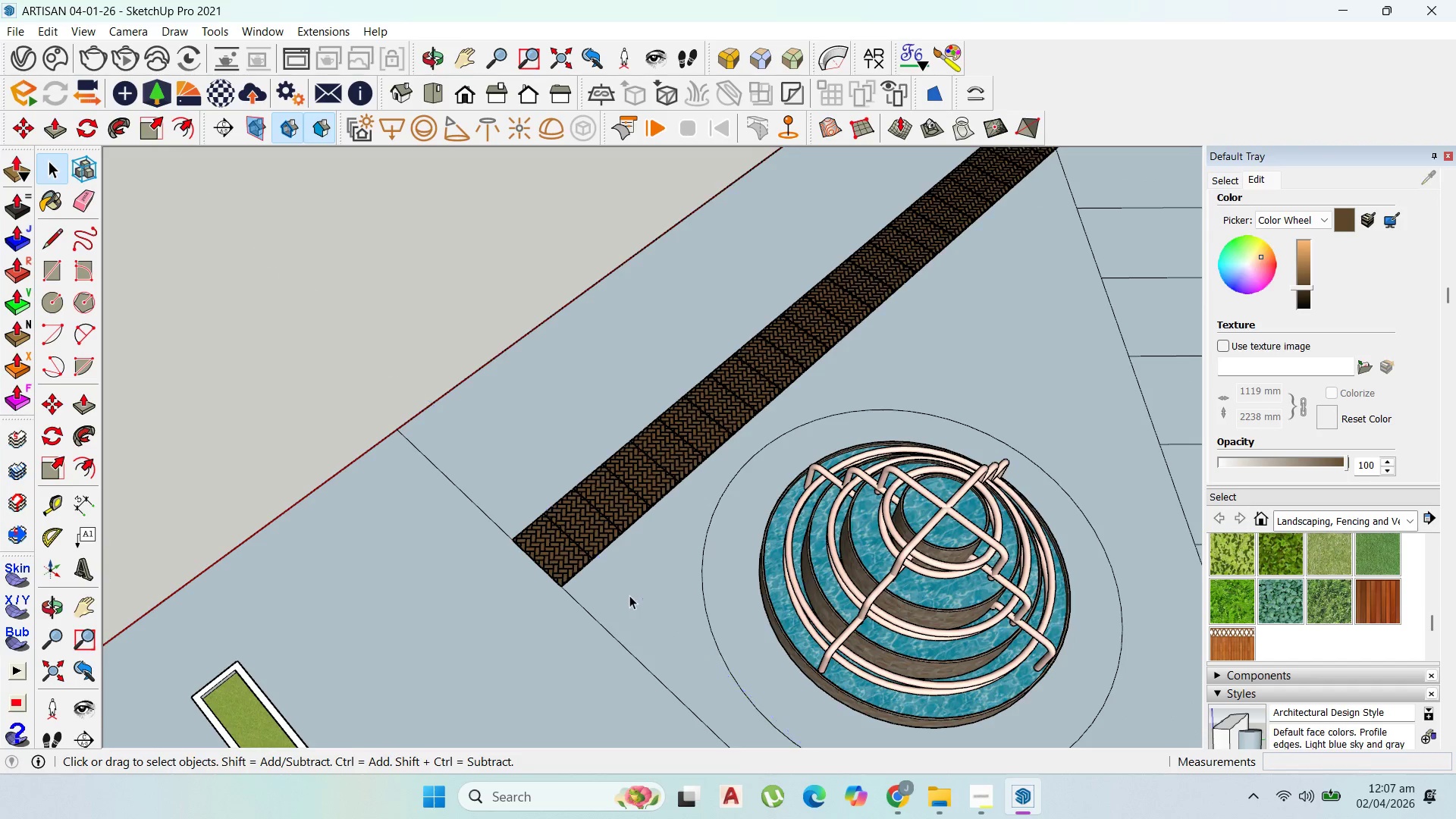 
scroll: coordinate [629, 595], scroll_direction: none, amount: 0.0
 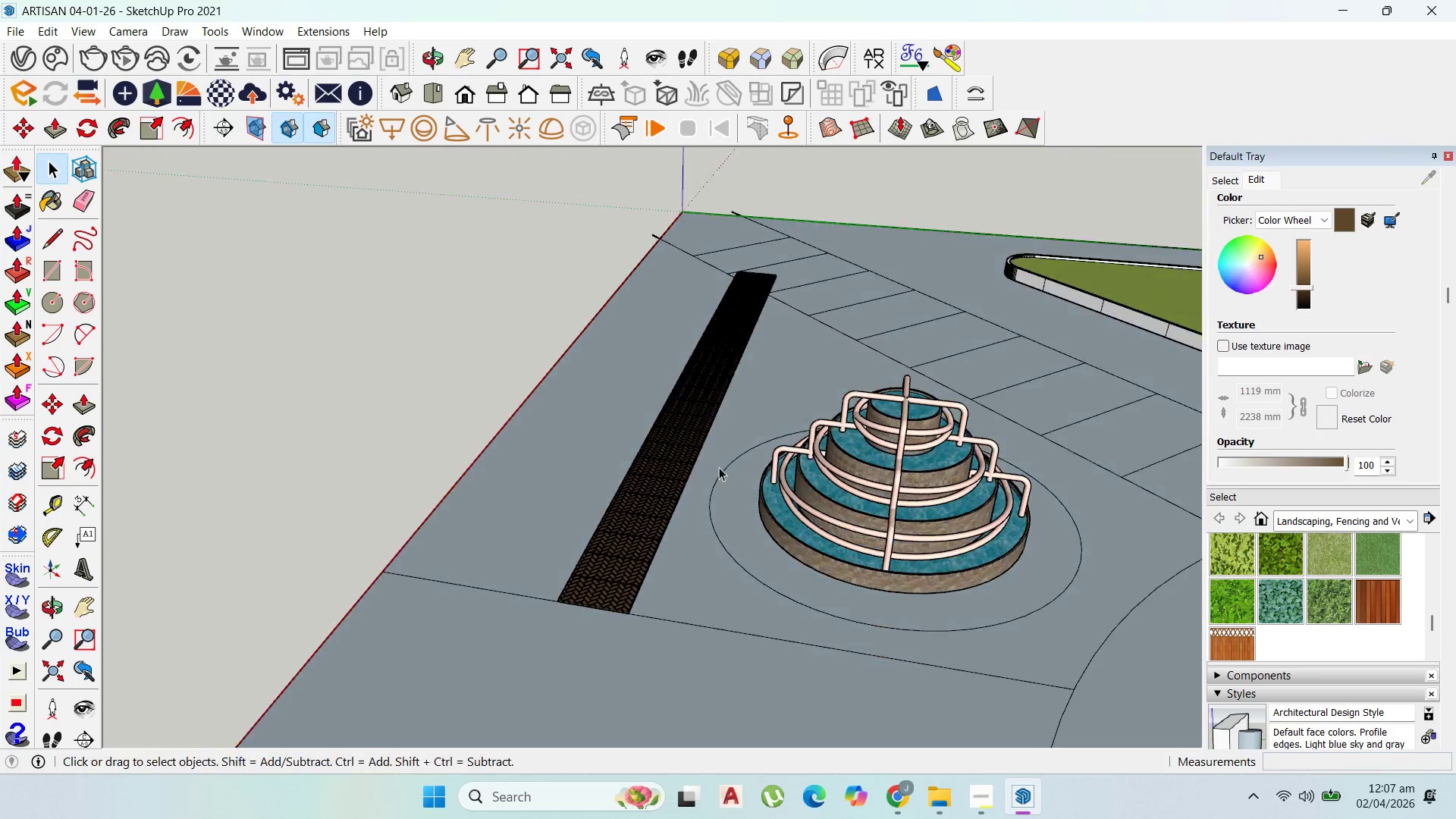 
scroll: coordinate [762, 635], scroll_direction: up, amount: 42.0
 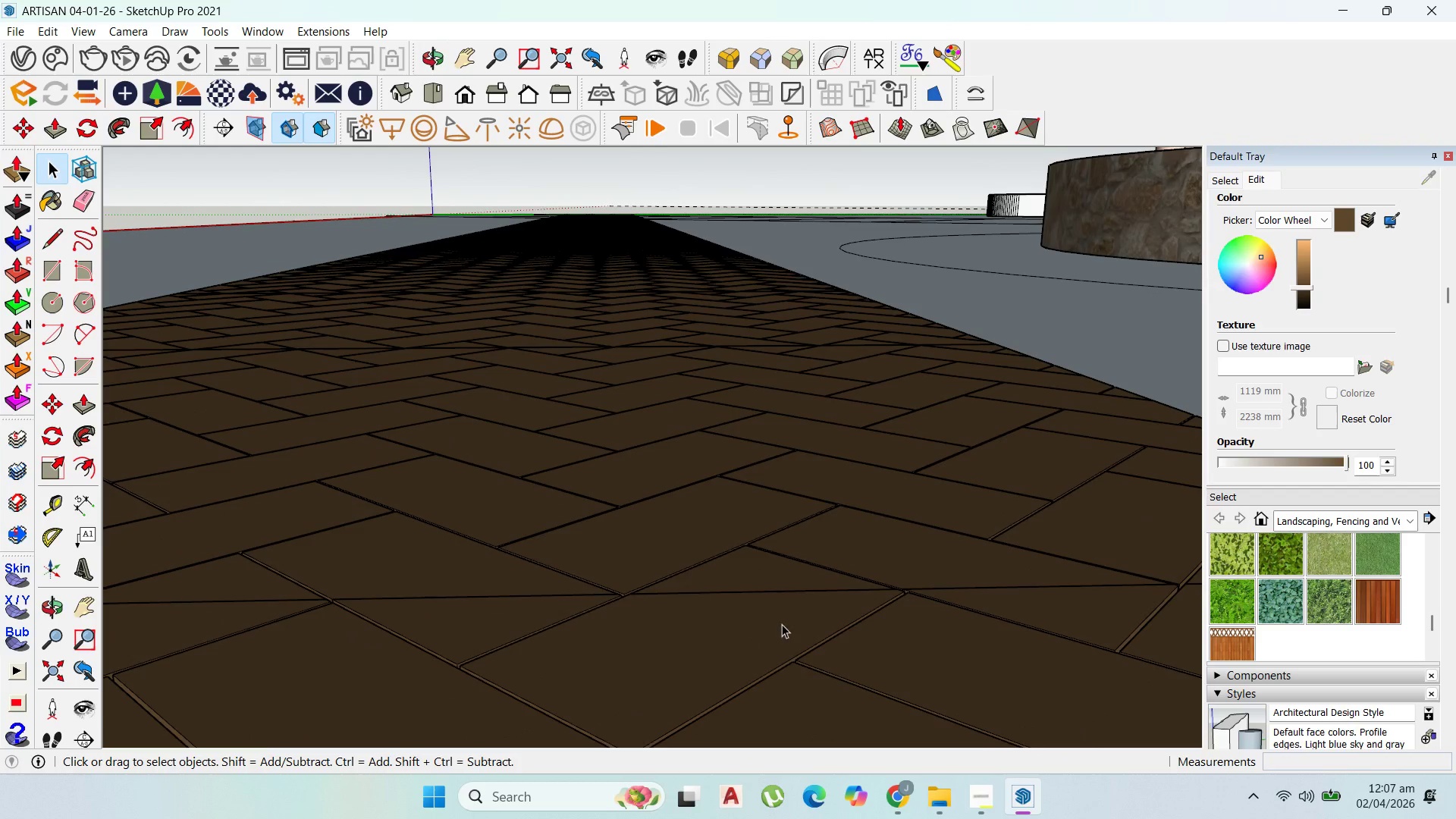 
scroll: coordinate [816, 648], scroll_direction: down, amount: 44.0
 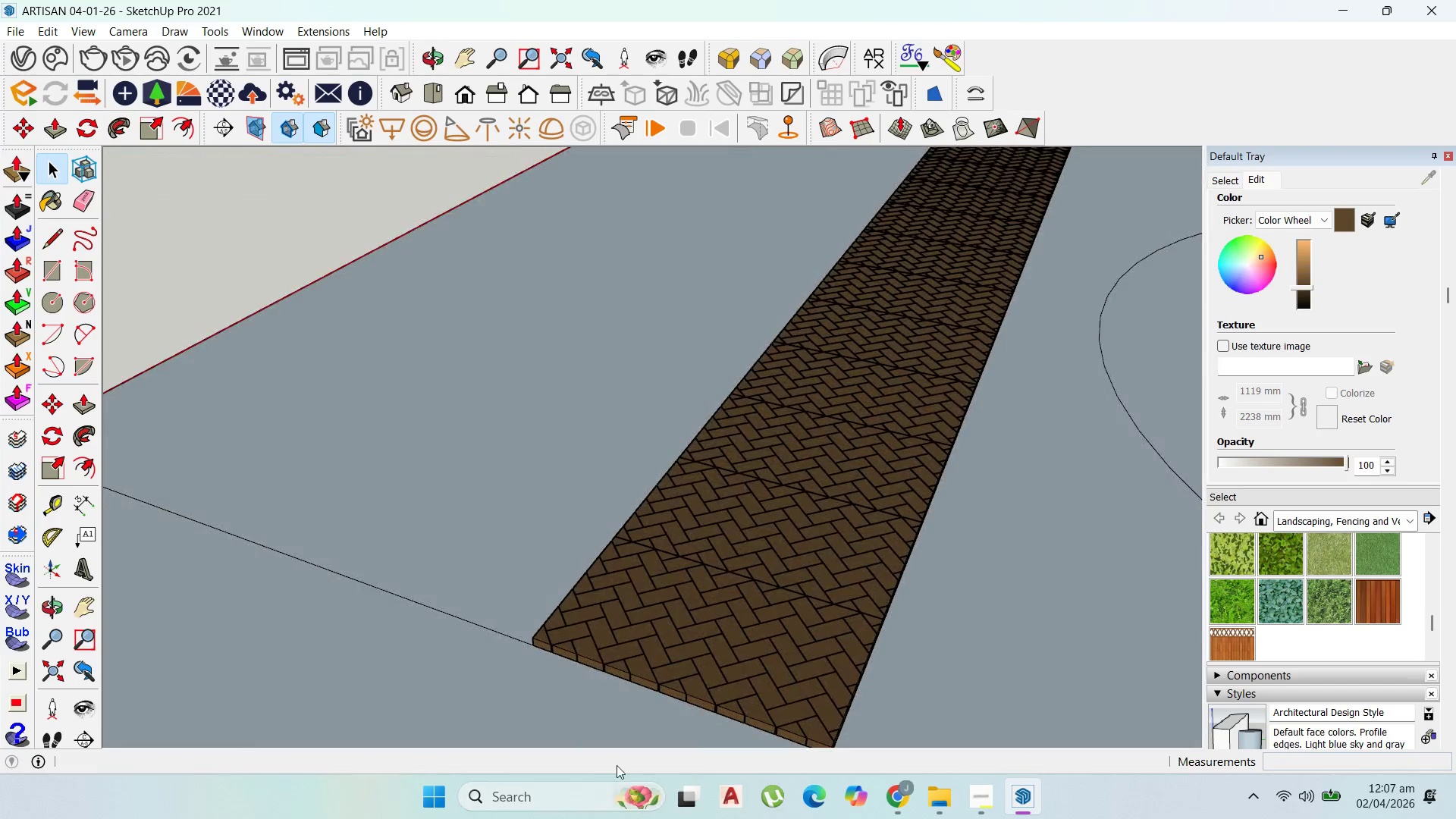 
scroll: coordinate [725, 629], scroll_direction: up, amount: 25.0
 